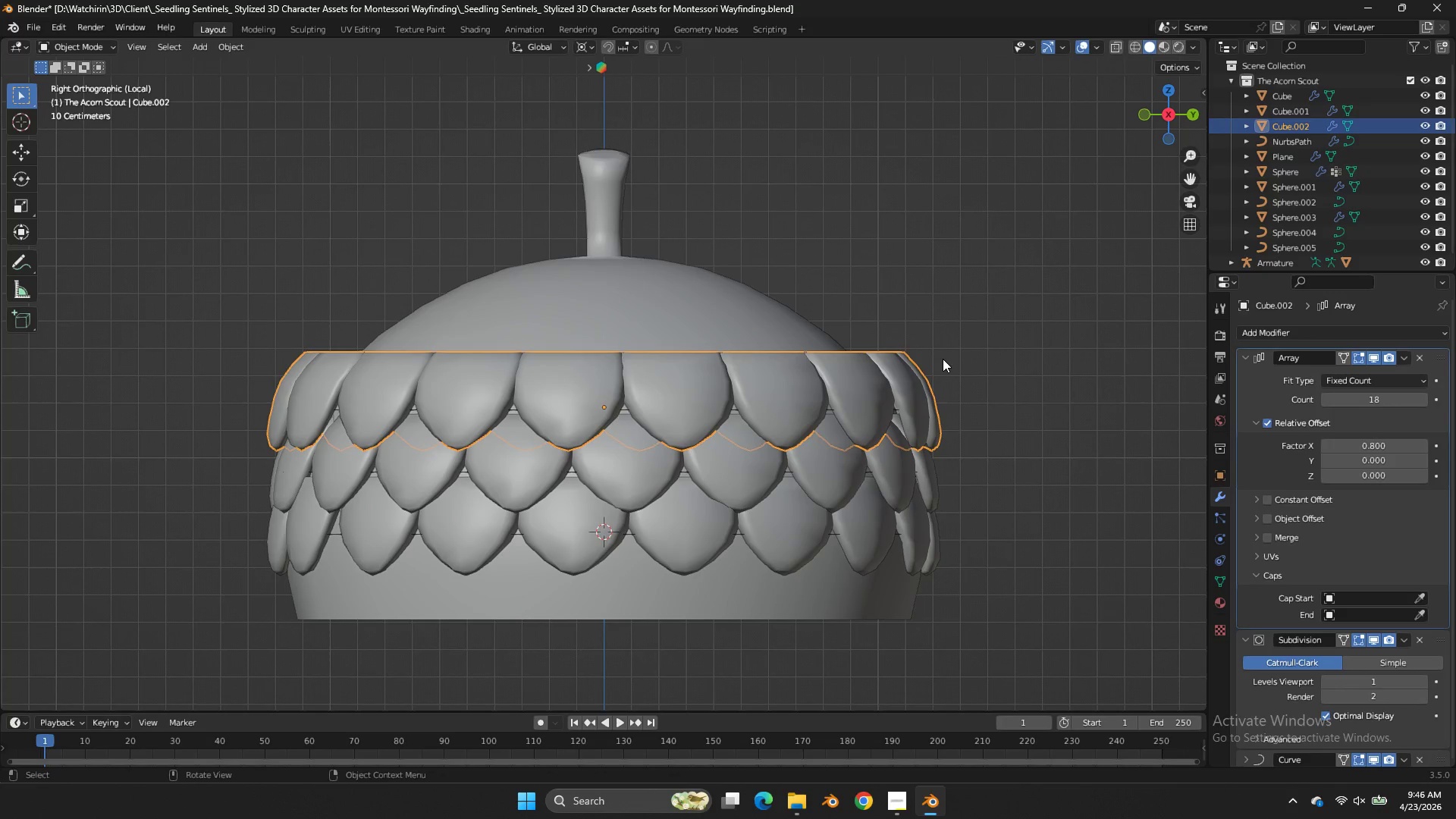 
key(Tab)
type(zzgxy)
 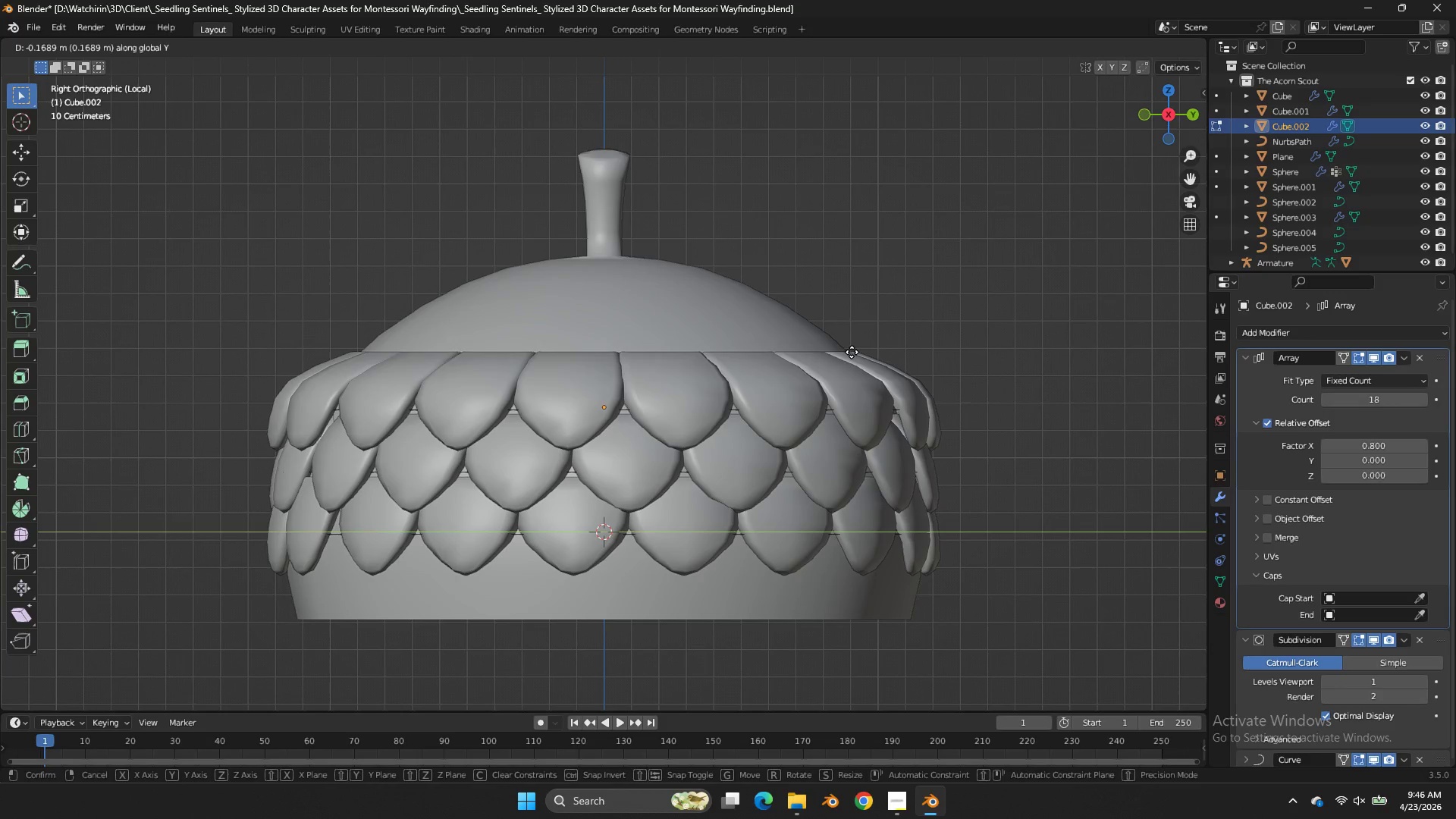 
left_click_drag(start_coordinate=[657, 316], to_coordinate=[507, 364])
 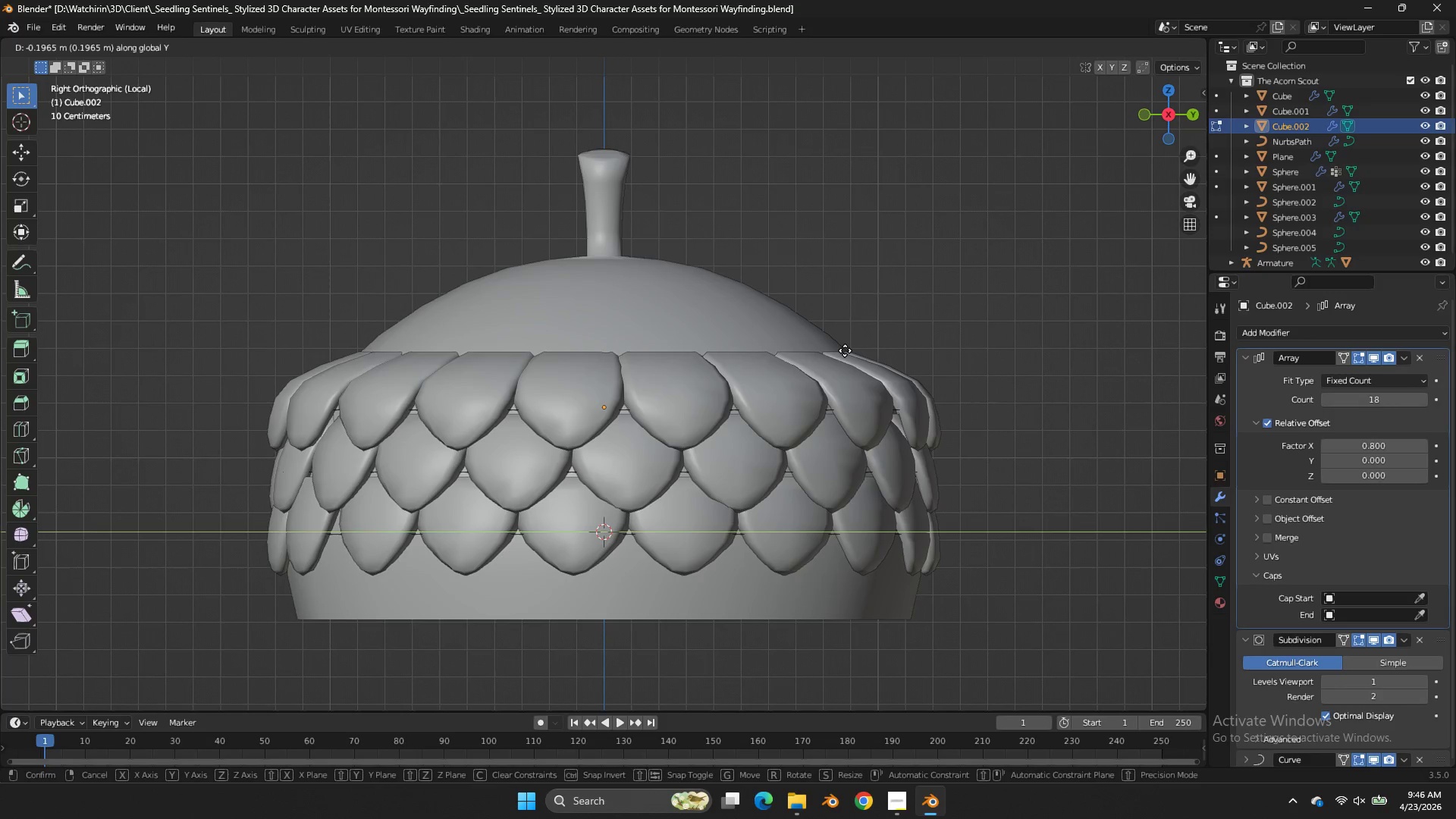 
left_click([850, 351])
 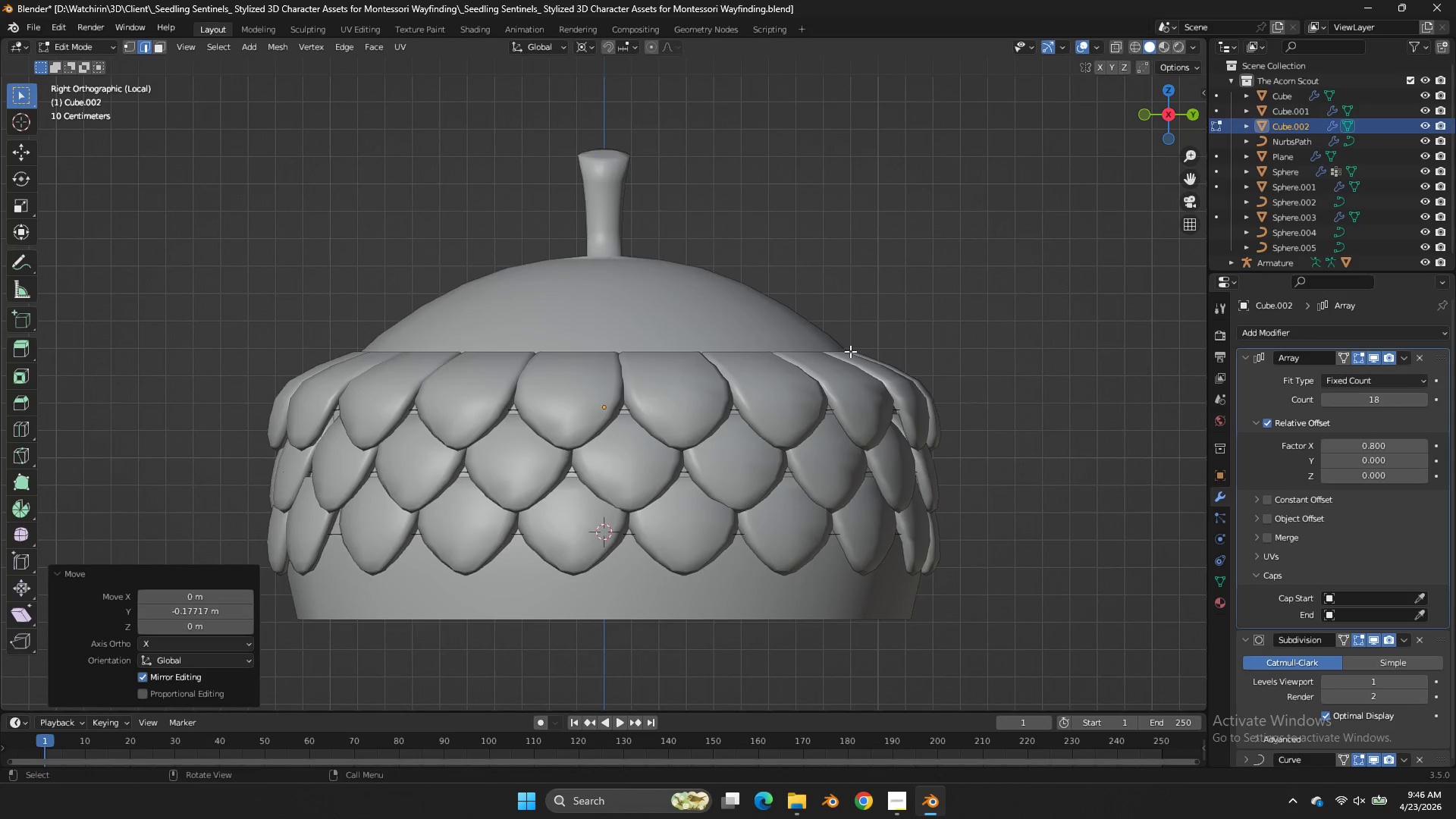 
key(Z)
 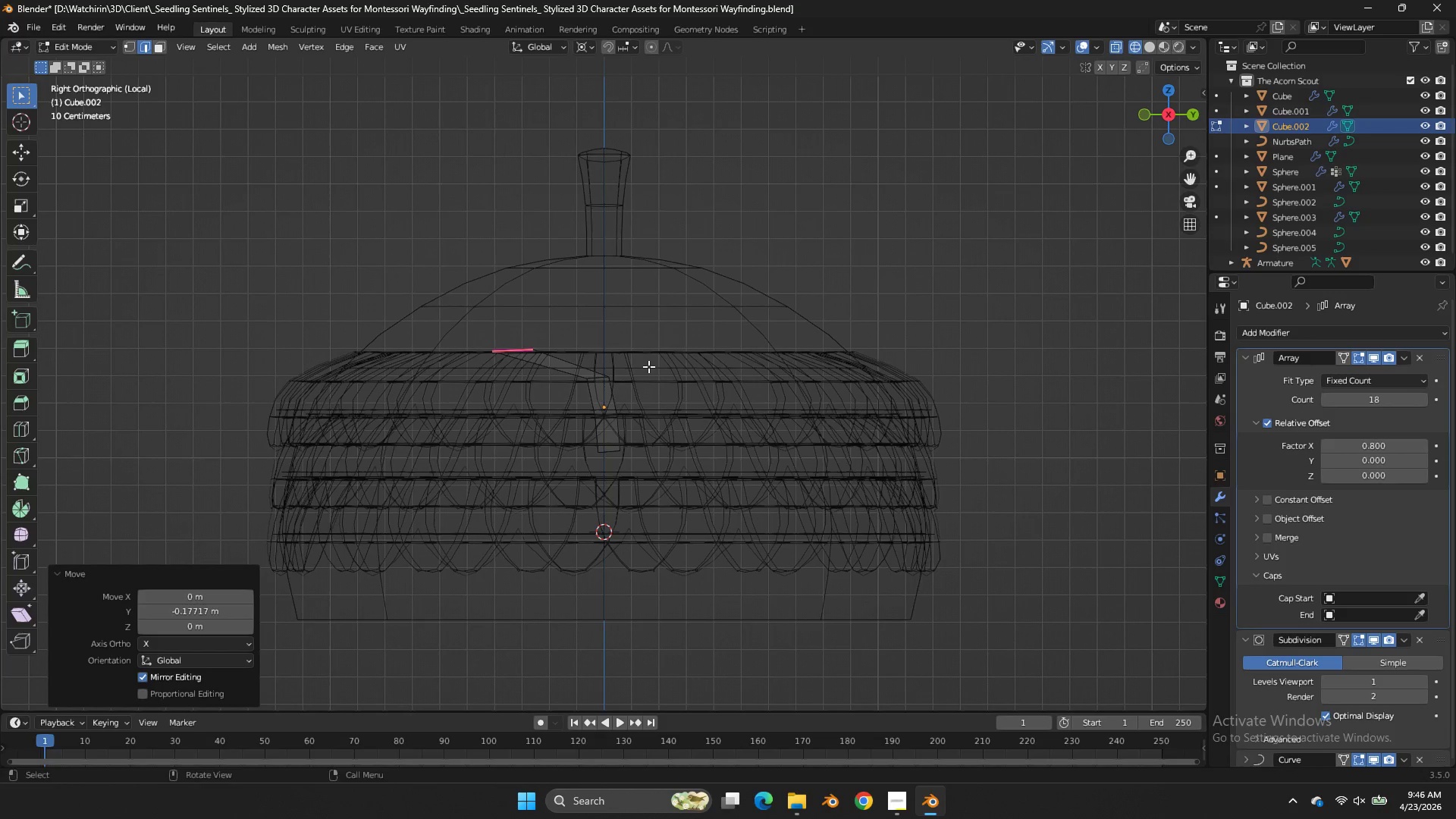 
left_click_drag(start_coordinate=[648, 366], to_coordinate=[558, 392])
 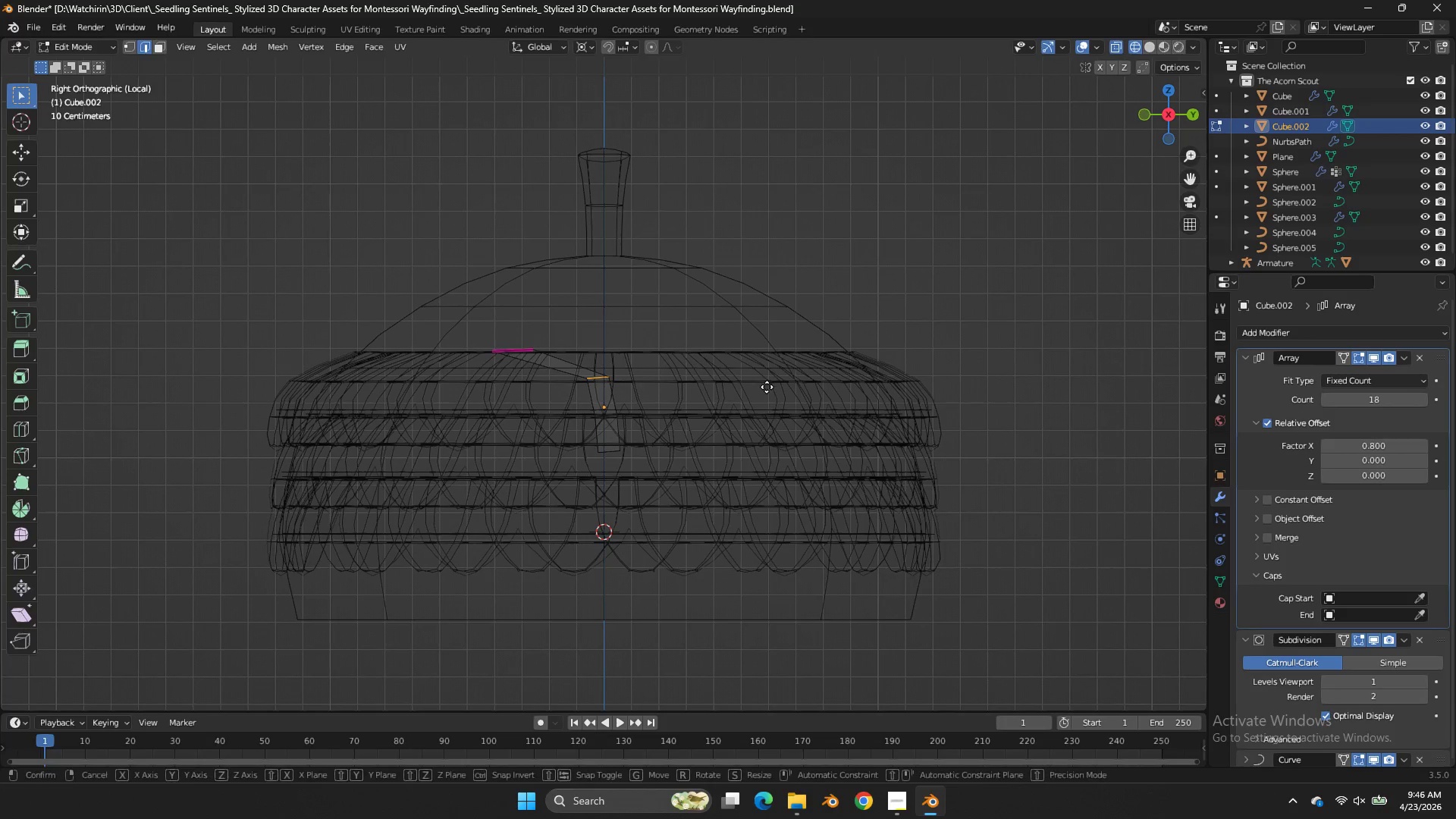 
type(gy)
 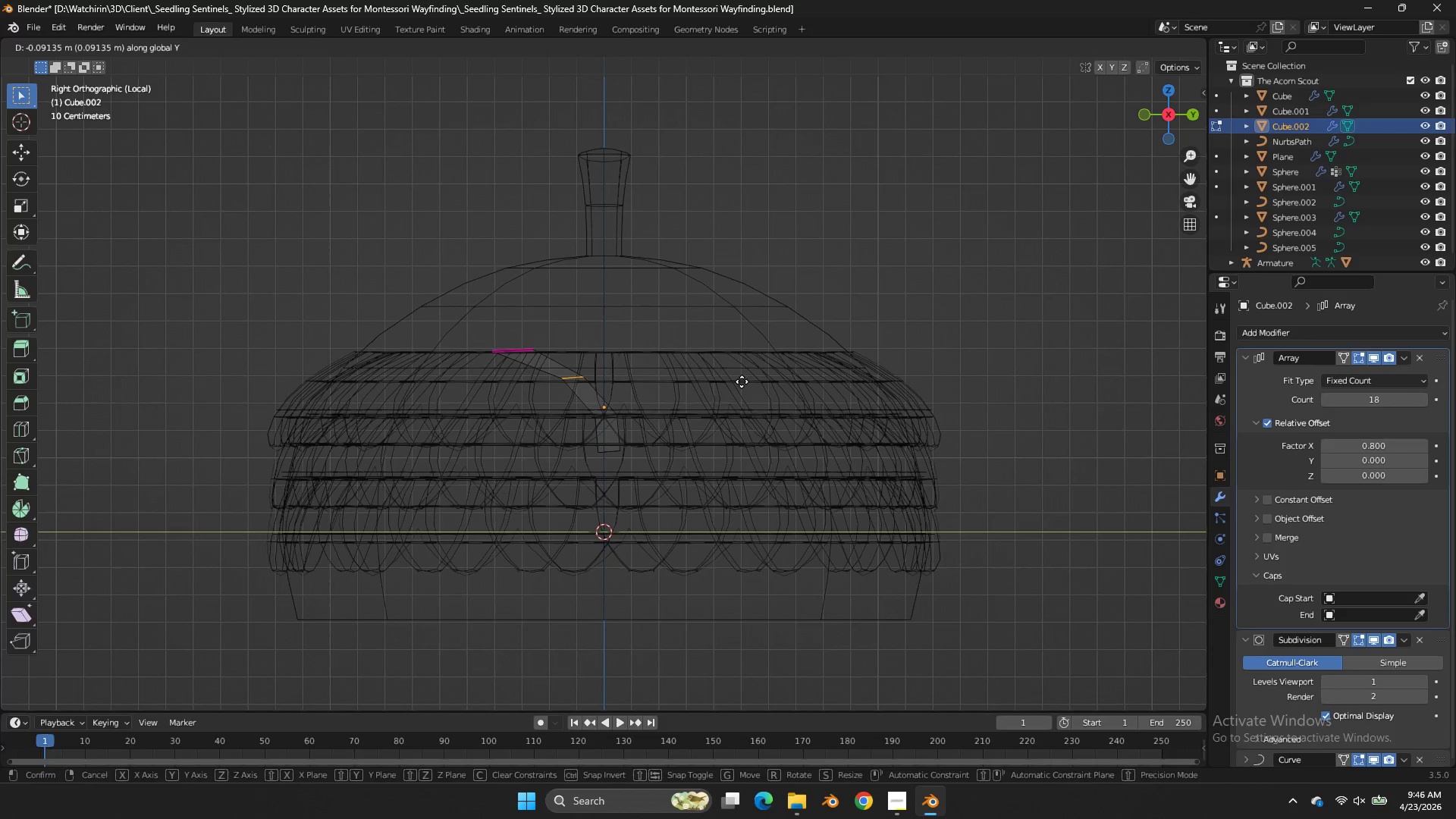 
left_click([742, 381])
 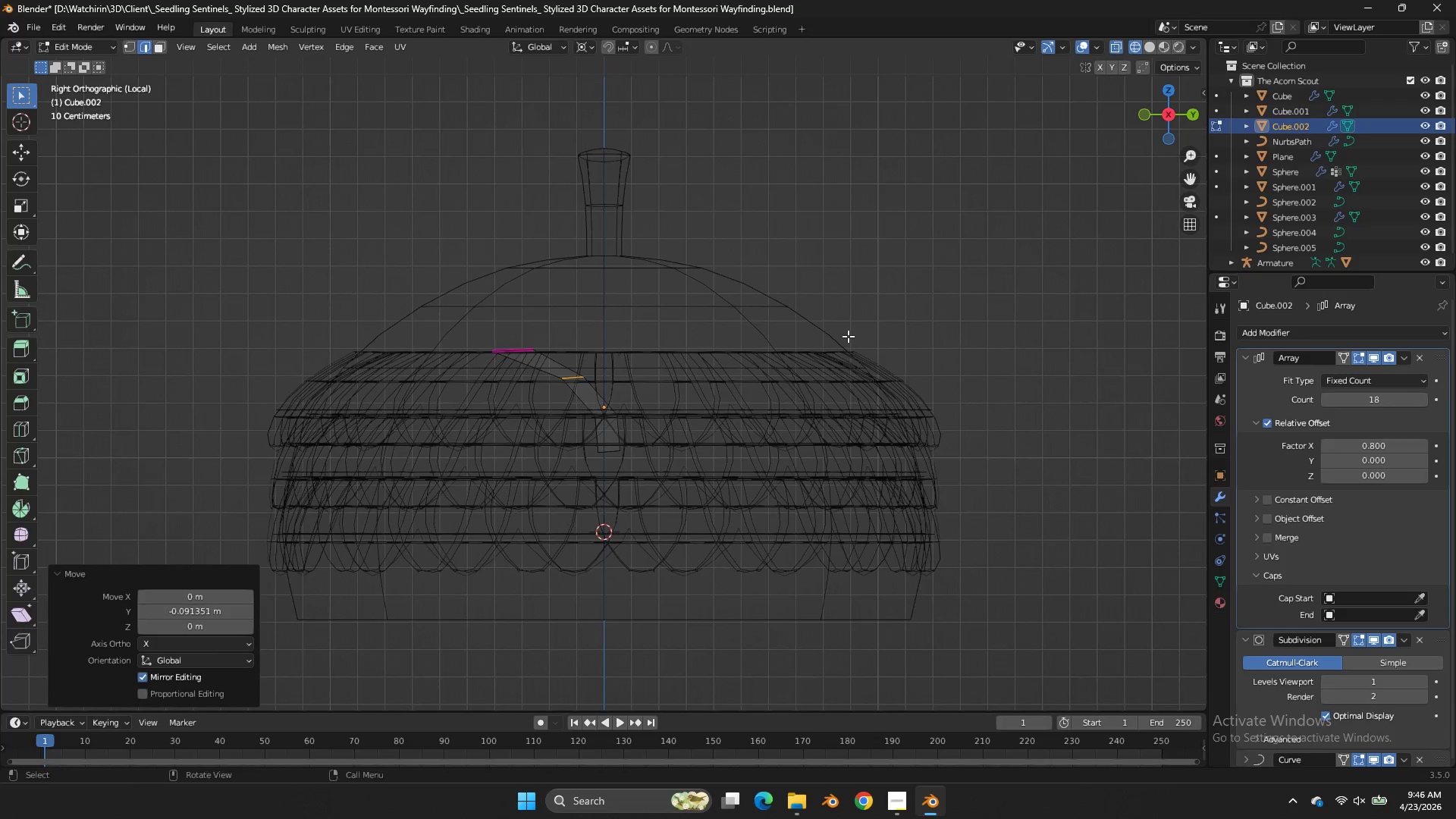 
key(Z)
 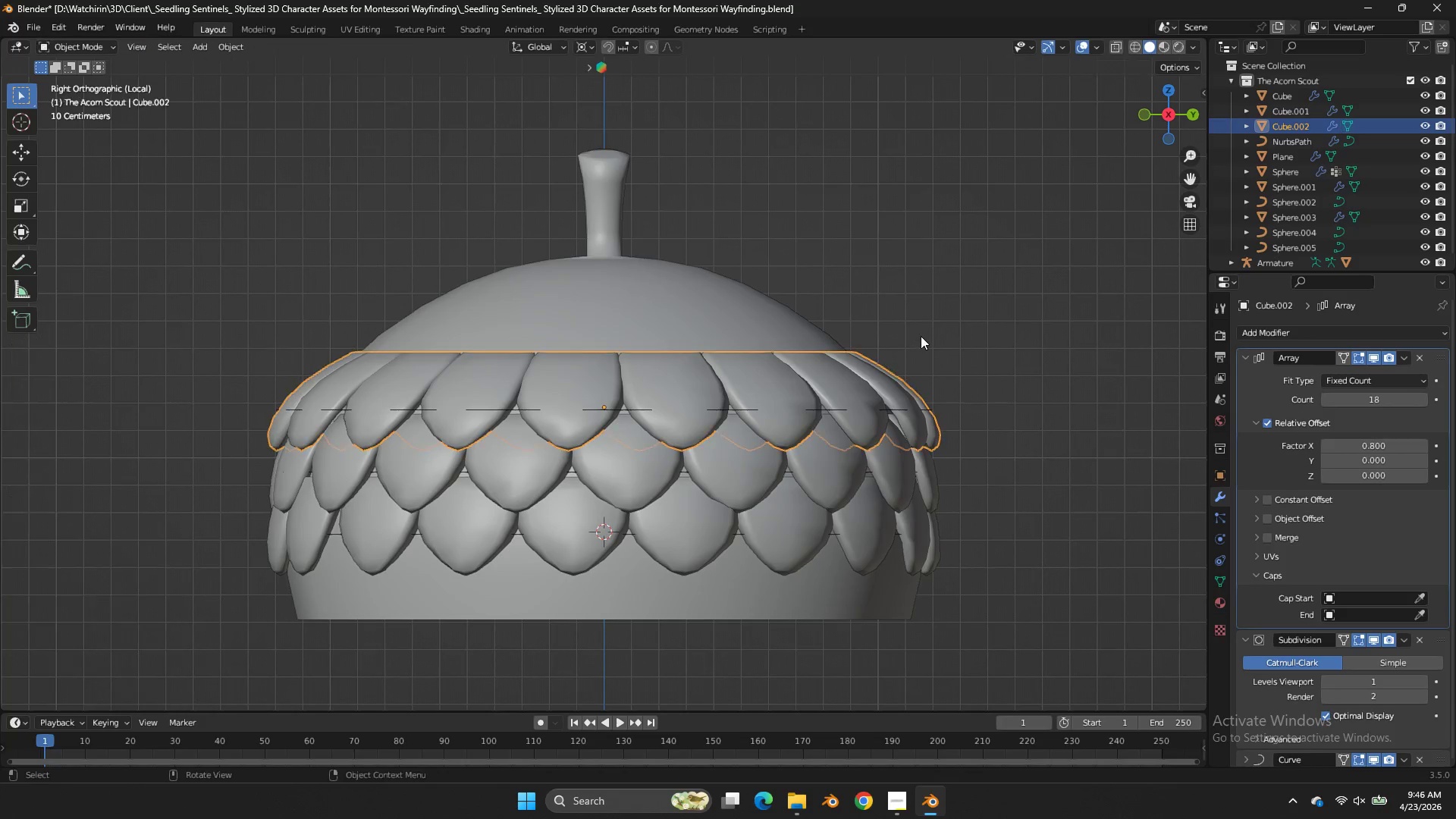 
key(Tab)
 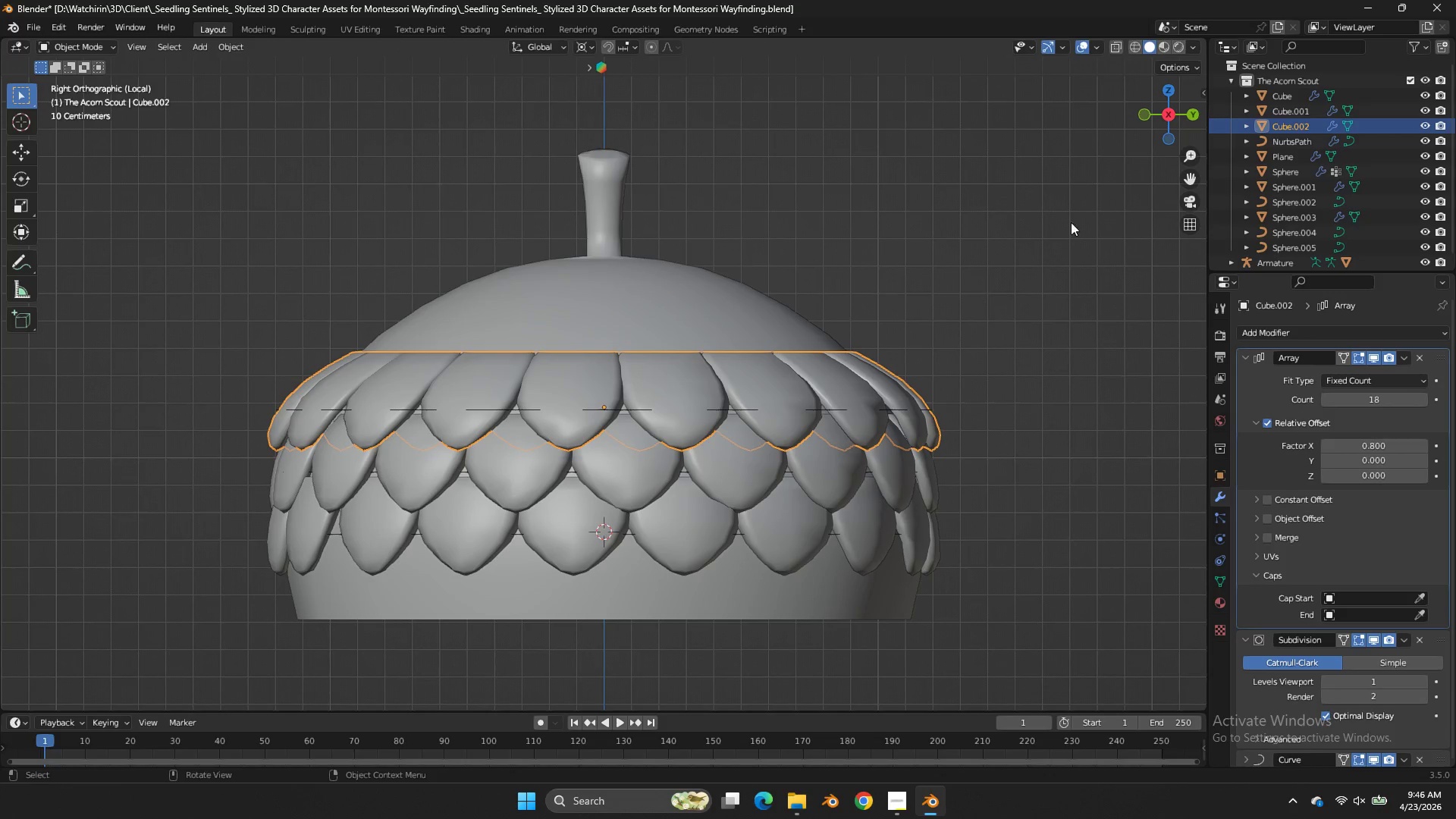 
key(Tab)
 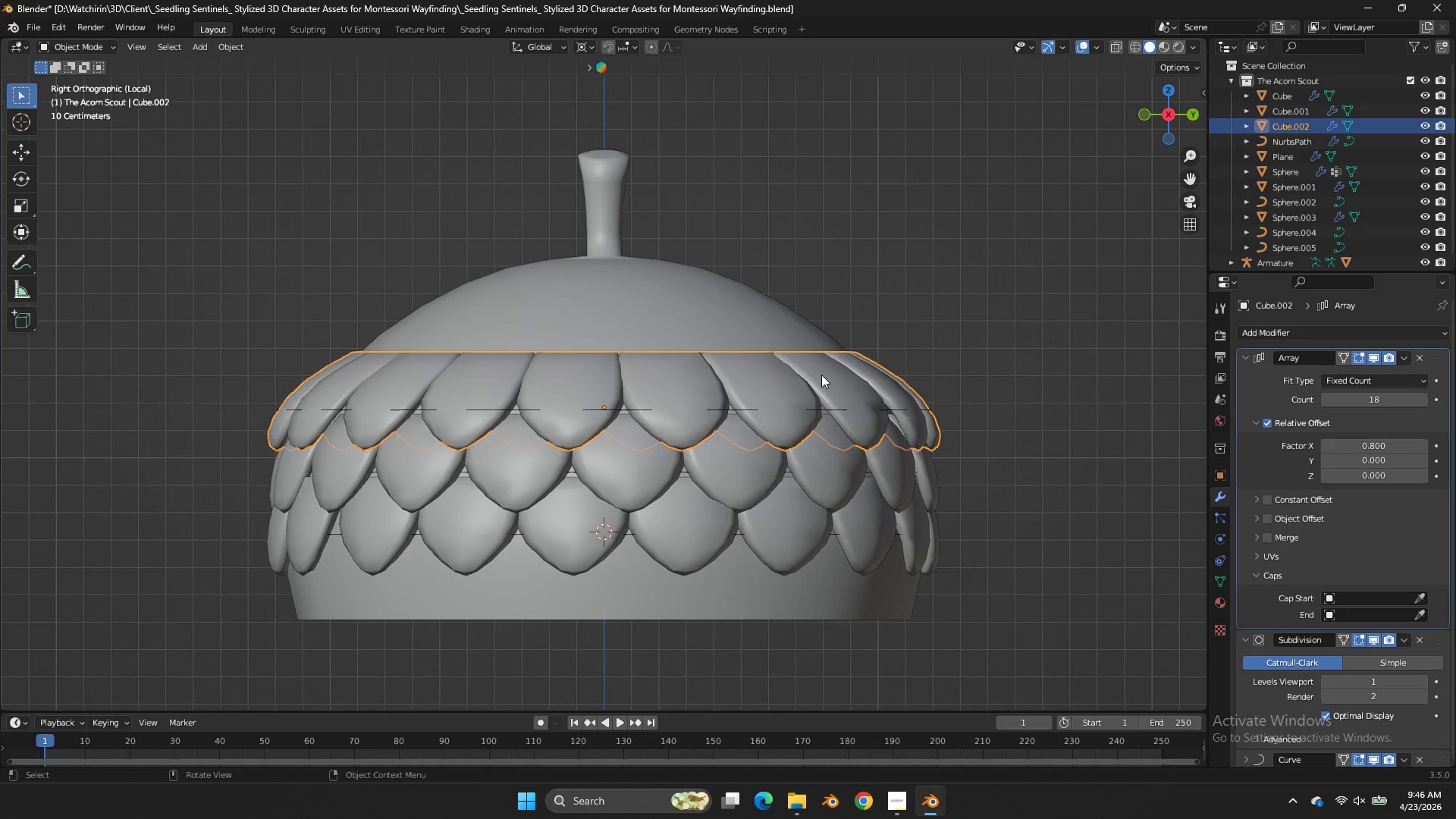 
key(Tab)
 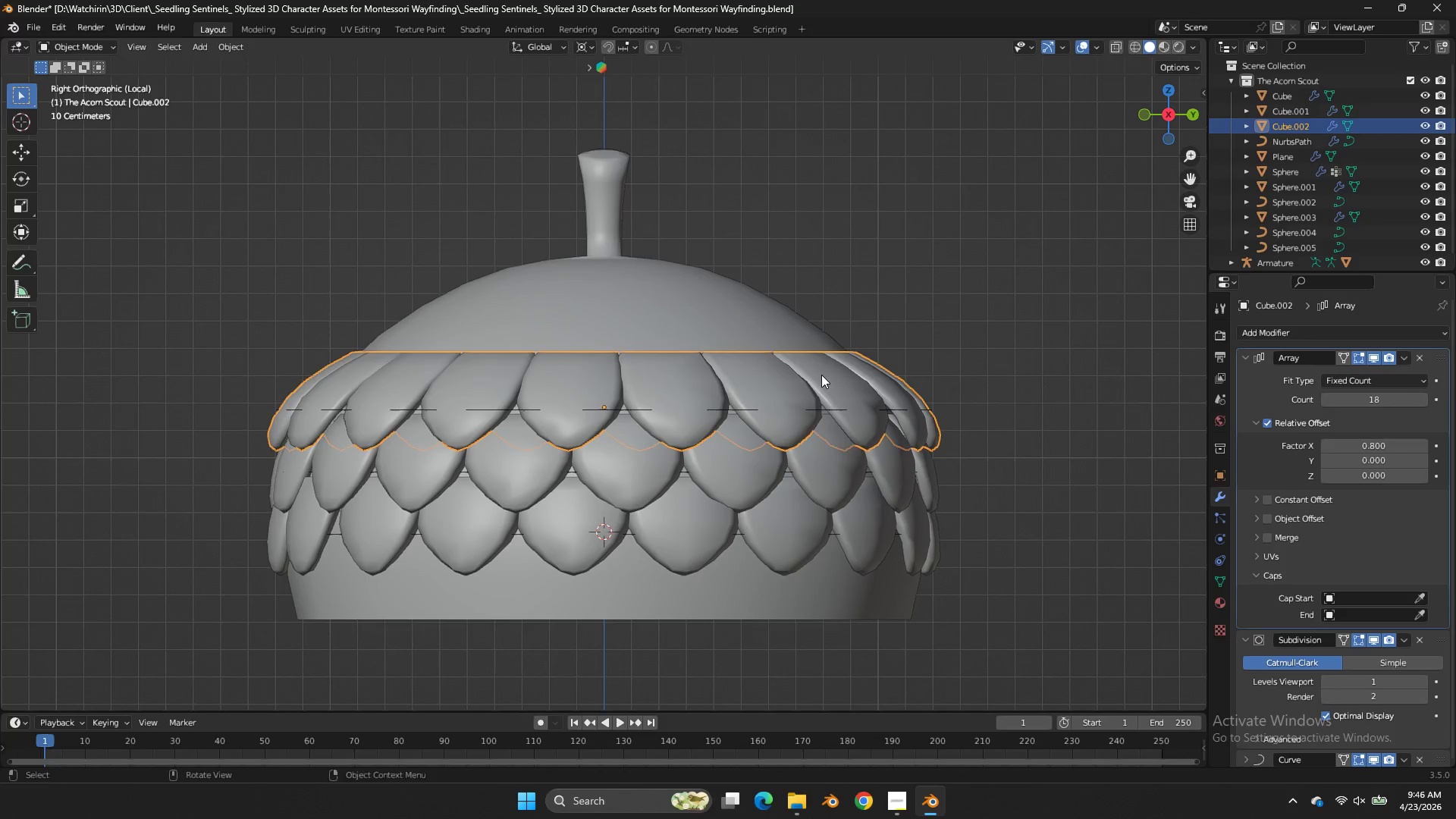 
key(Tab)
 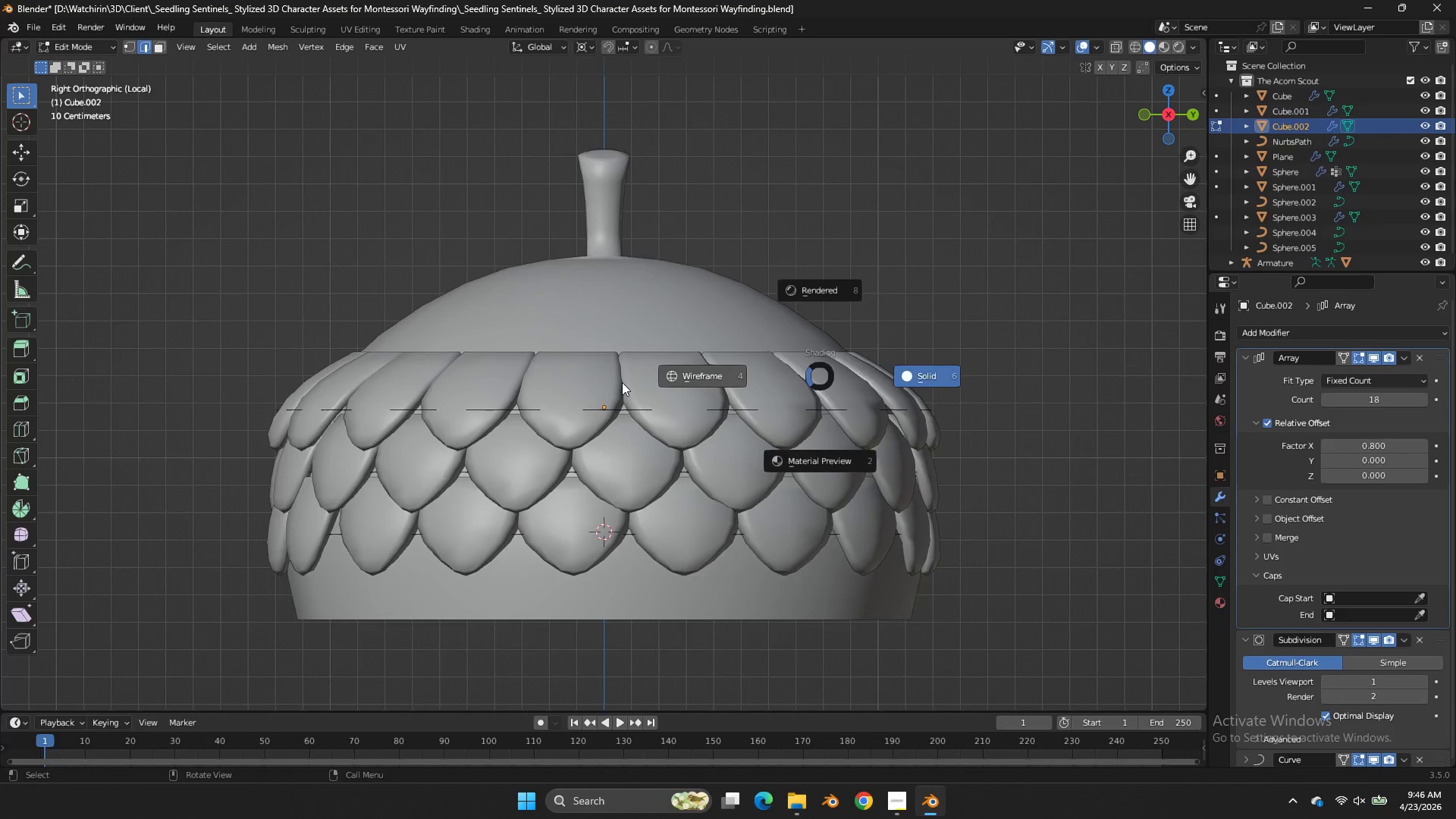 
key(Z)
 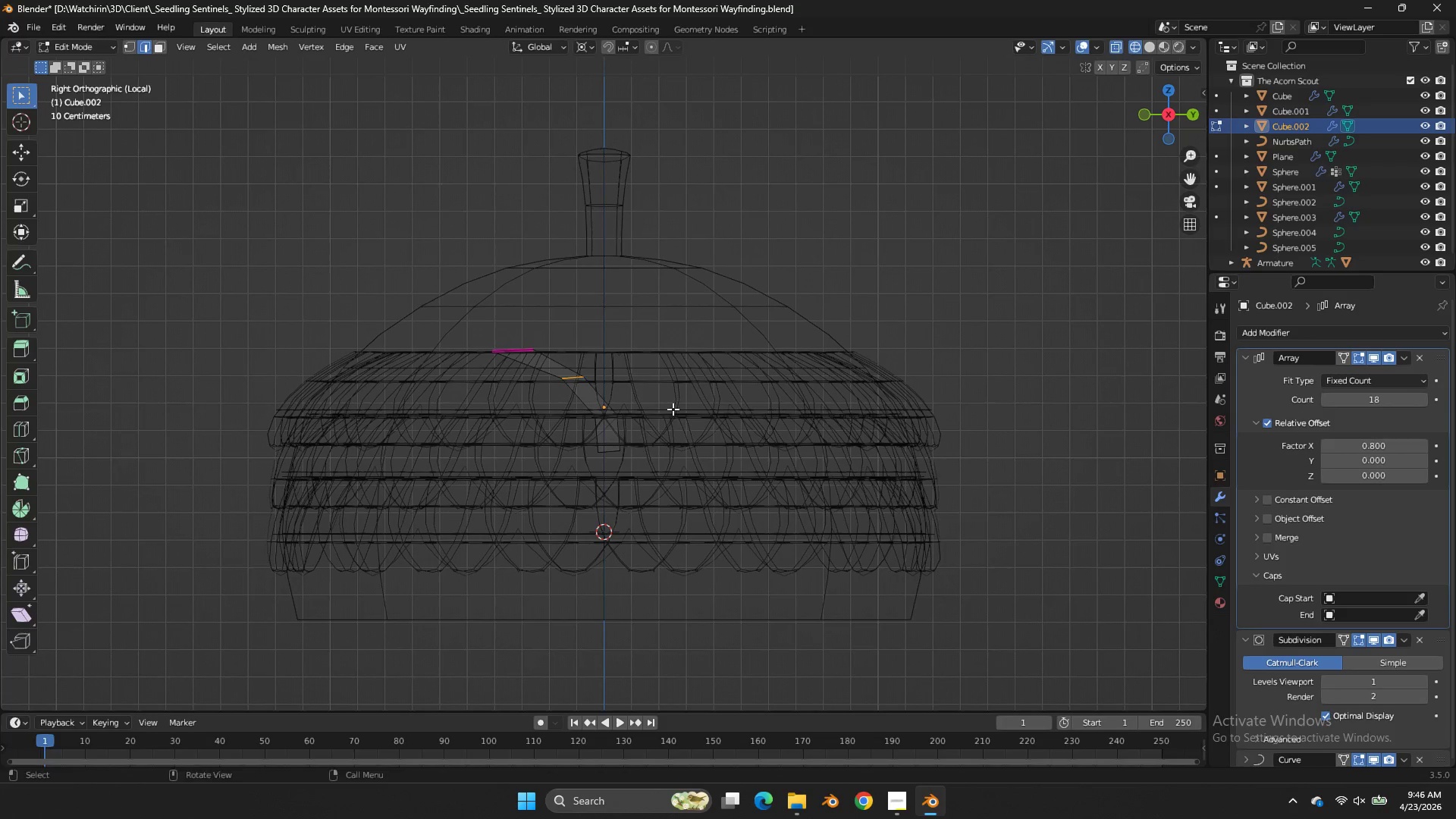 
left_click_drag(start_coordinate=[671, 416], to_coordinate=[557, 476])
 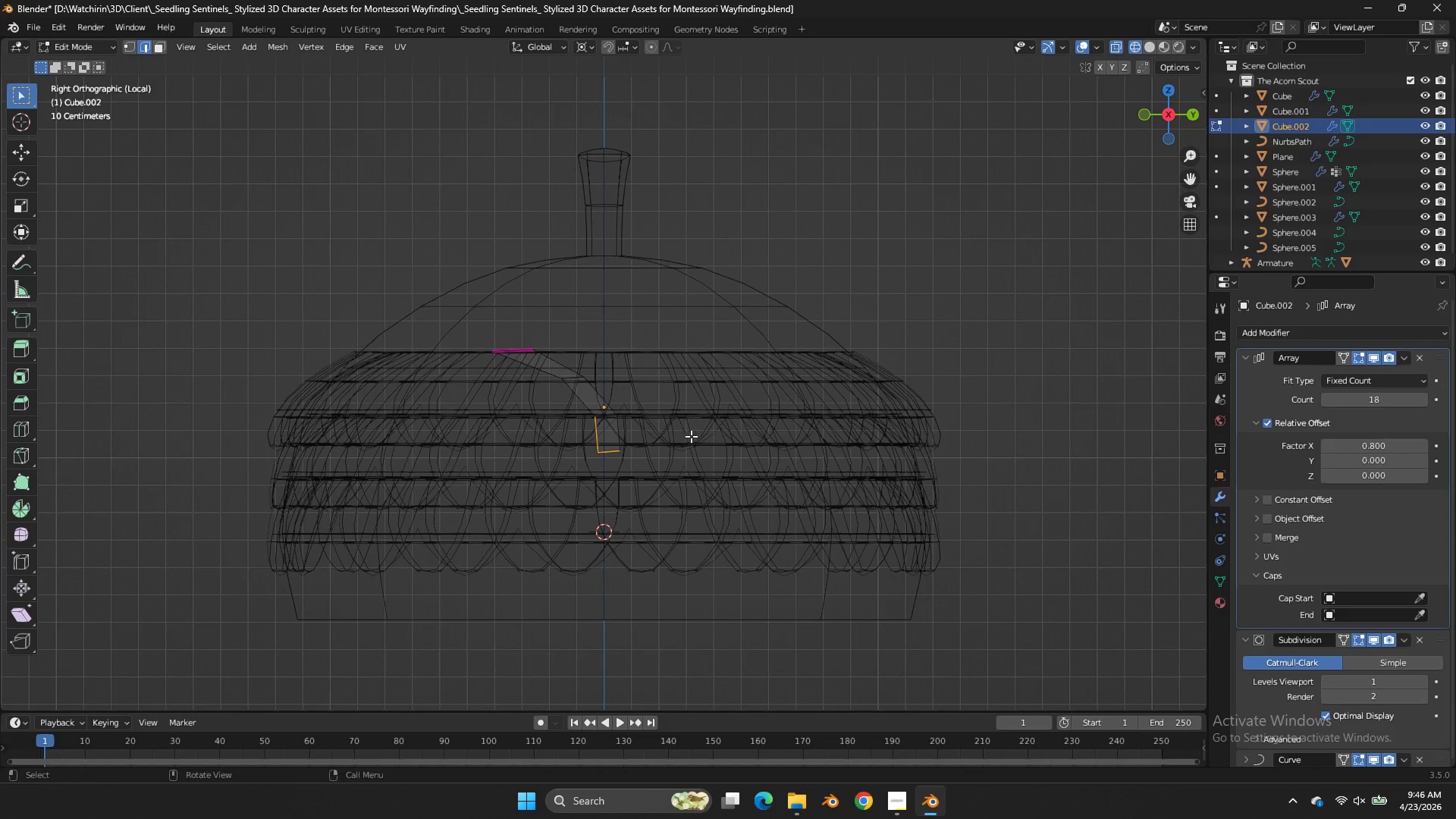 
left_click_drag(start_coordinate=[690, 438], to_coordinate=[579, 481])
 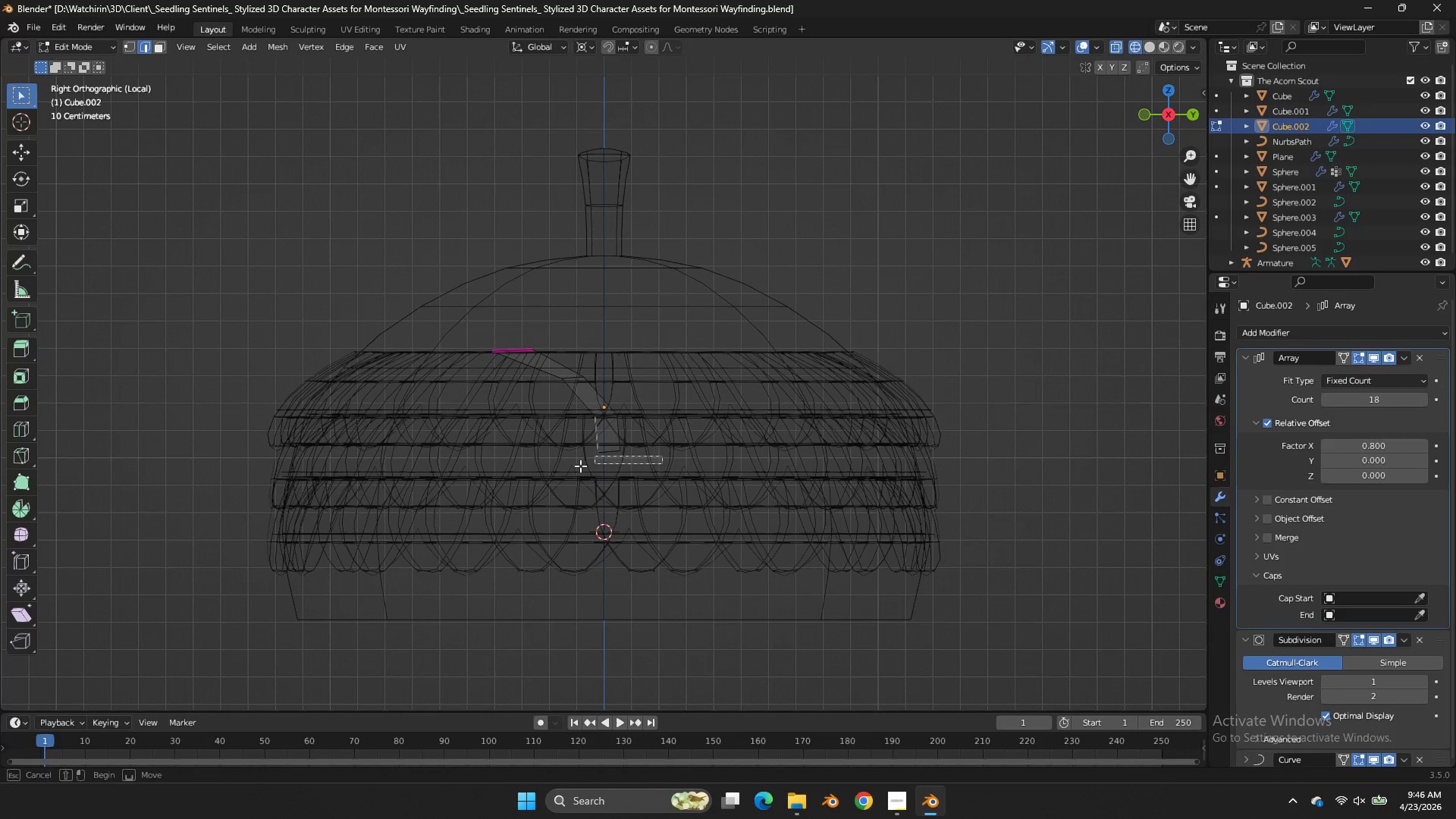 
double_click([579, 481])
 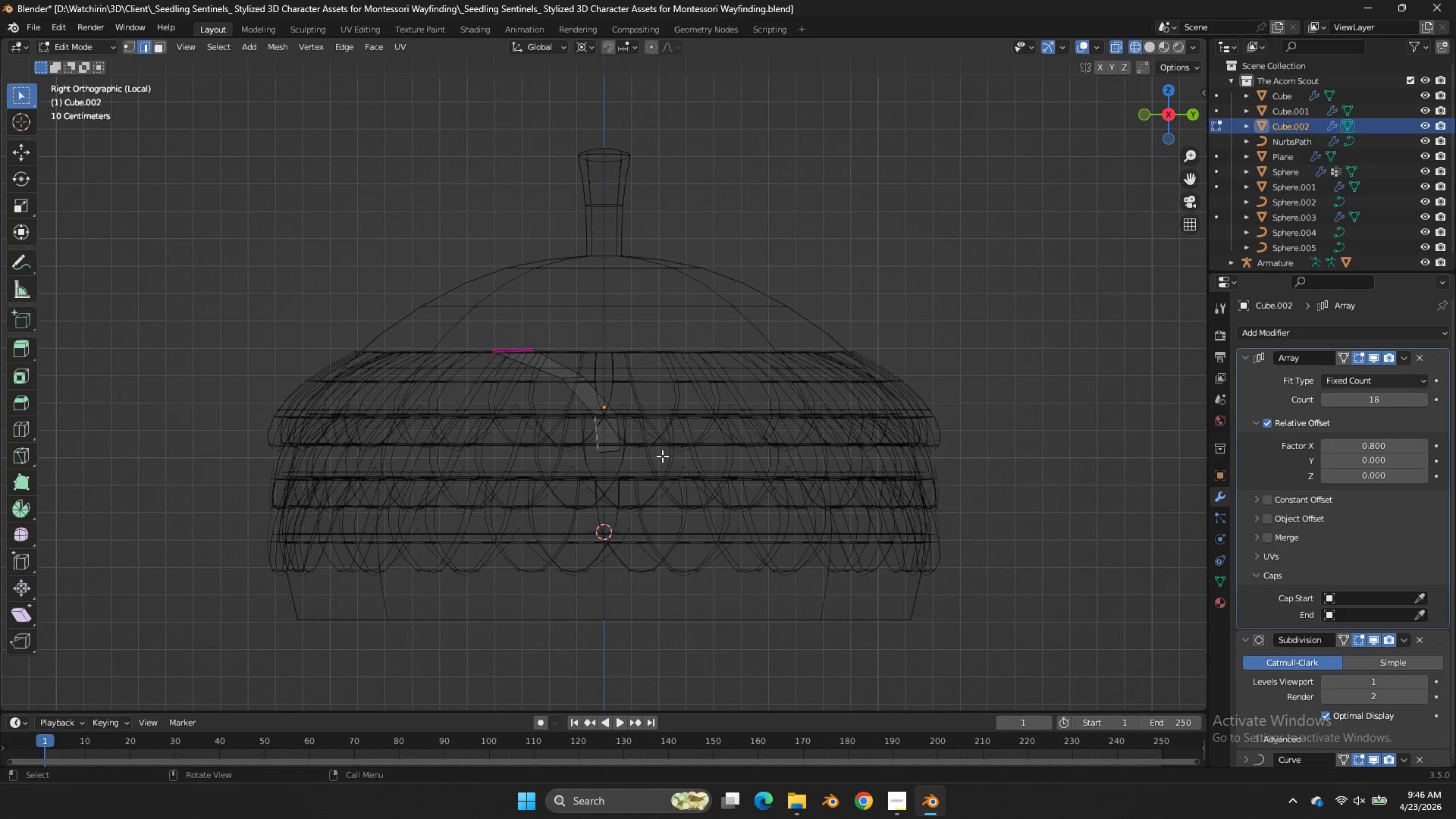 
left_click_drag(start_coordinate=[662, 456], to_coordinate=[581, 466])
 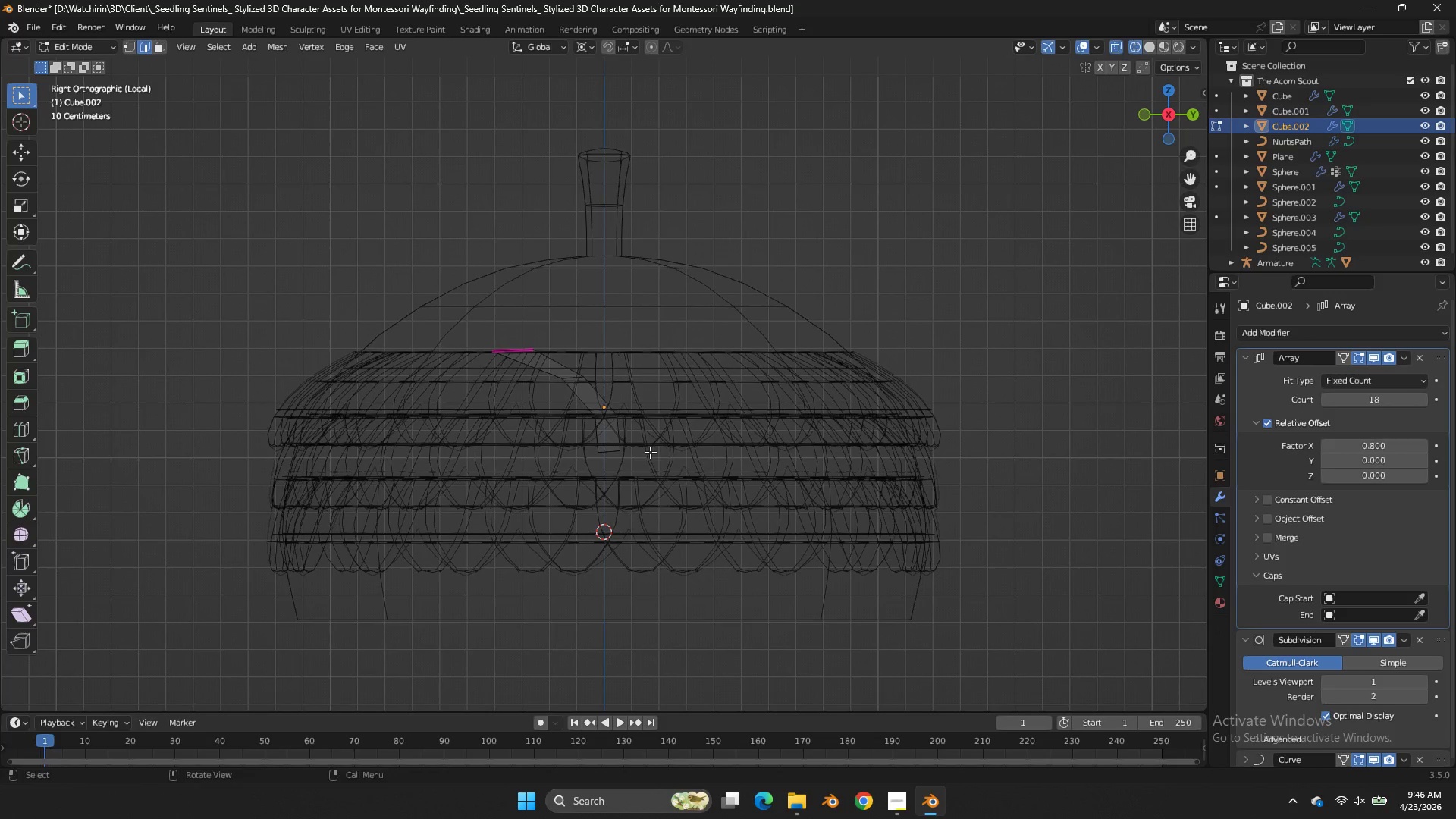 
left_click_drag(start_coordinate=[661, 450], to_coordinate=[576, 475])
 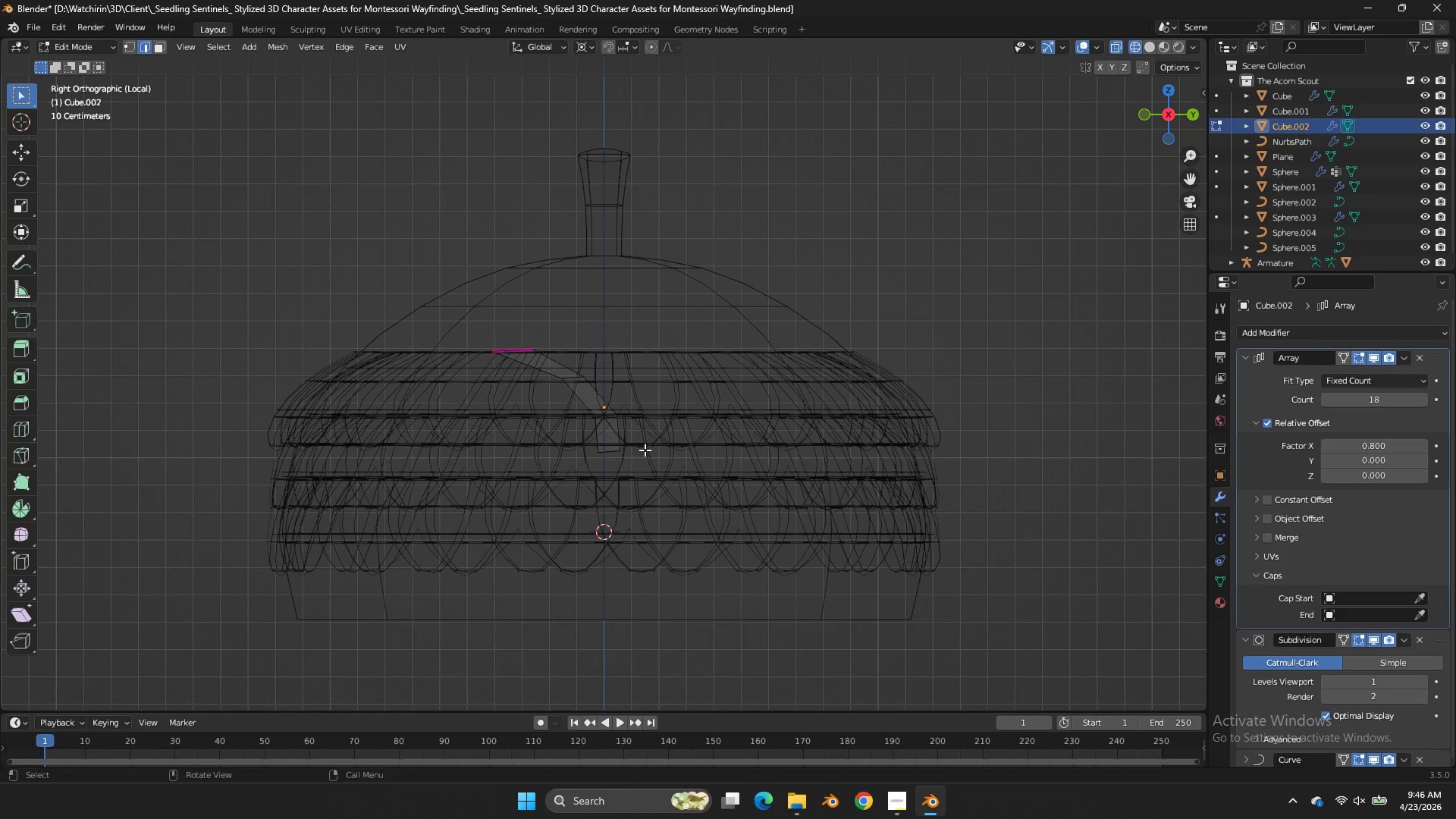 
left_click_drag(start_coordinate=[645, 450], to_coordinate=[556, 481])
 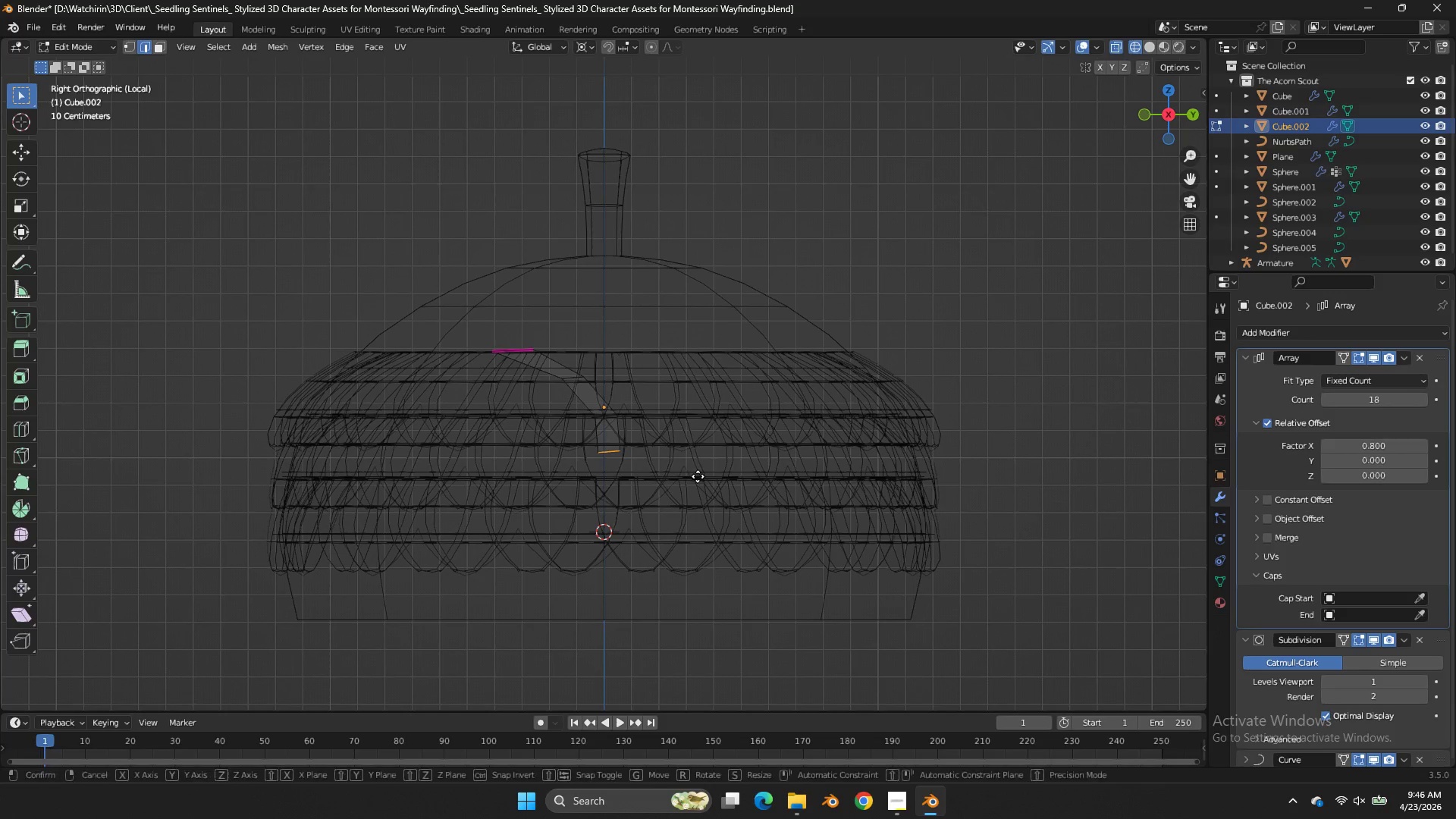 
type(gy)
 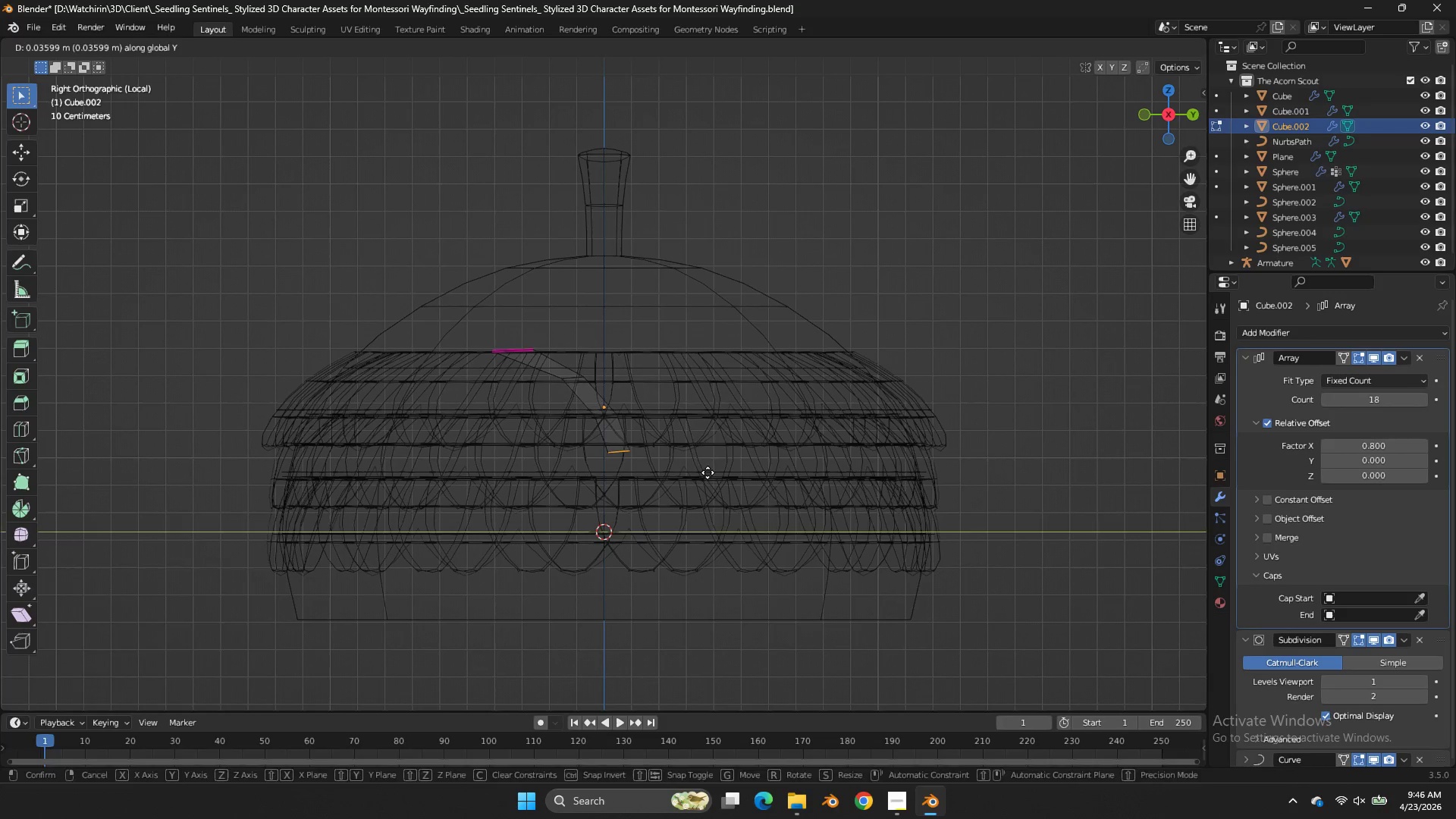 
double_click([708, 472])
 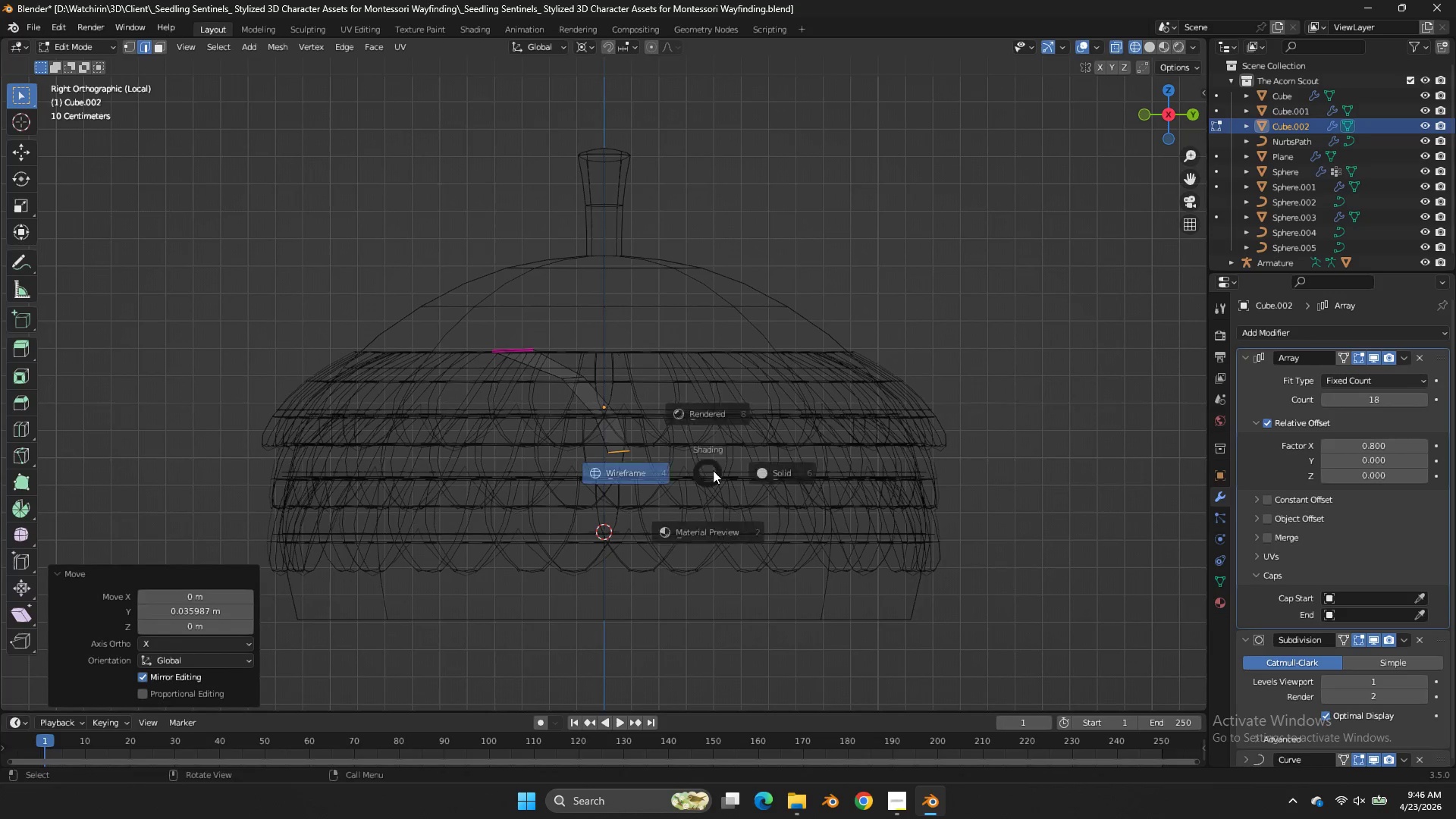 
key(Z)
 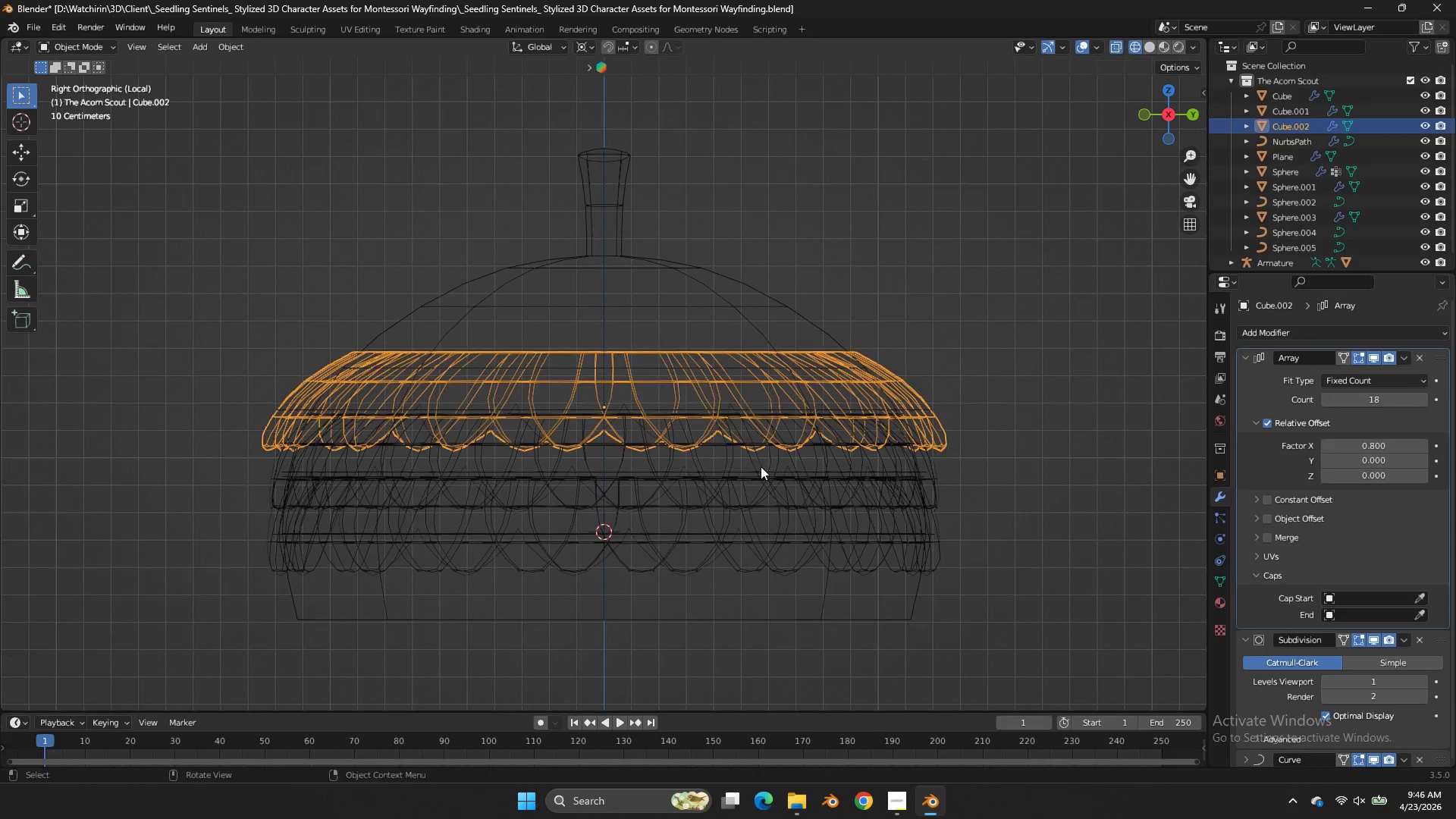 
key(Tab)
type(z)
key(Tab)
type(zggy)
 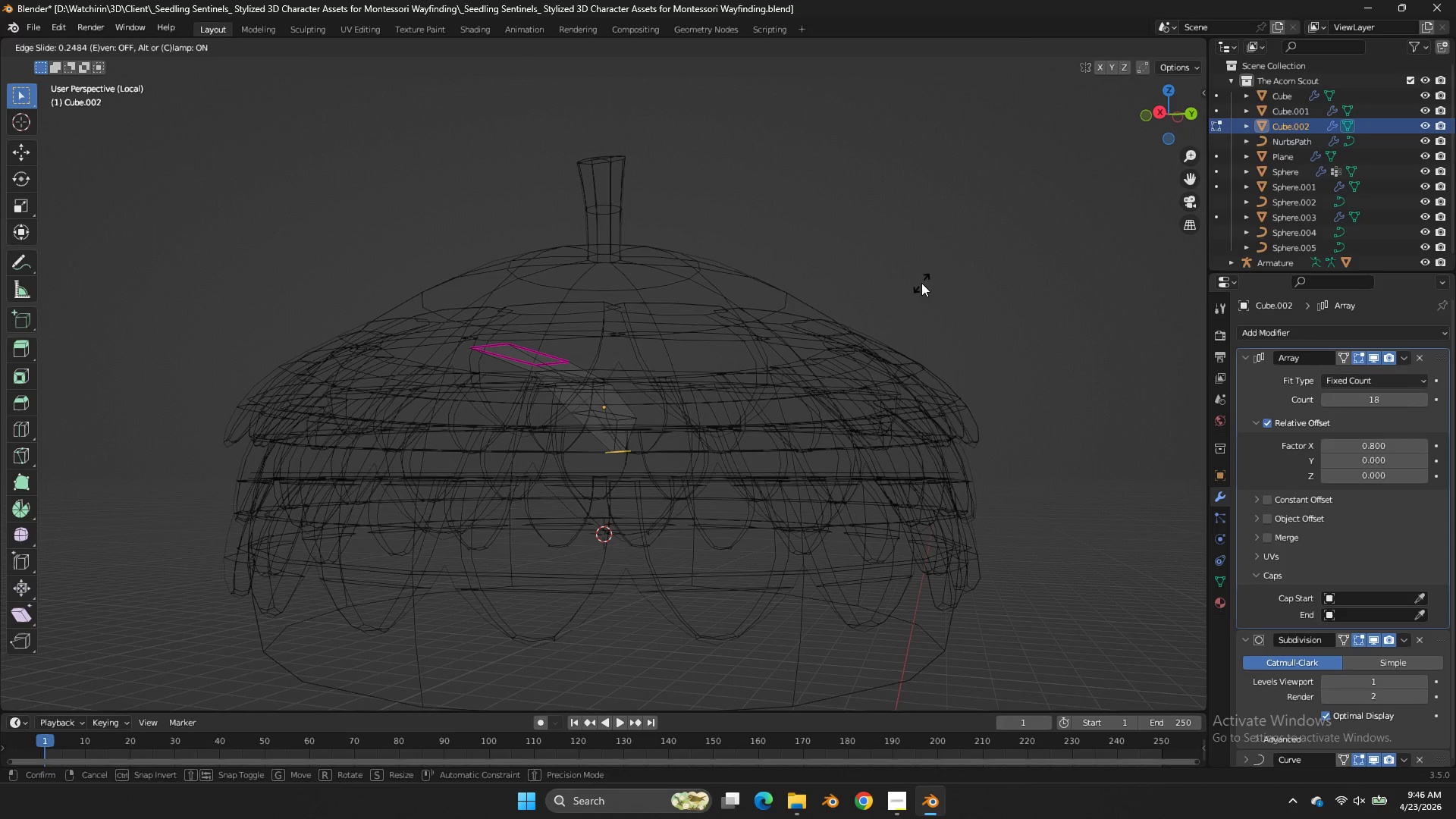 
left_click_drag(start_coordinate=[1168, 135], to_coordinate=[1117, 123])
 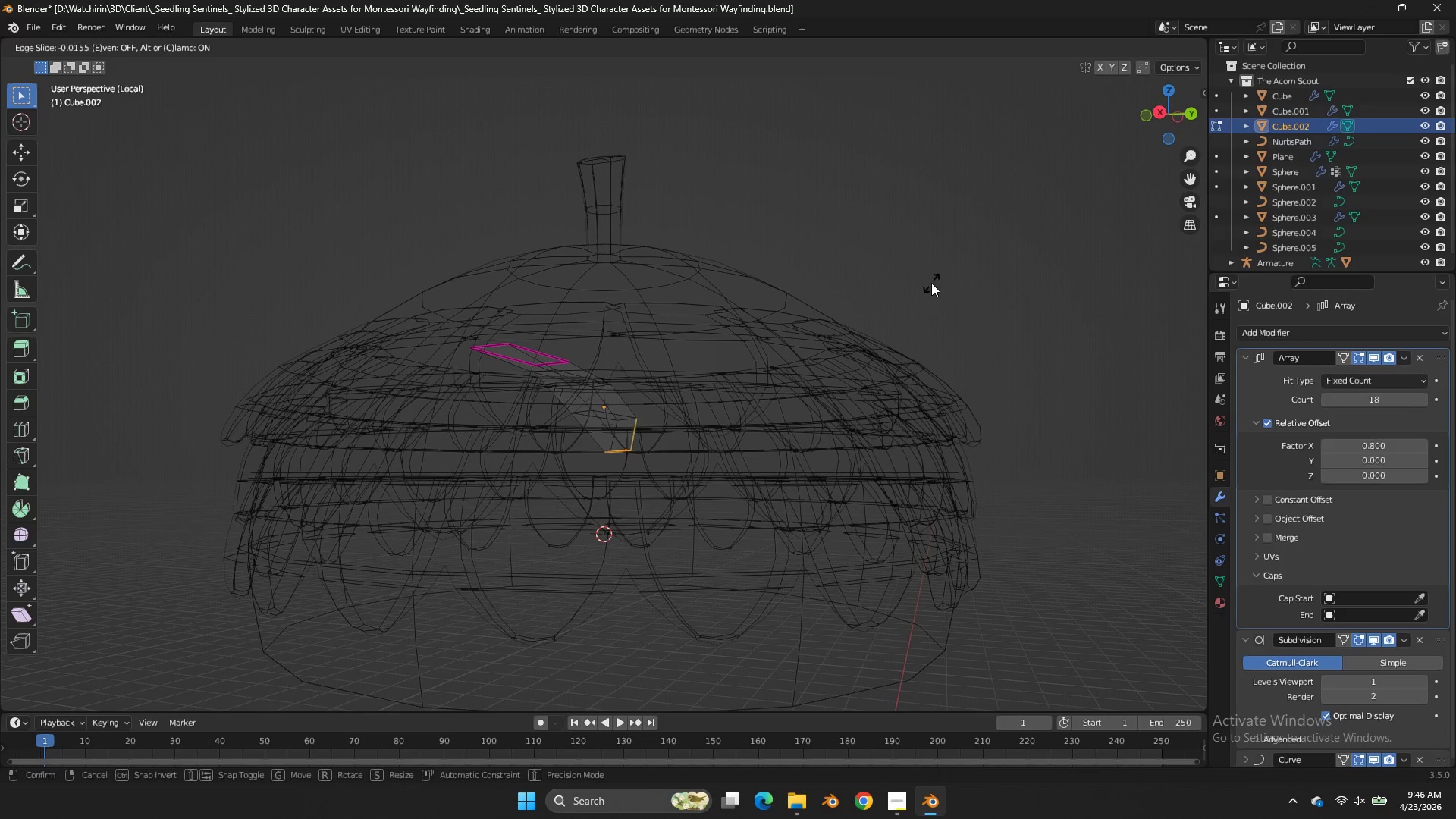 
right_click([921, 283])
 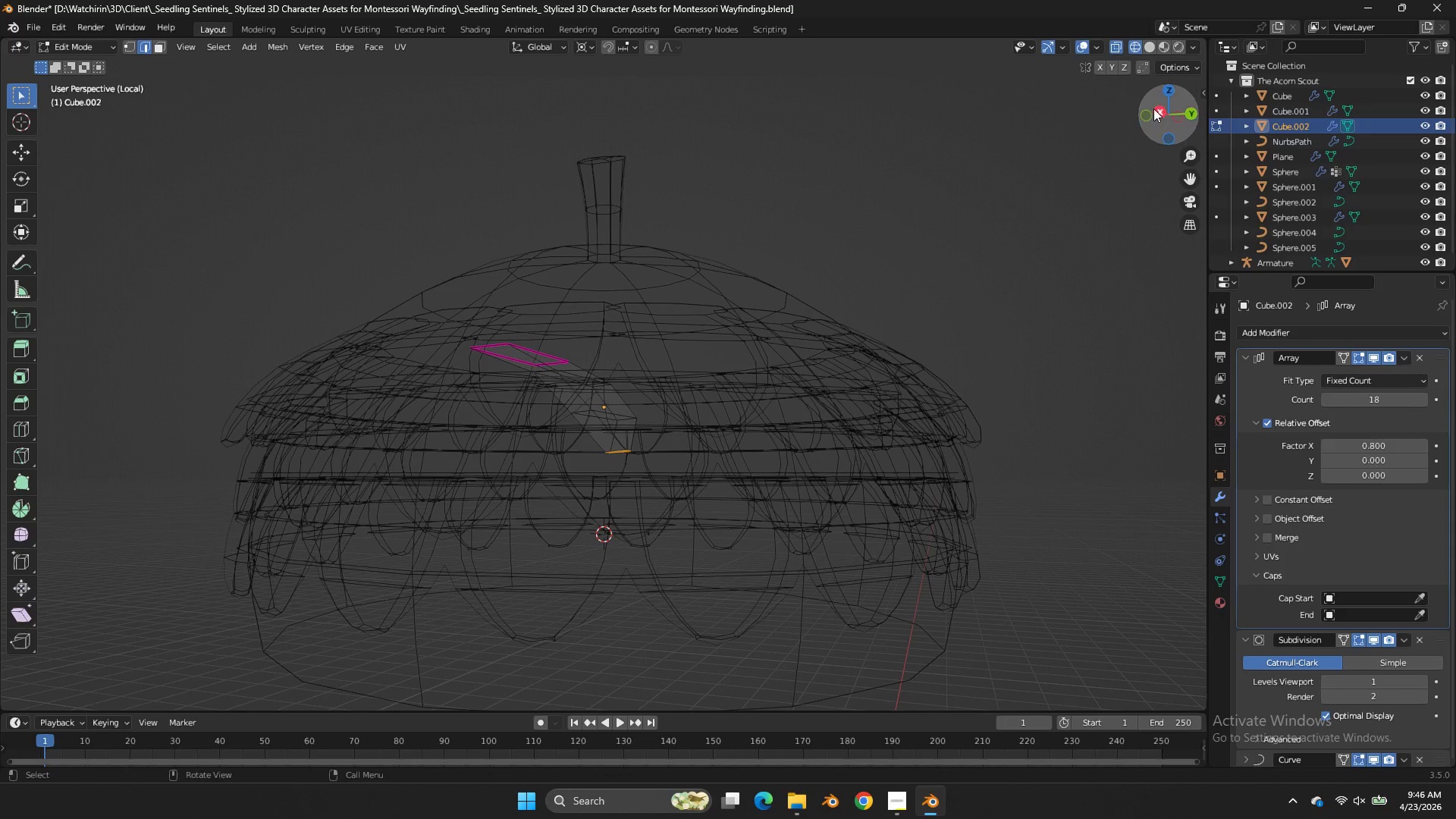 
left_click([1155, 106])
 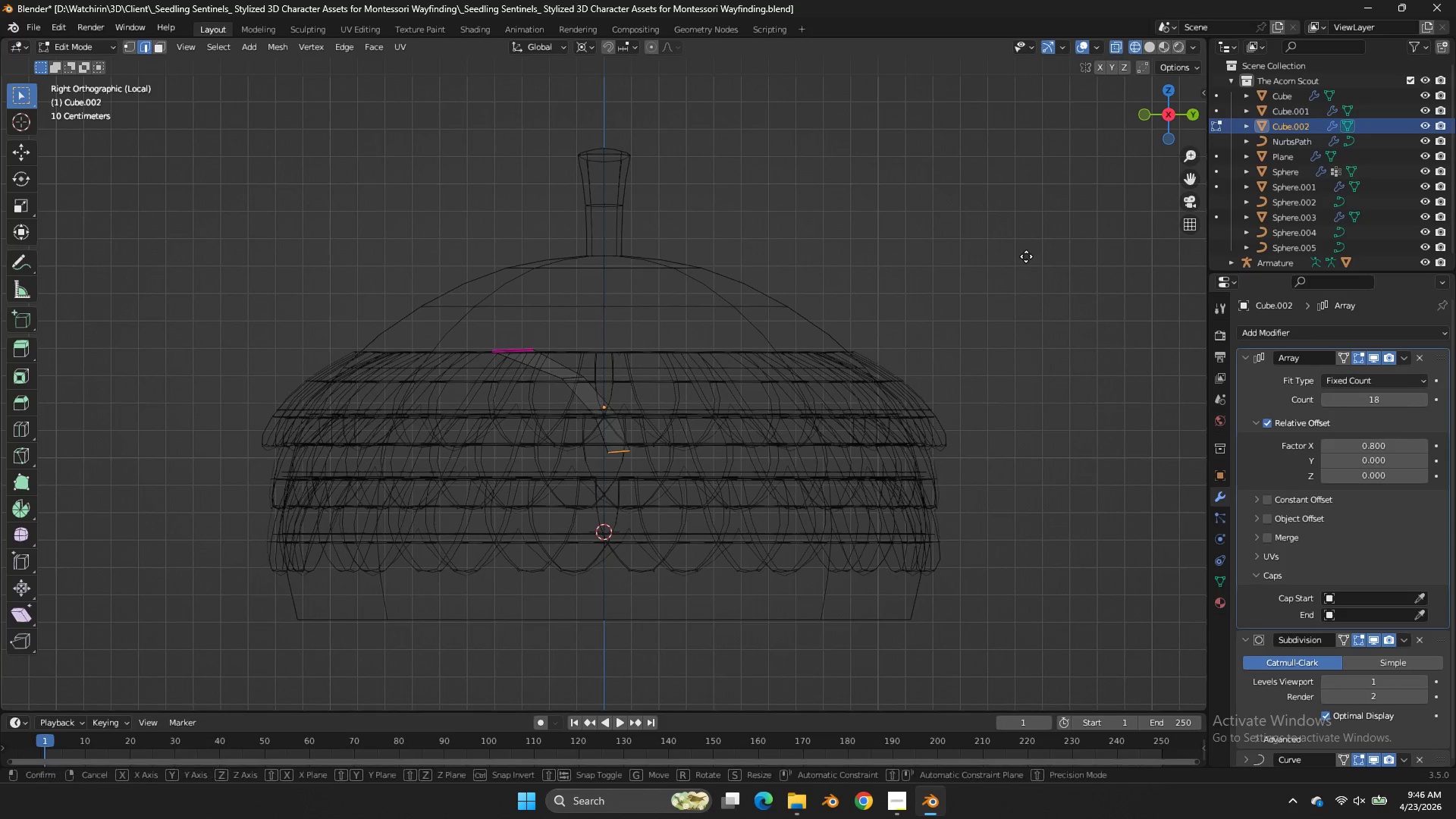 
type(gy)
 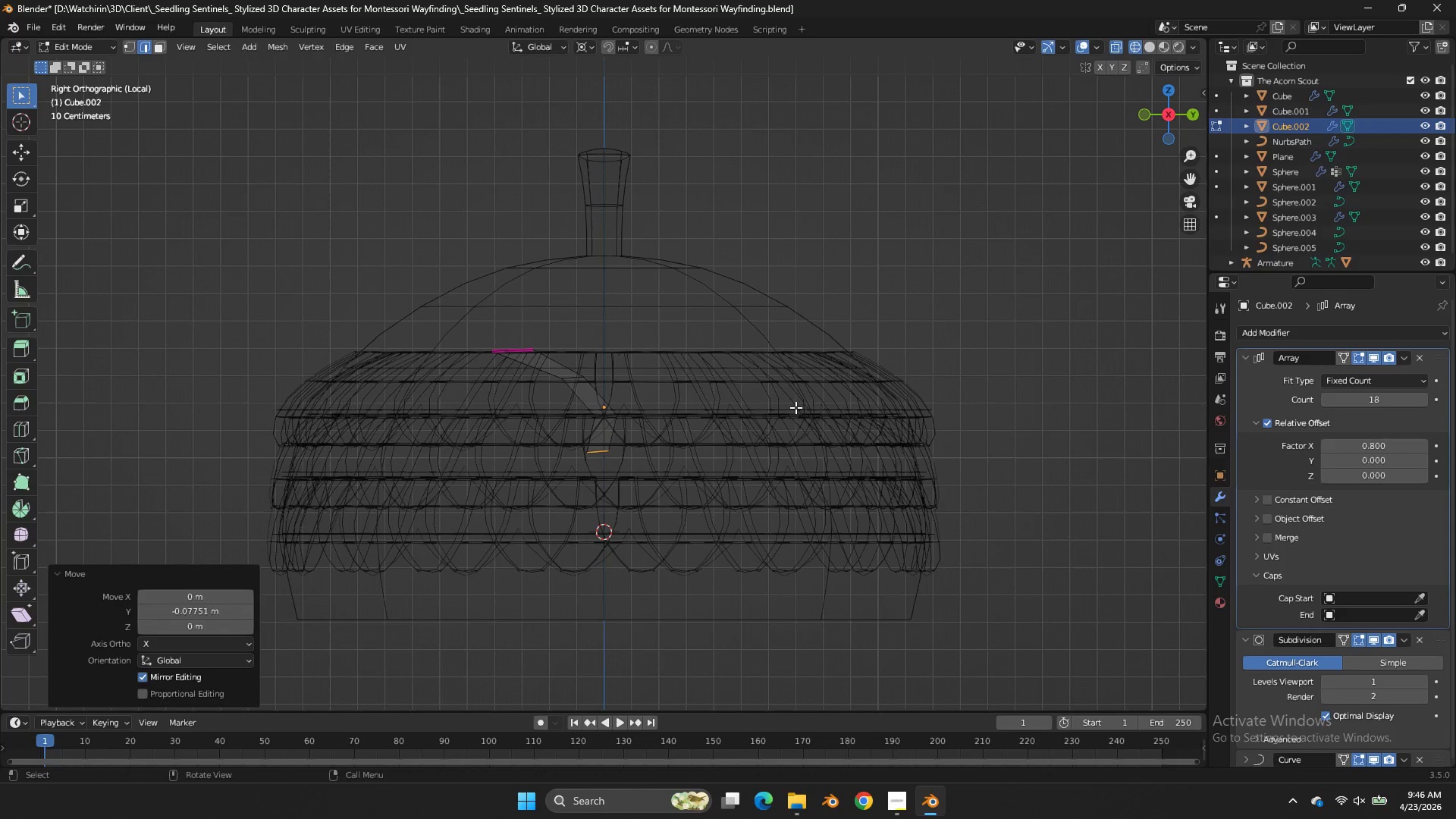 
key(A)
 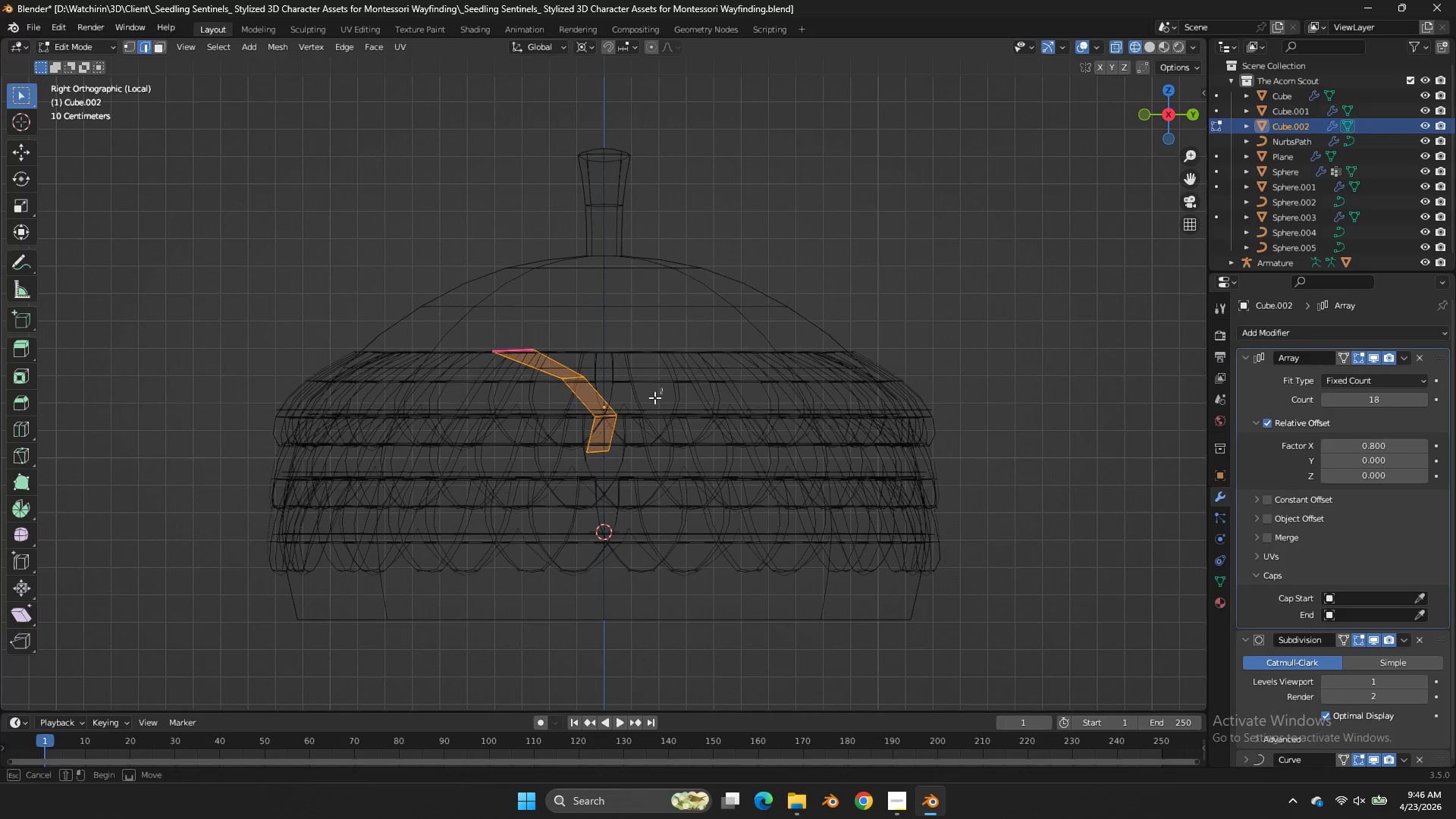 
left_click_drag(start_coordinate=[662, 388], to_coordinate=[573, 427])
 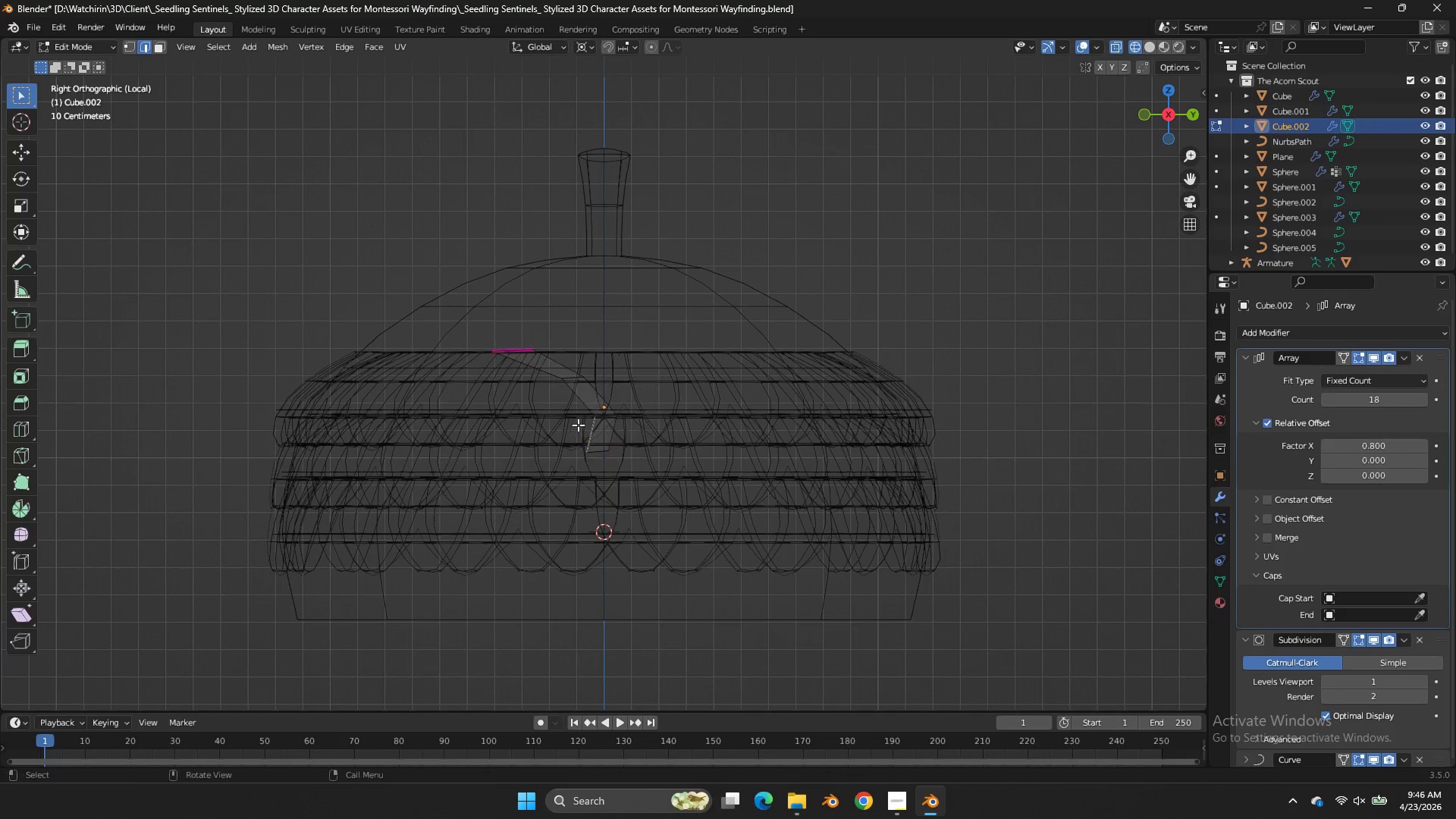 
double_click([573, 427])
 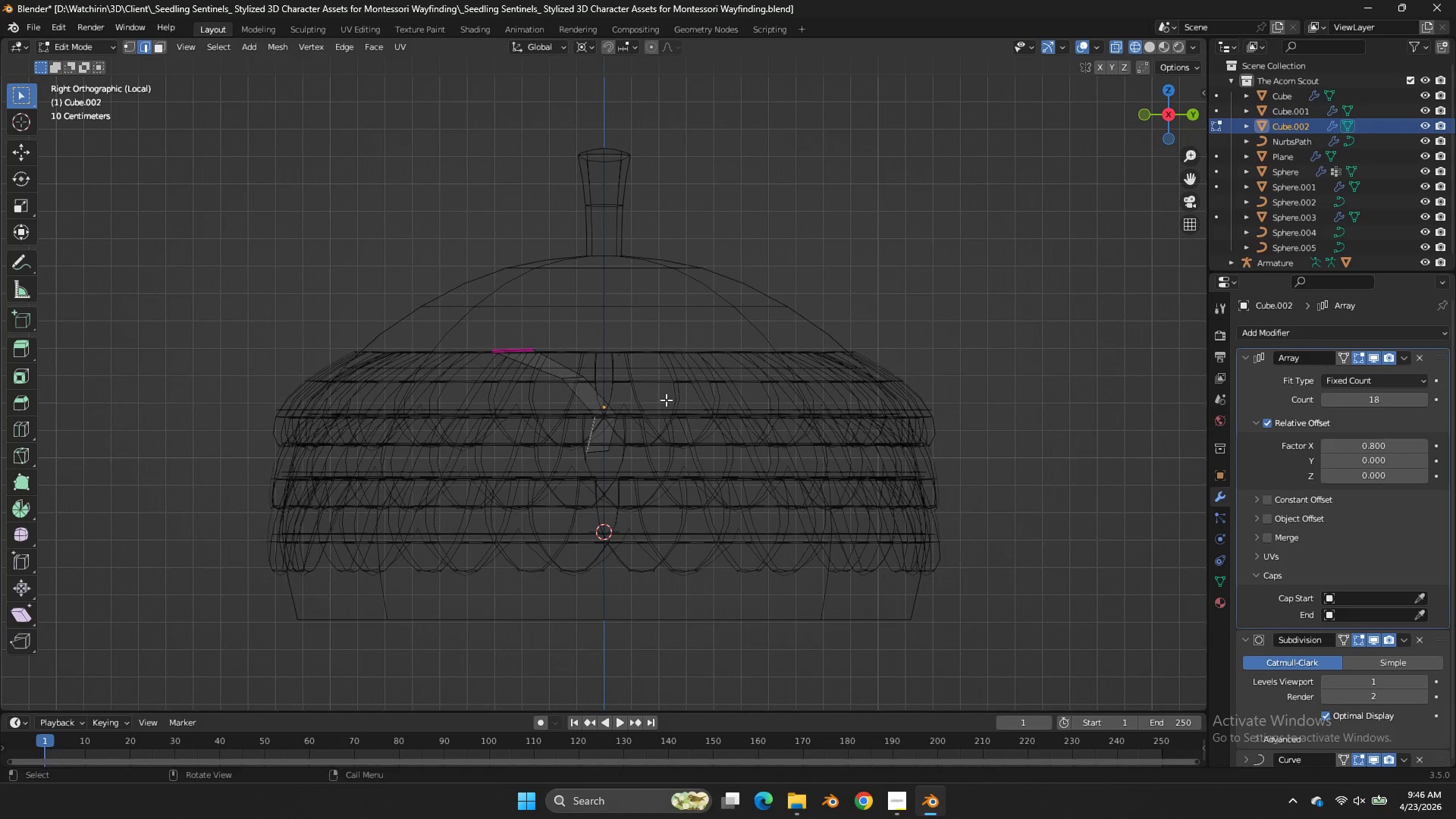 
left_click_drag(start_coordinate=[666, 400], to_coordinate=[582, 427])
 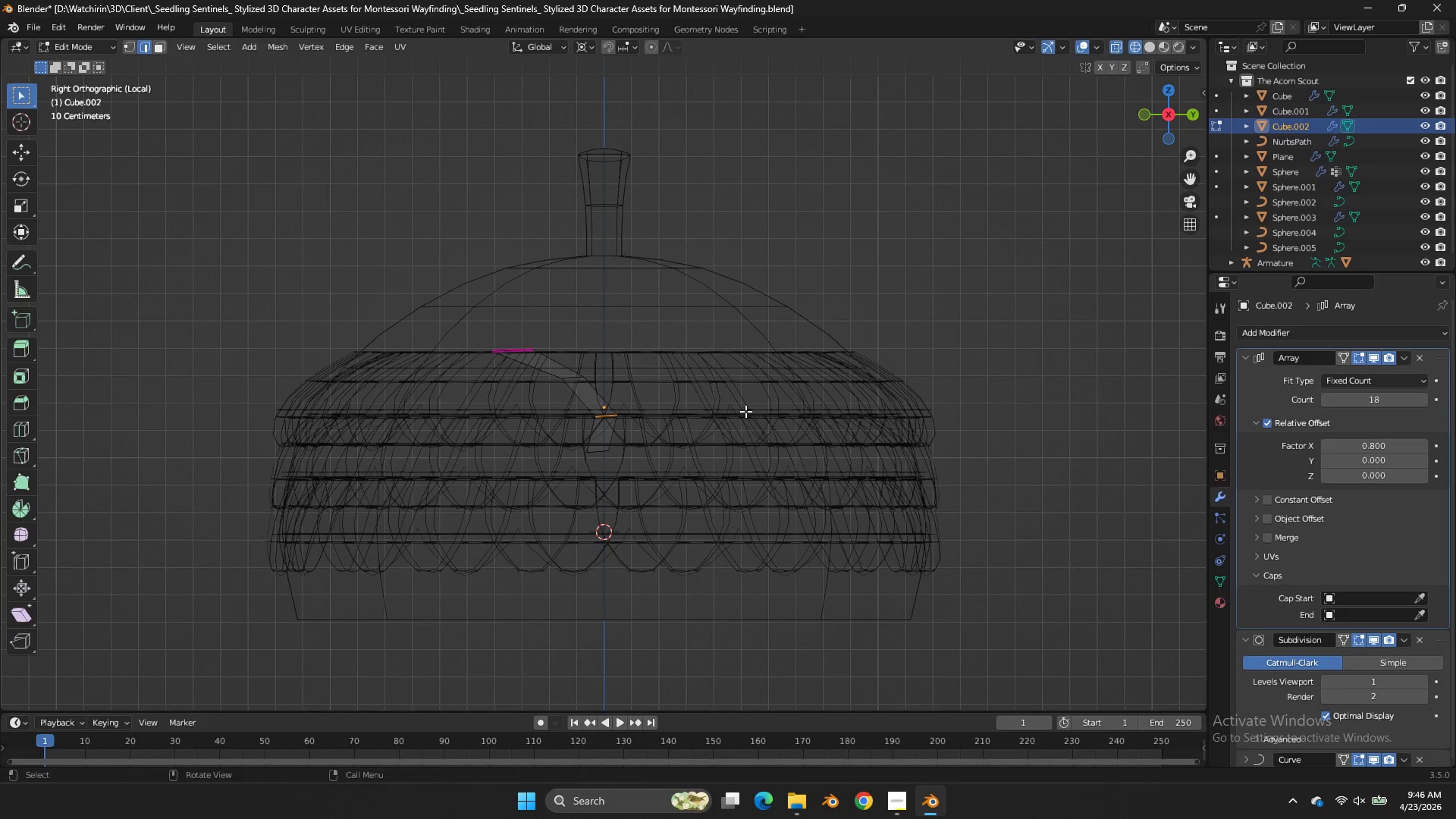 
type(gy)
 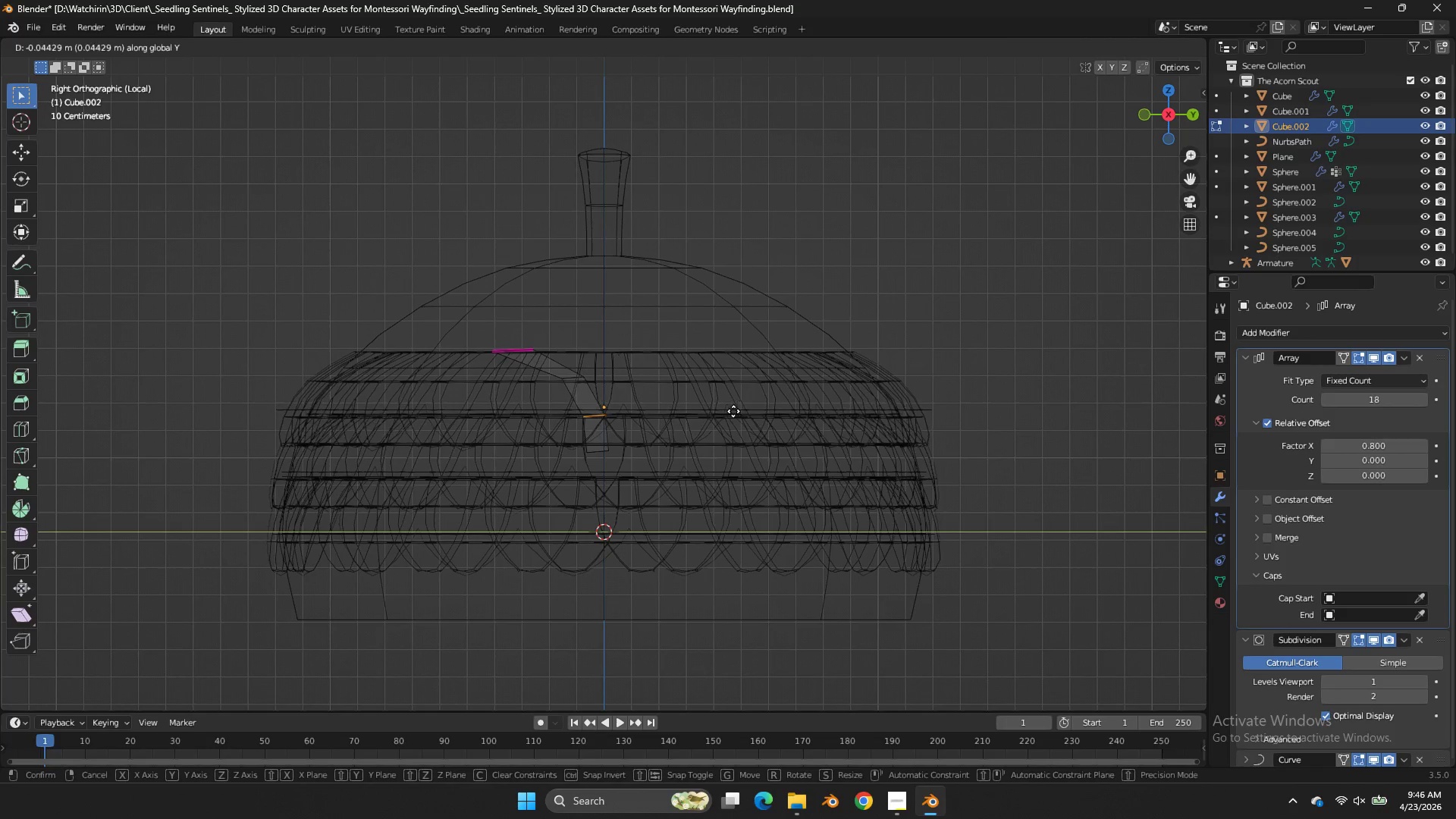 
left_click([730, 411])
 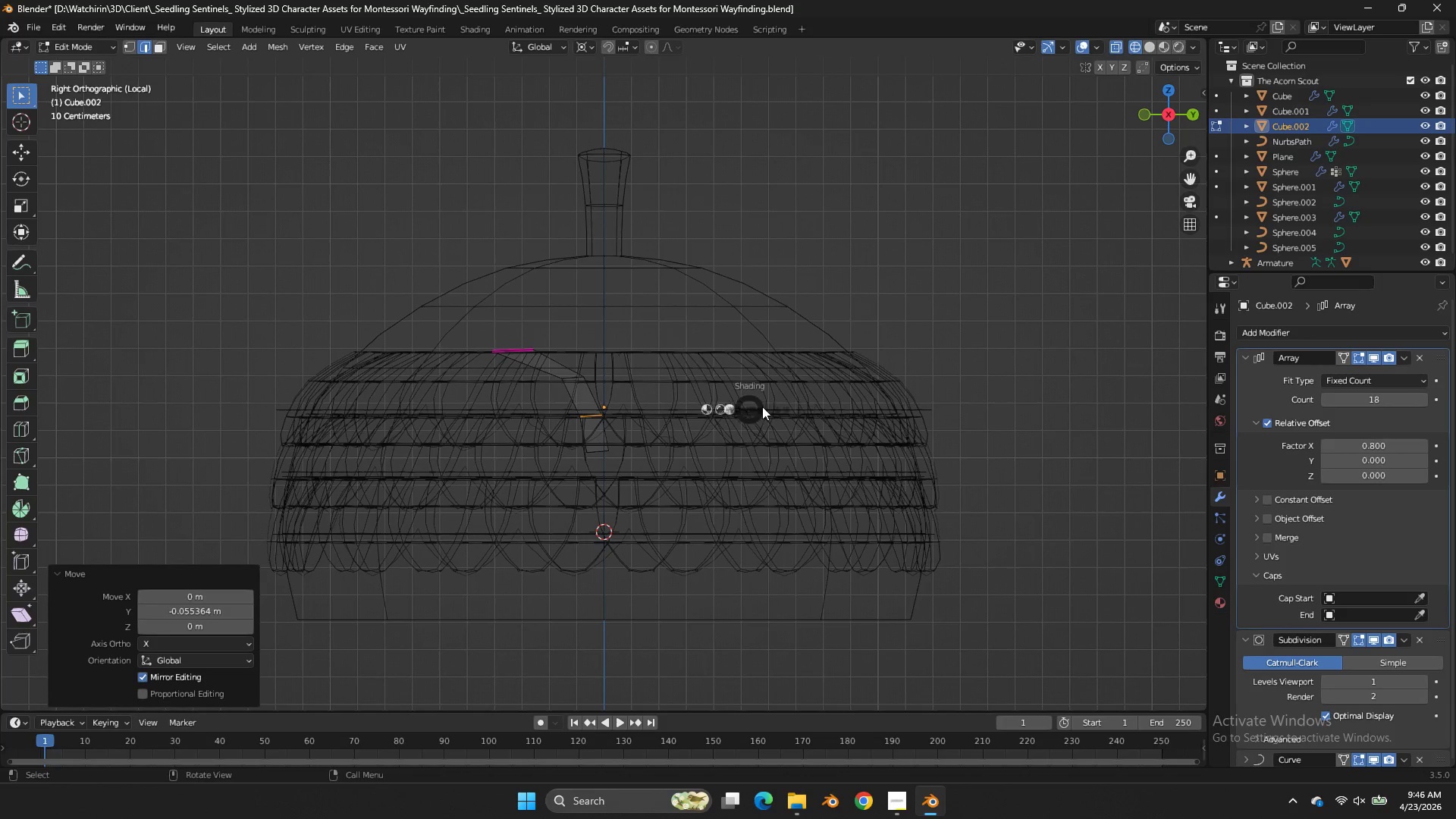 
key(Z)
 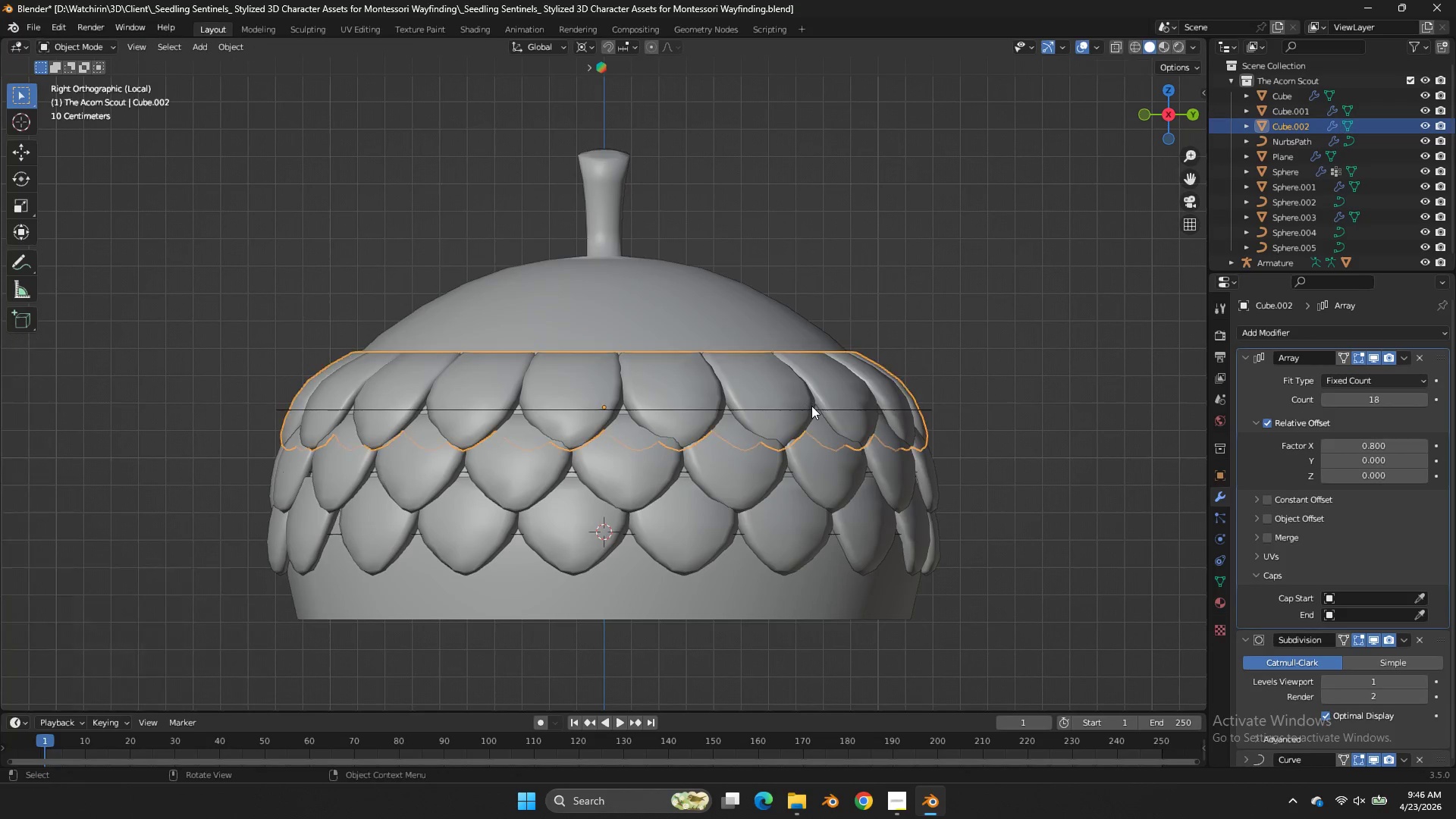 
key(Tab)
 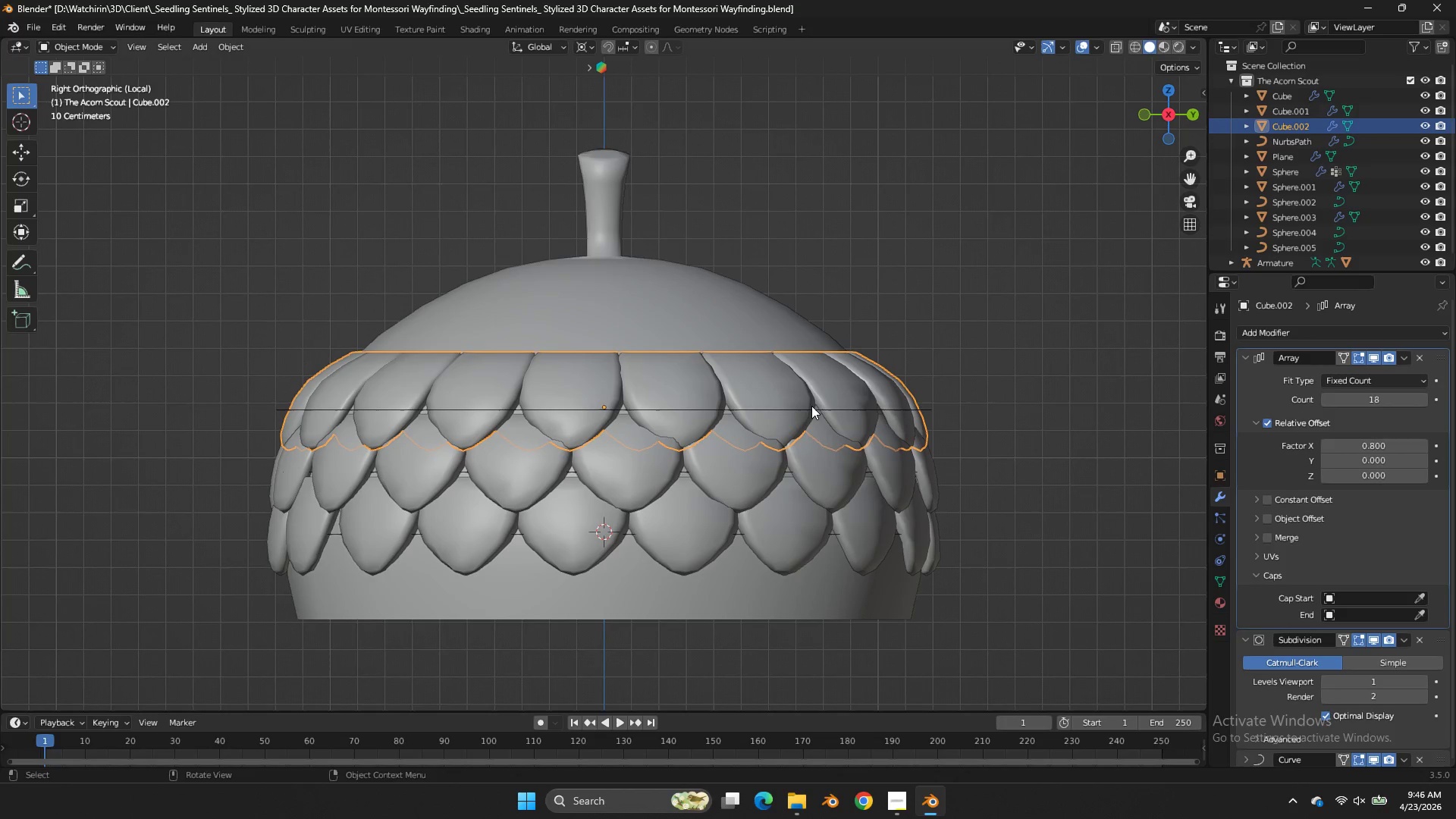 
key(Control+ControlLeft)
 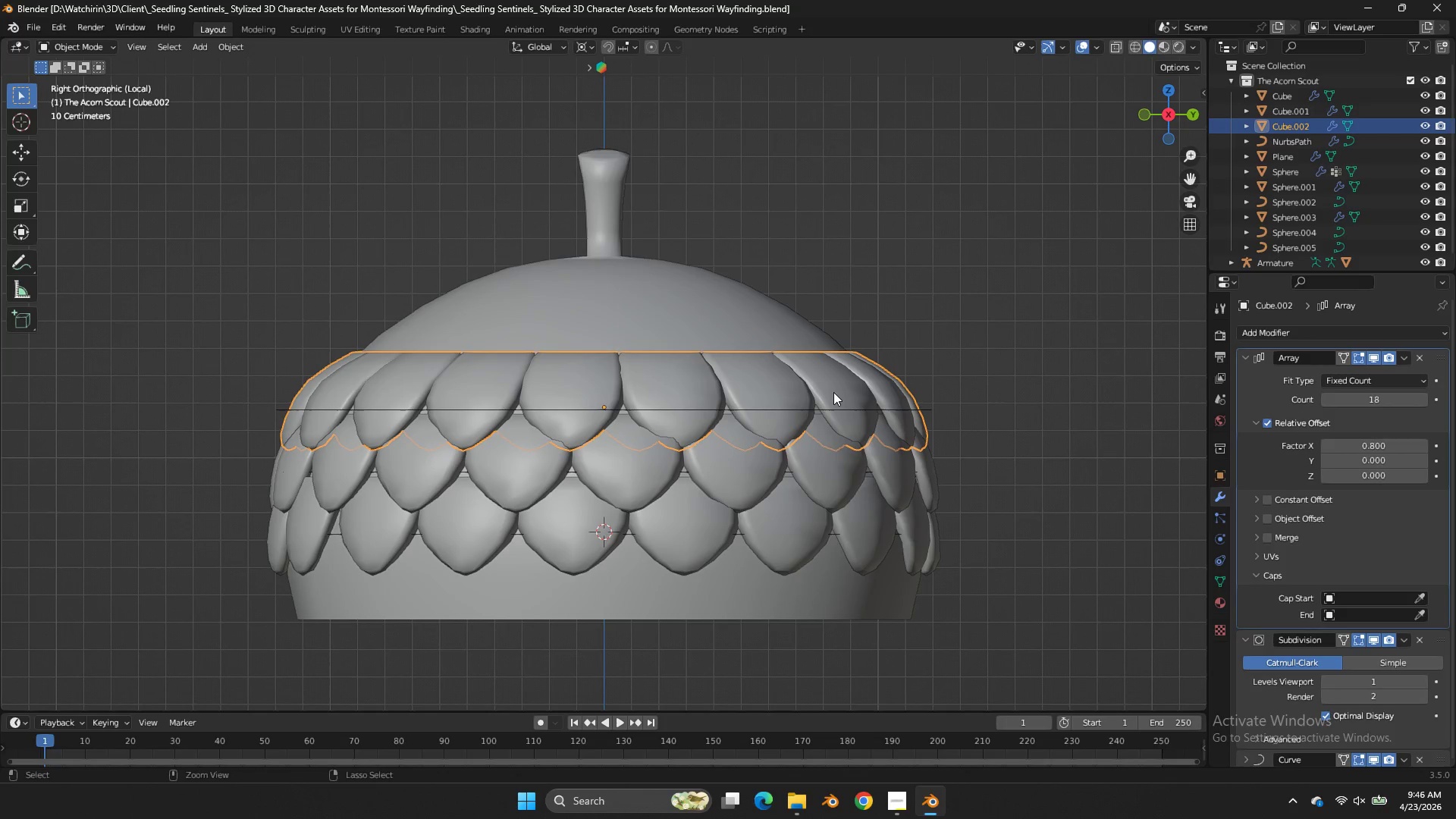 
key(Control+S)
 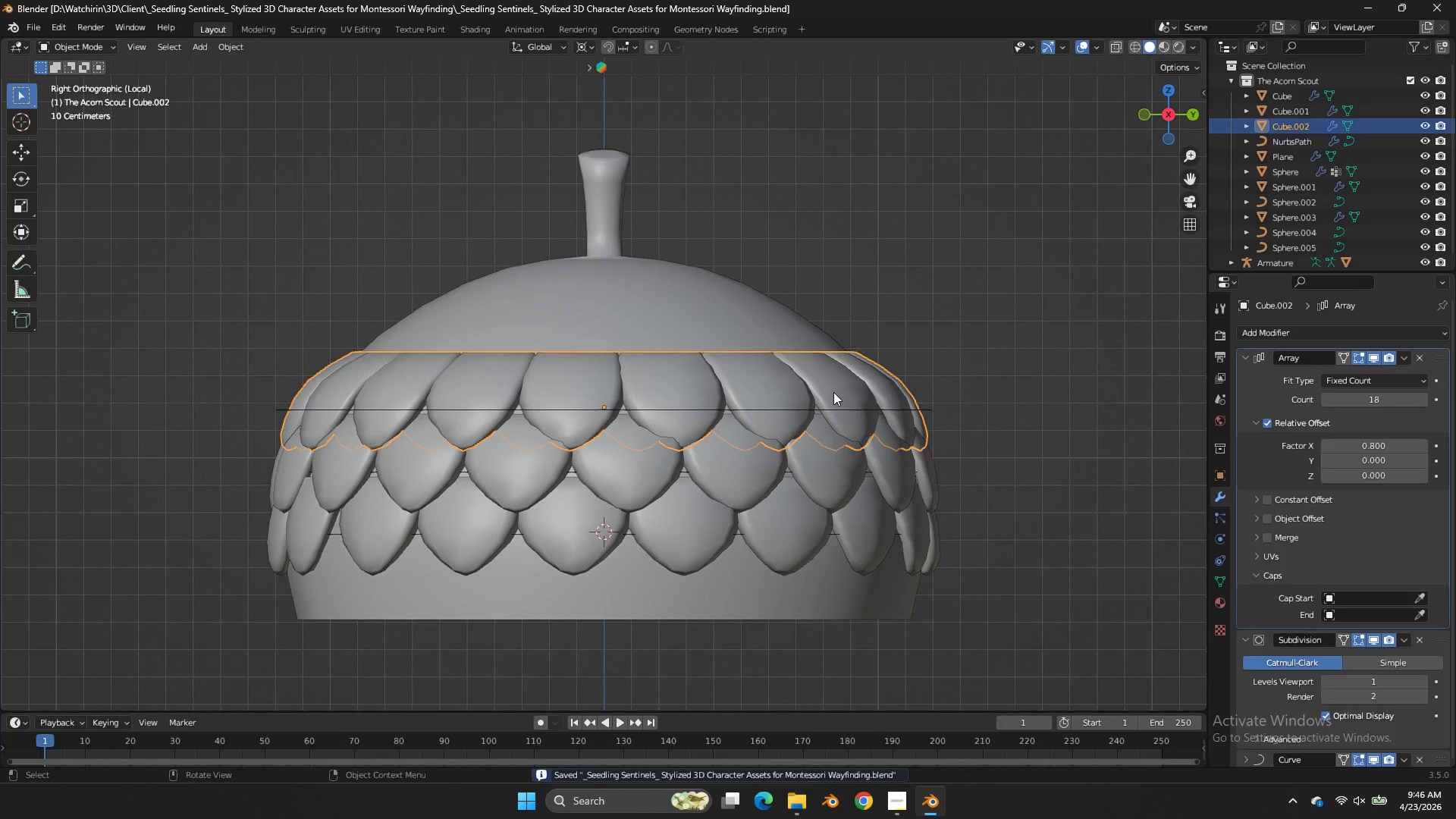 
key(Tab)
 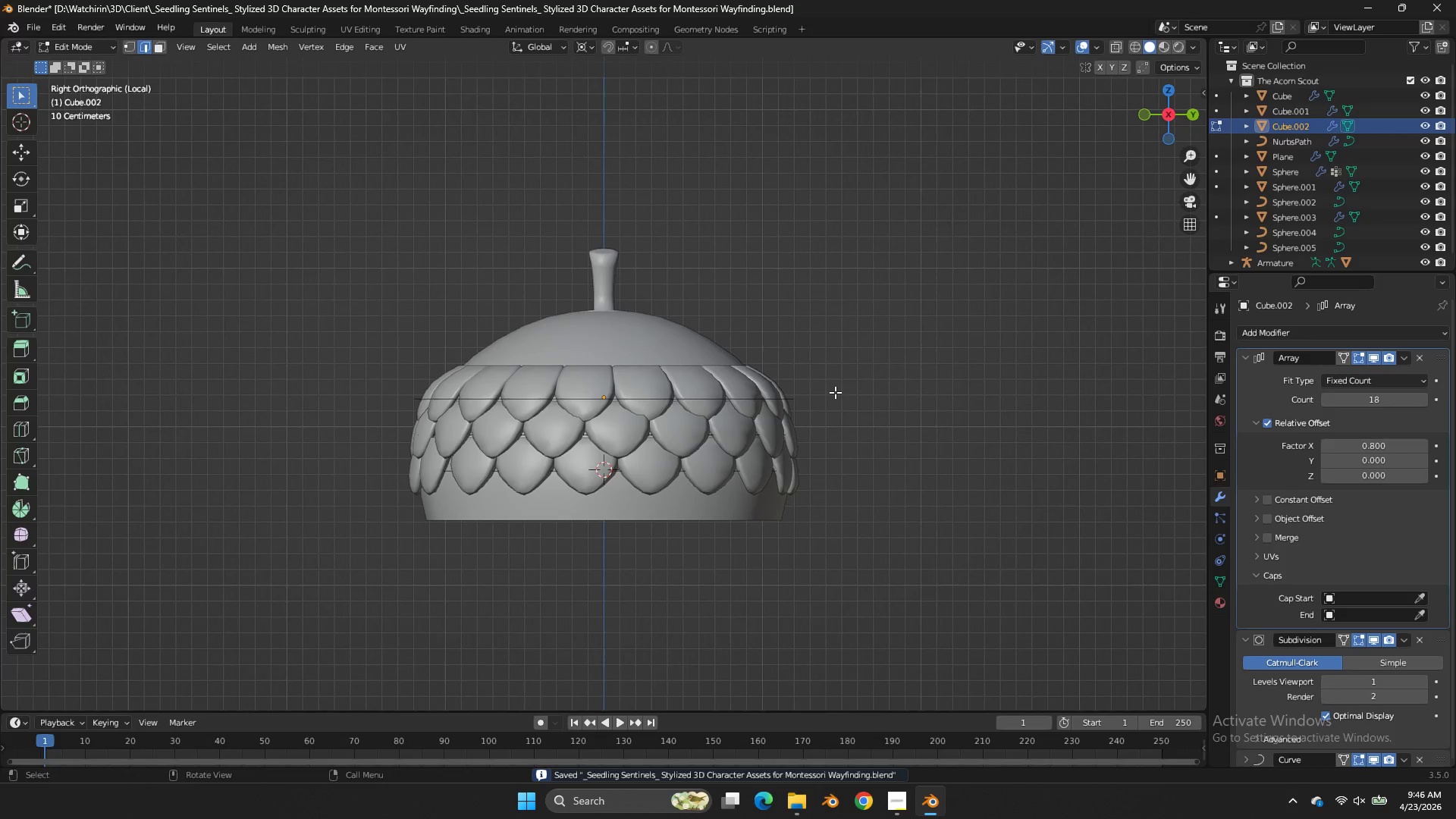 
left_click([984, 356])
 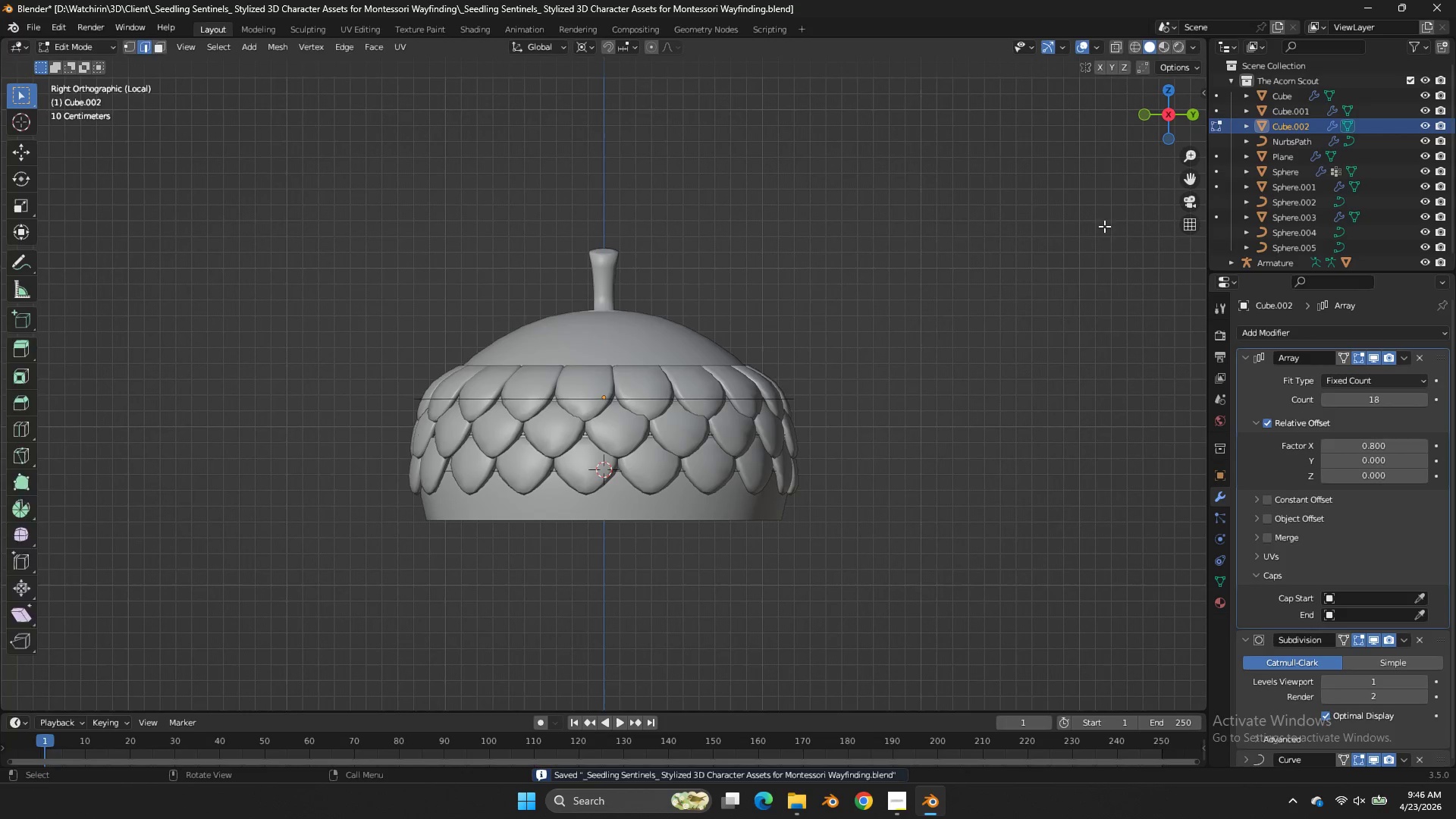 
scroll: coordinate [833, 392], scroll_direction: down, amount: 3.0
 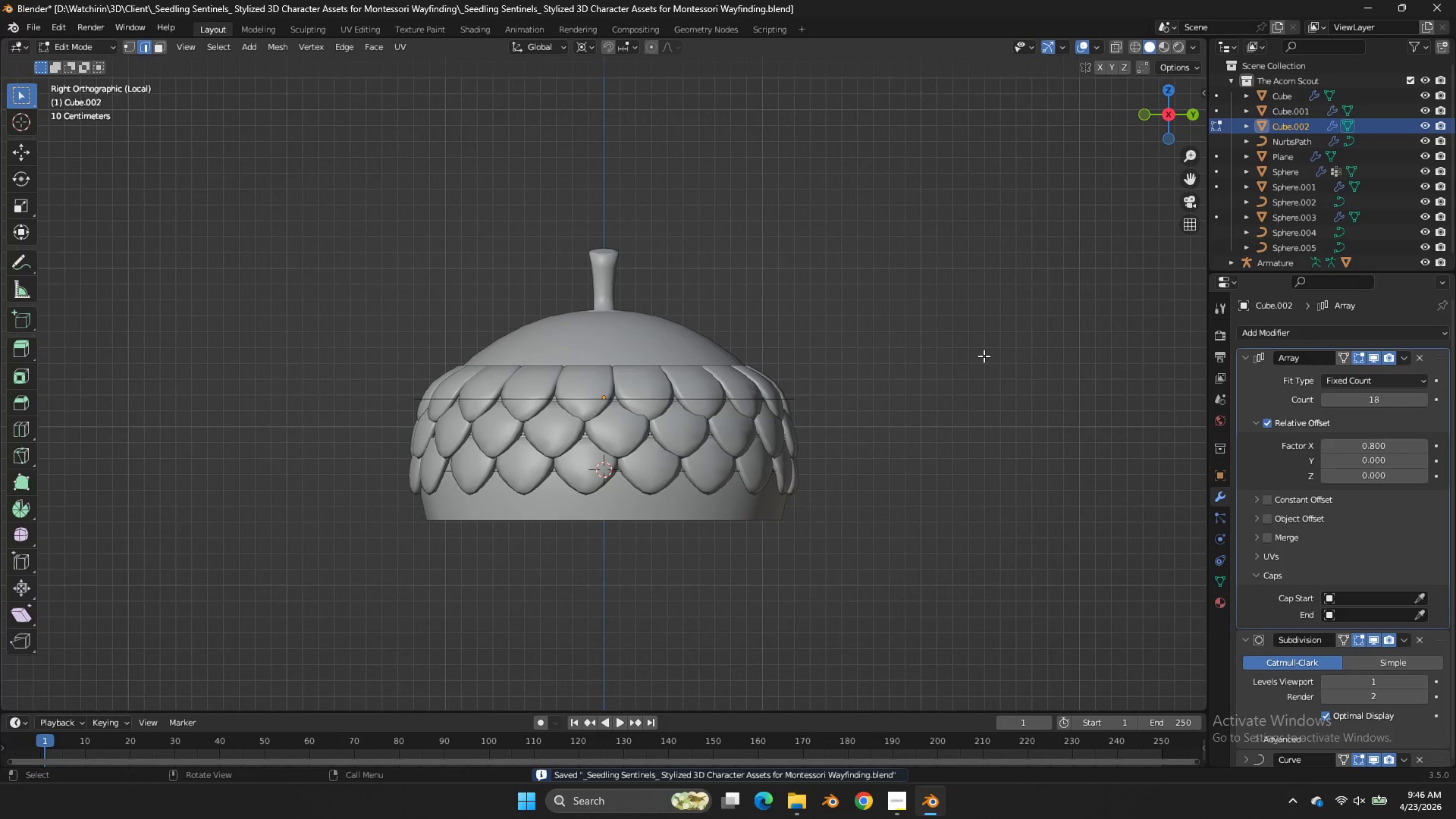 
key(Tab)
 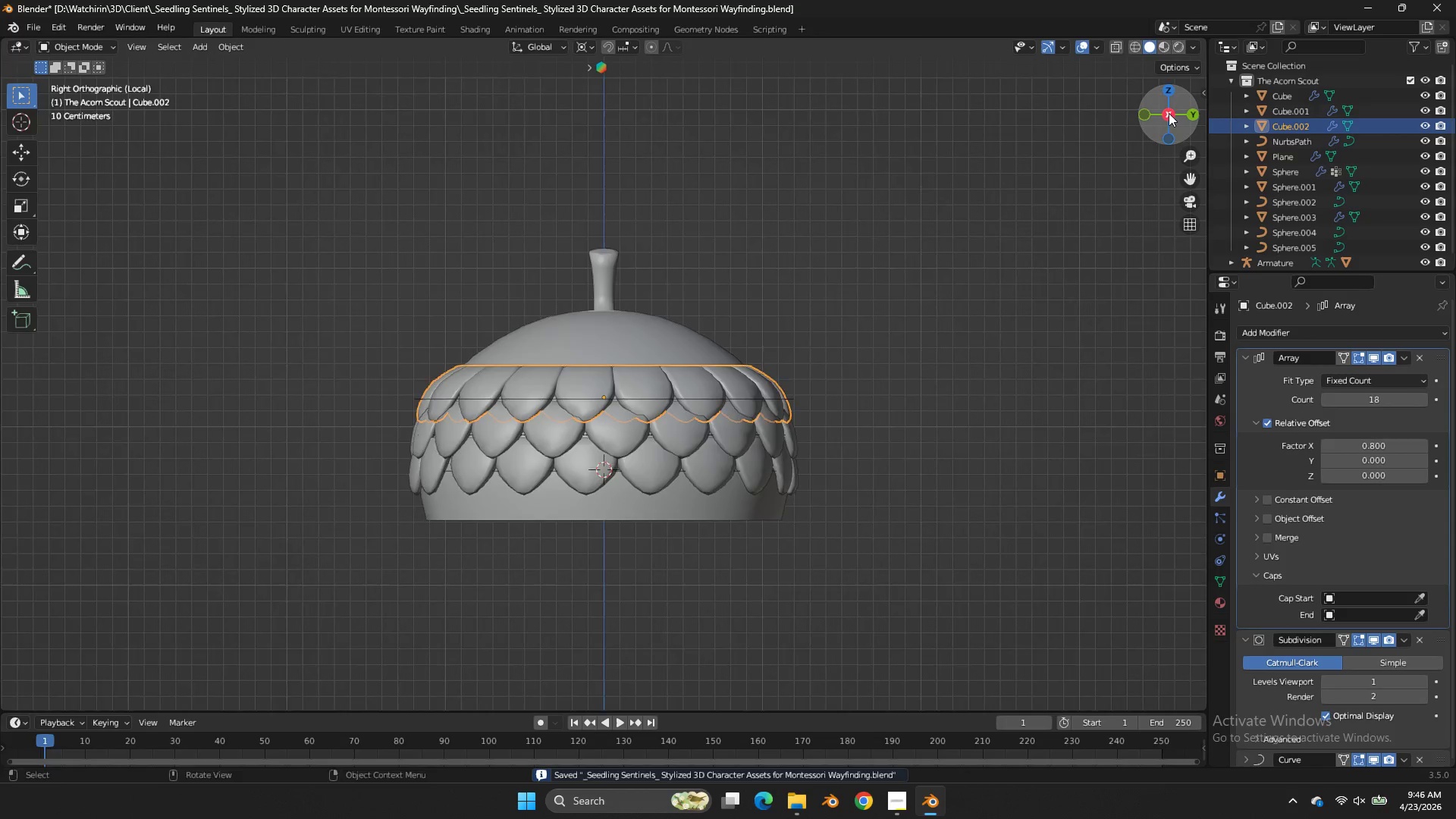 
left_click_drag(start_coordinate=[1169, 113], to_coordinate=[1137, 133])
 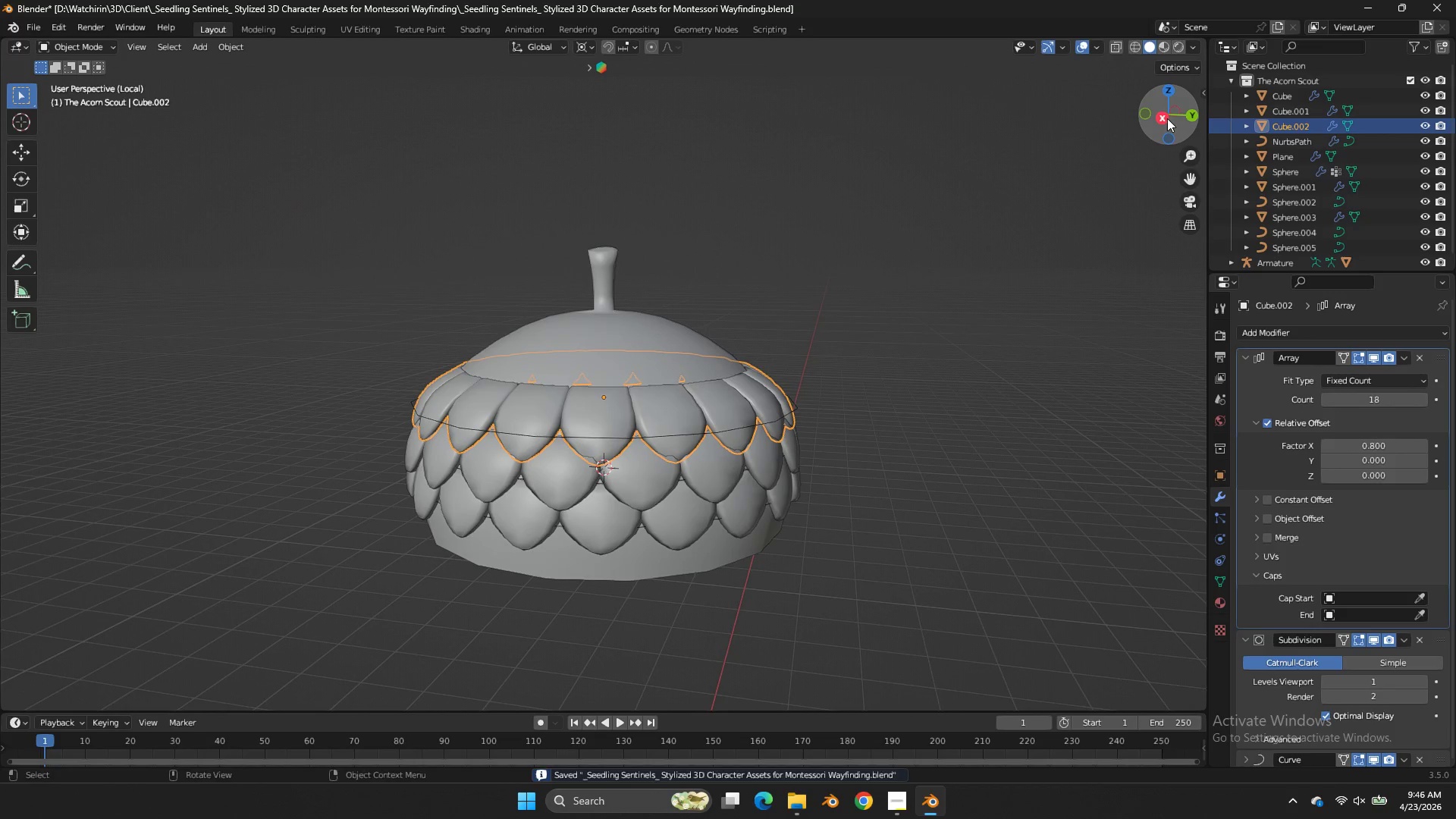 
mouse_move([1144, 106])
 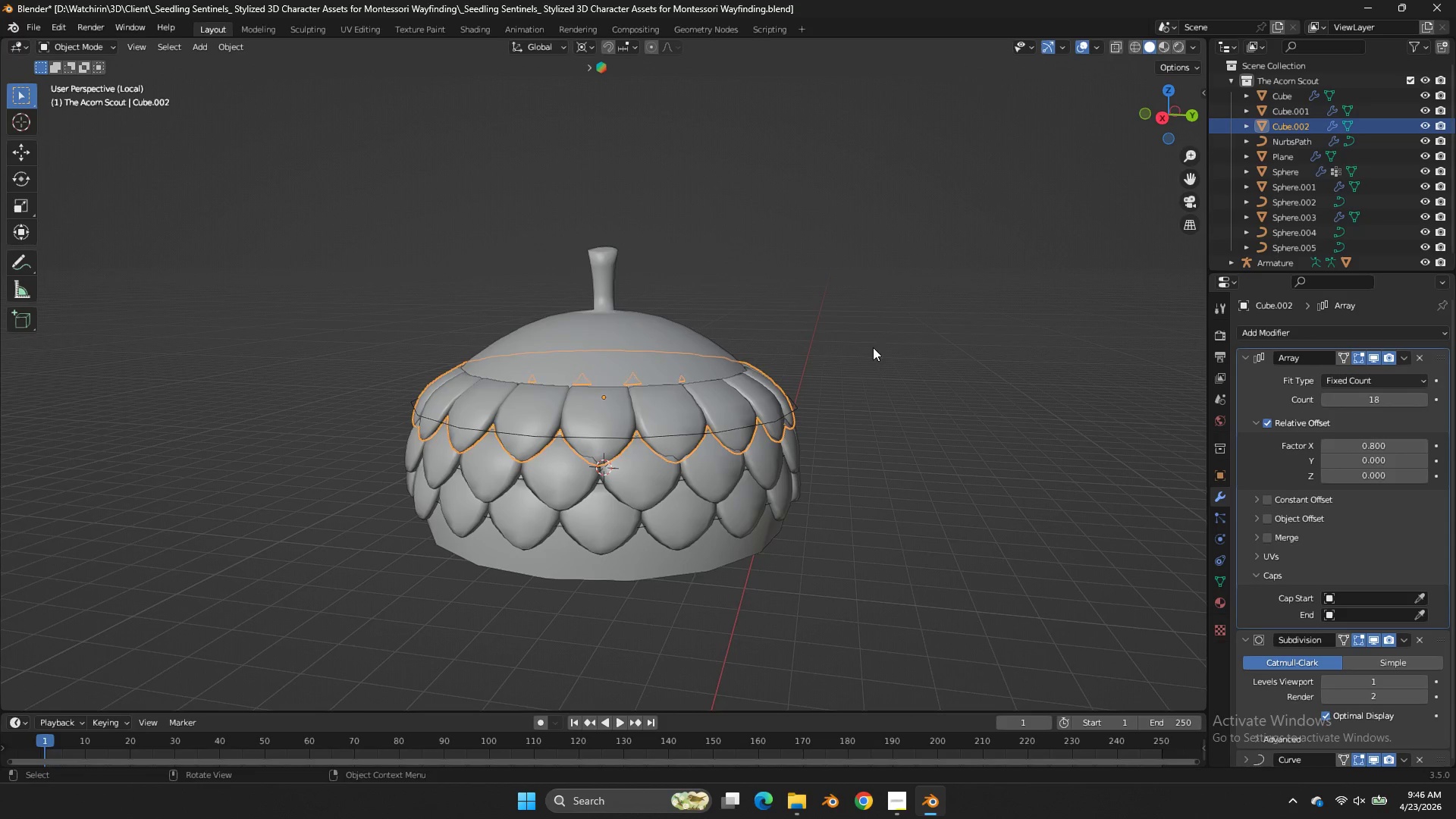 
key(Tab)
 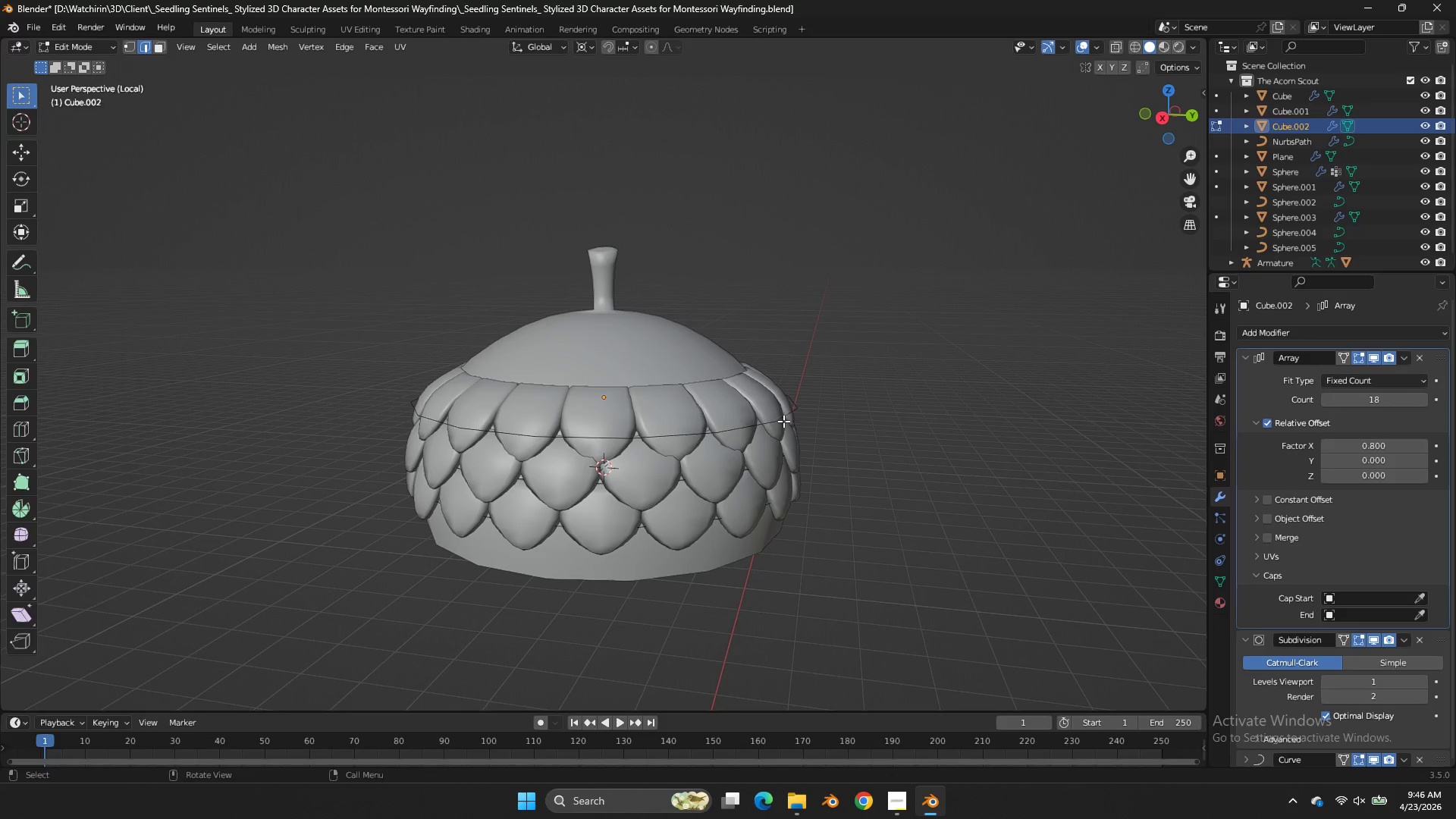 
key(Tab)
 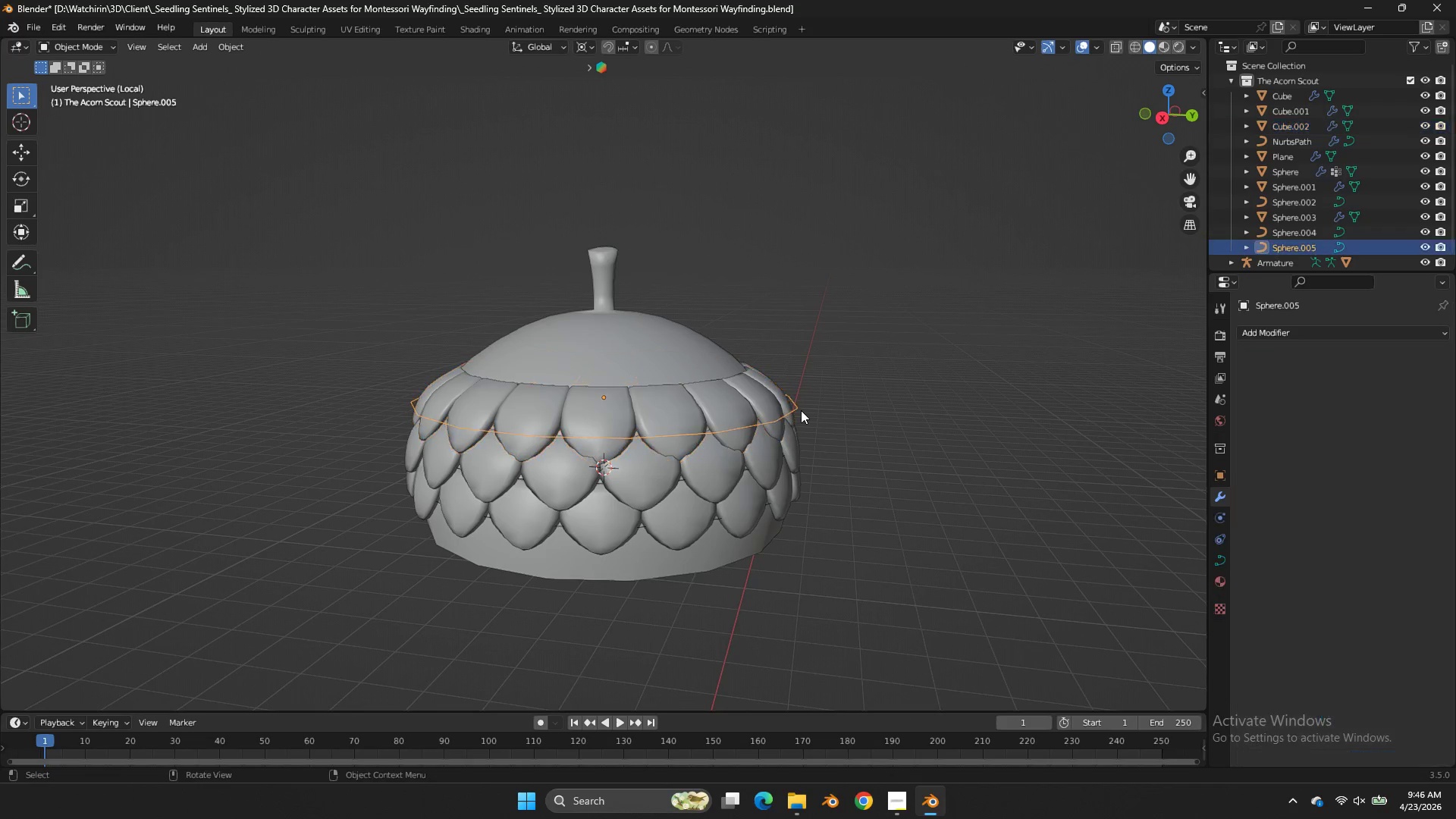 
left_click([801, 410])
 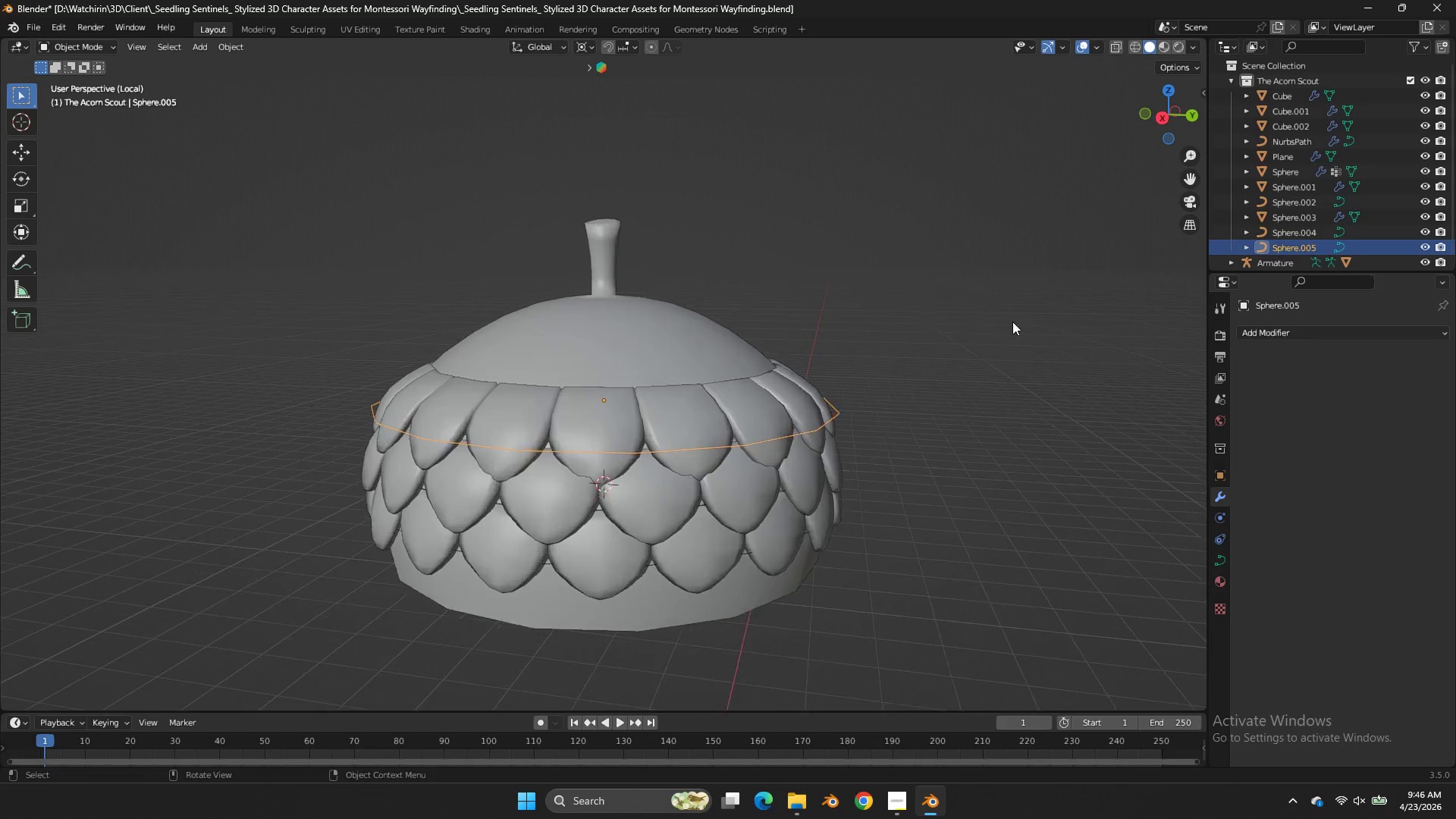 
key(Tab)
 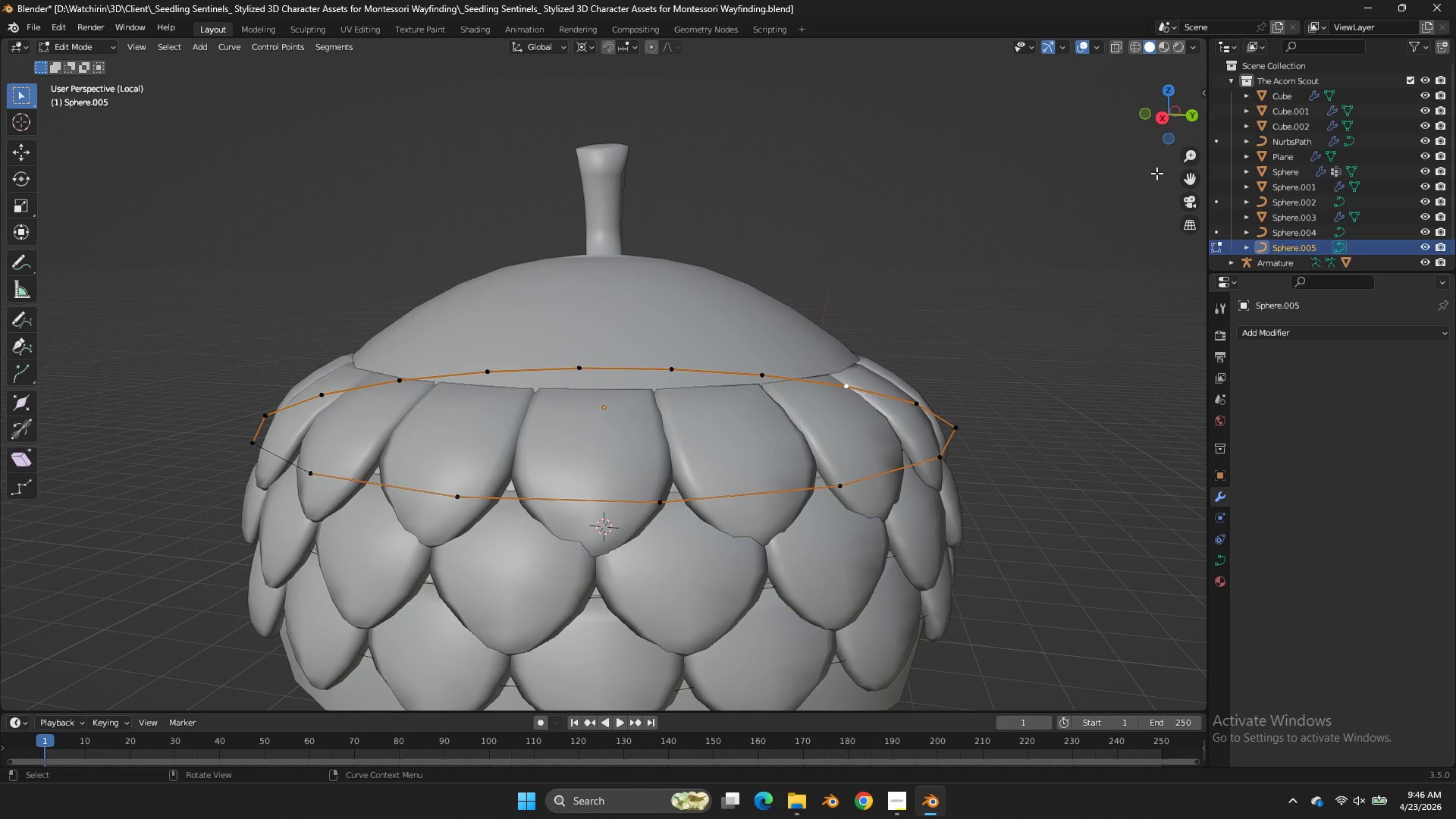 
scroll: coordinate [1012, 322], scroll_direction: up, amount: 3.0
 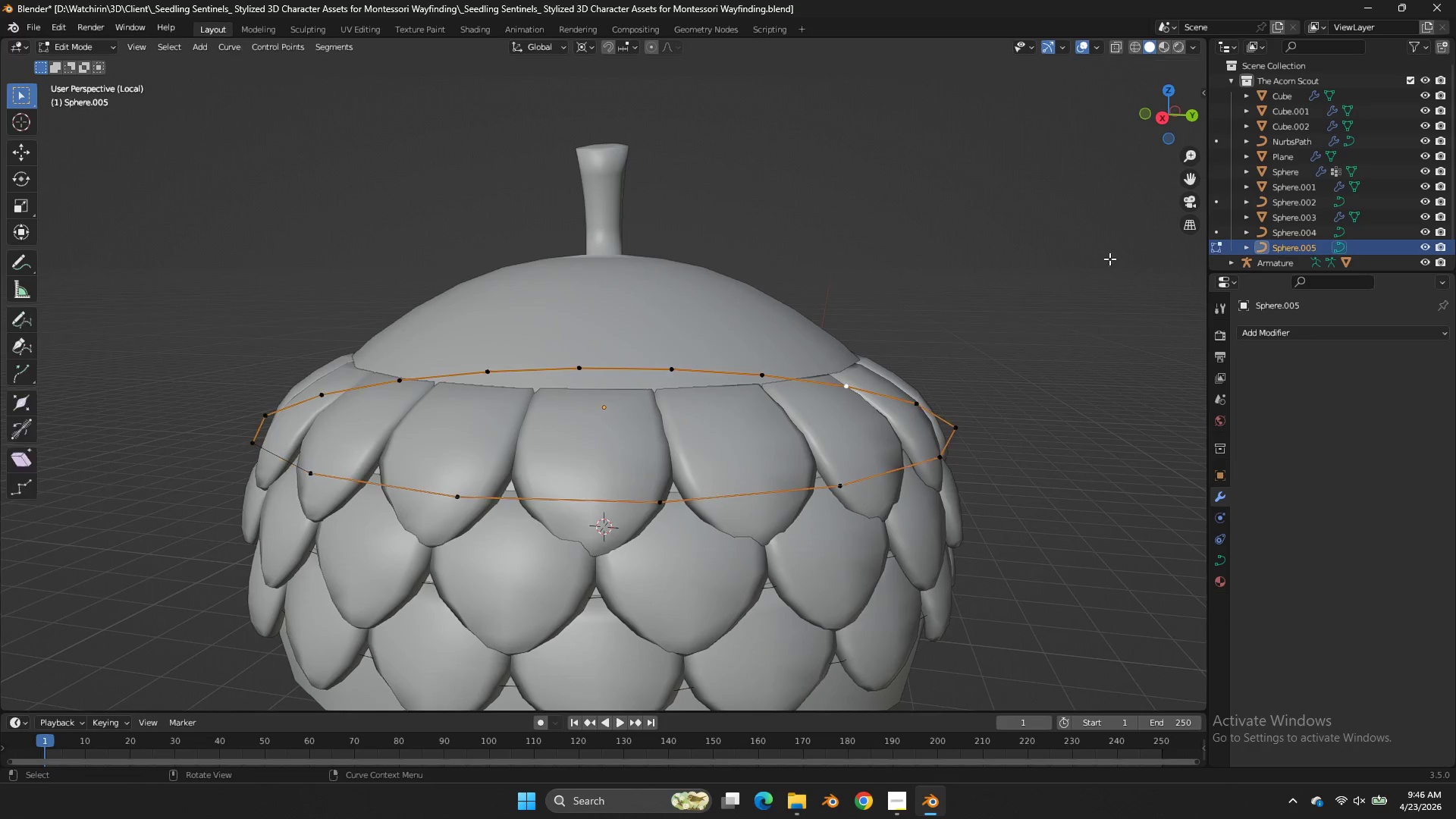 
key(Tab)
 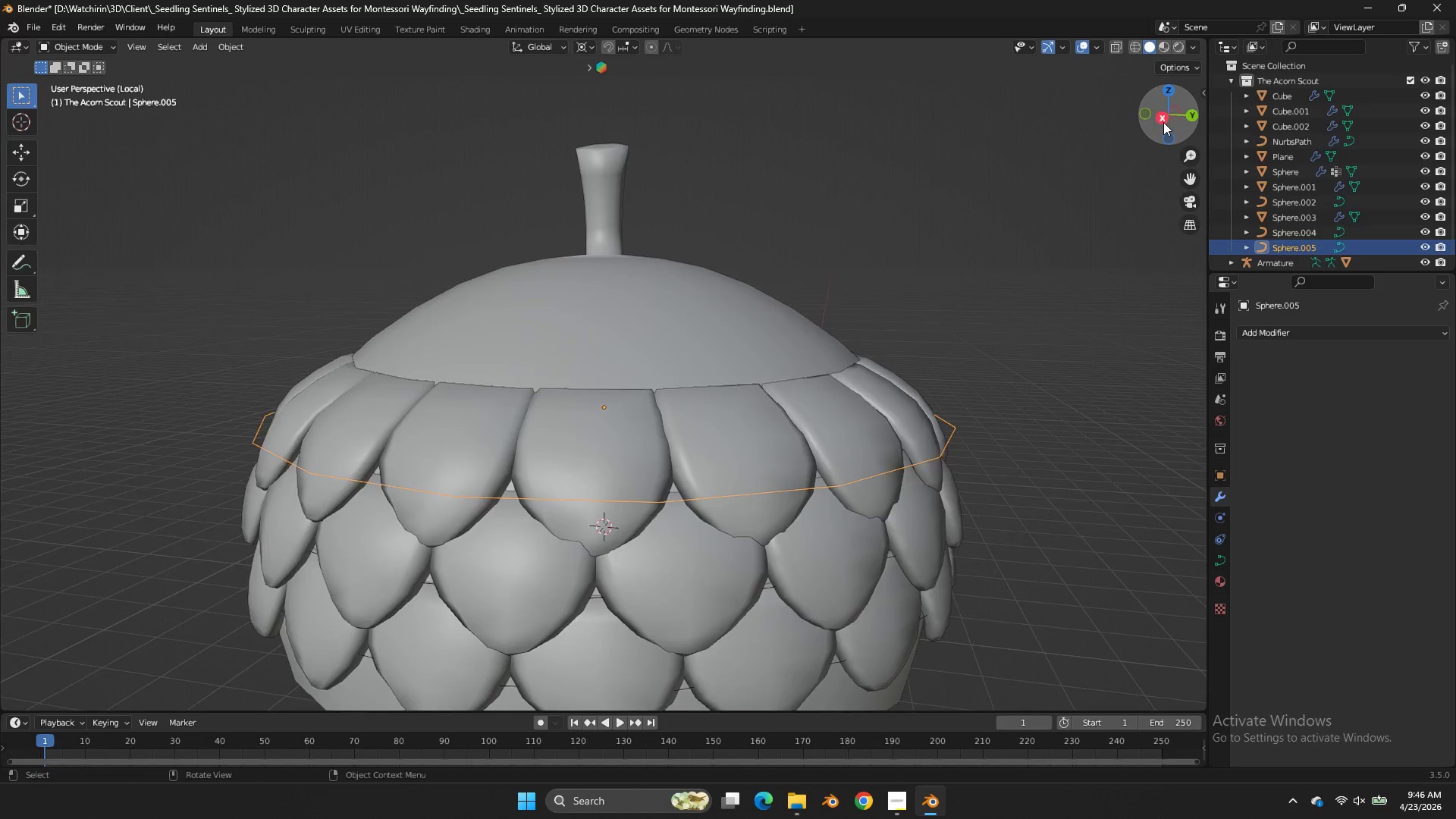 
left_click([1163, 122])
 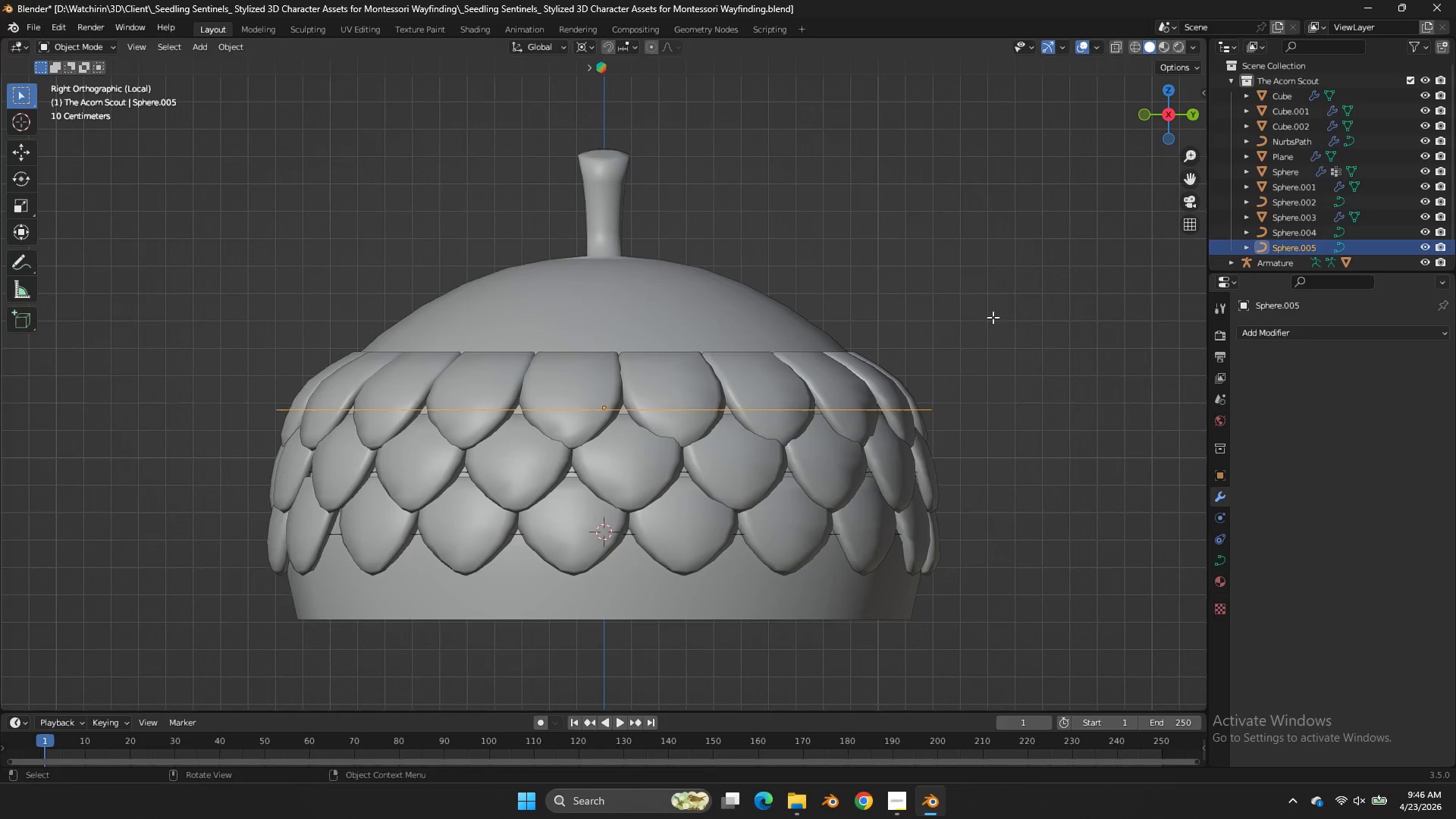 
type(gzgz)
 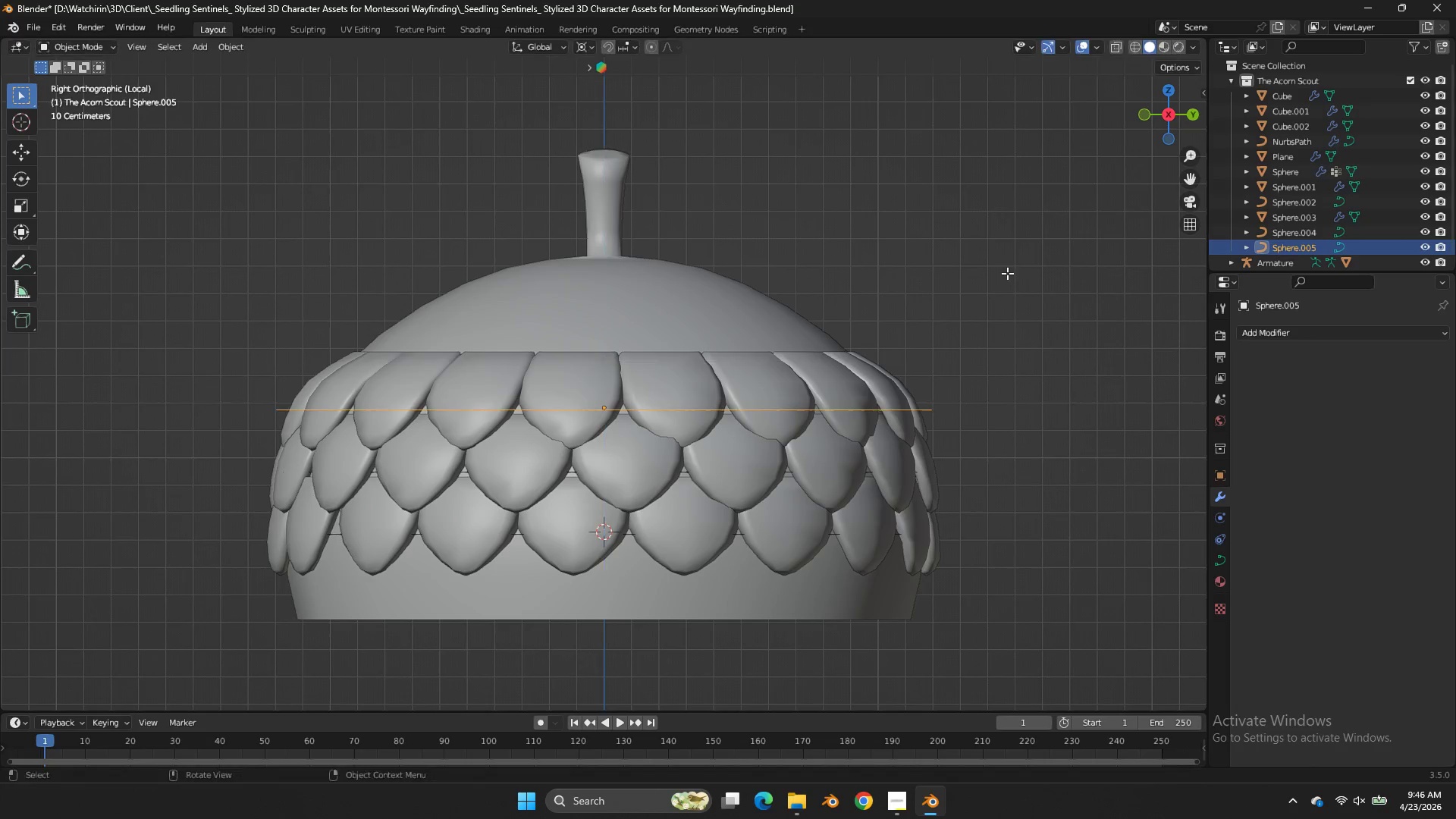 
right_click([1007, 273])
 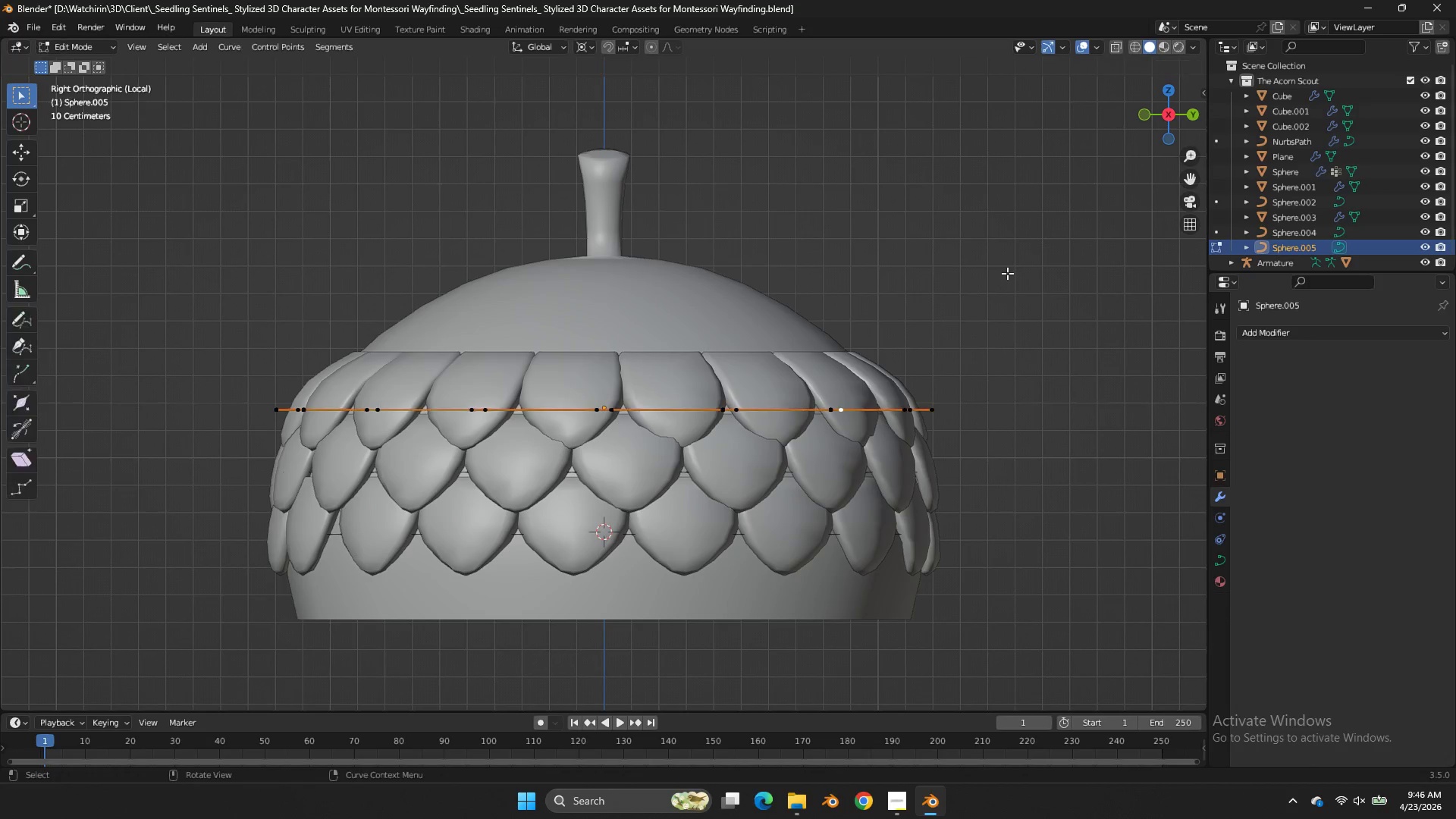 
key(Tab)
type(agz)
 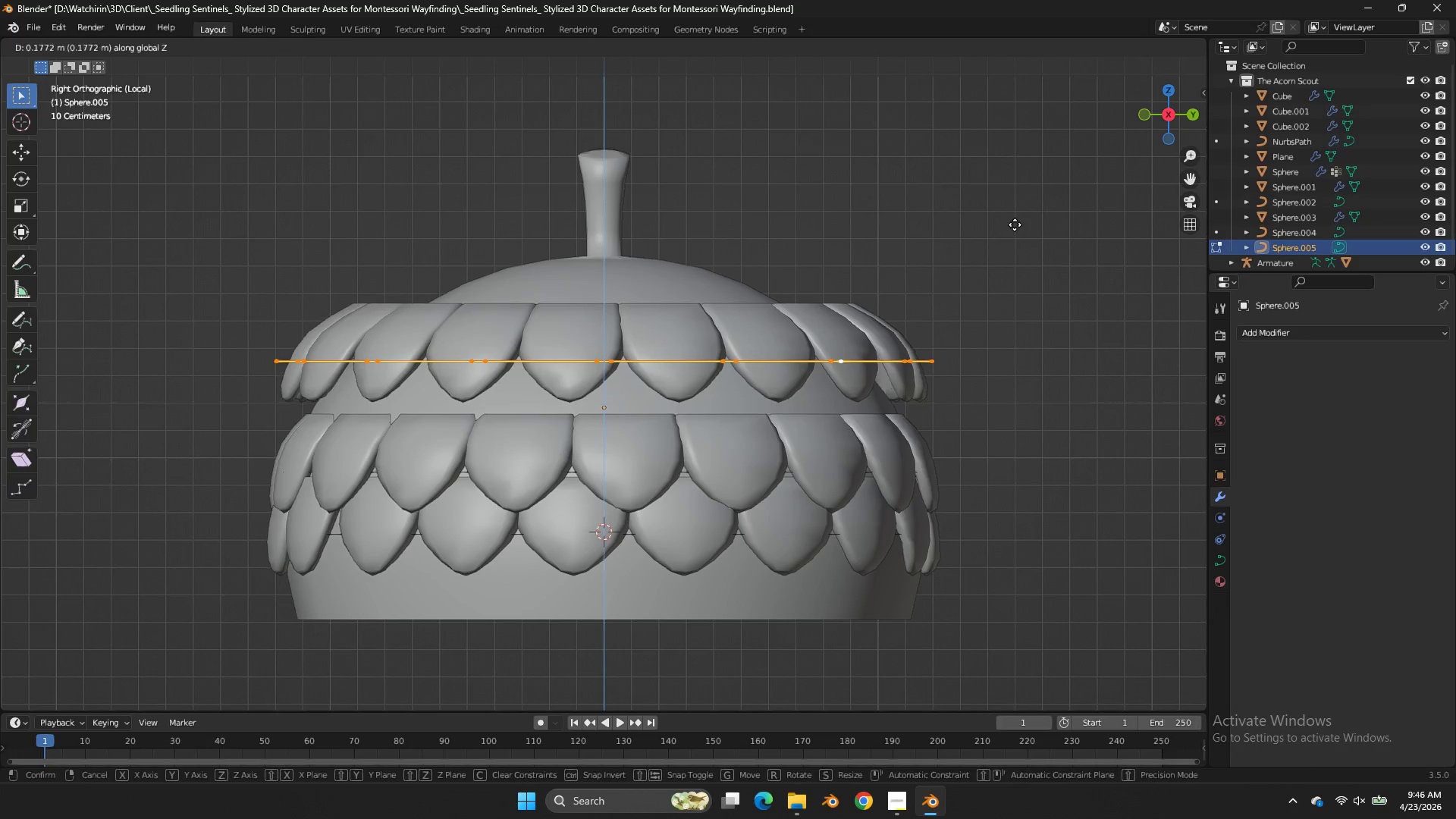 
right_click([1015, 224])
 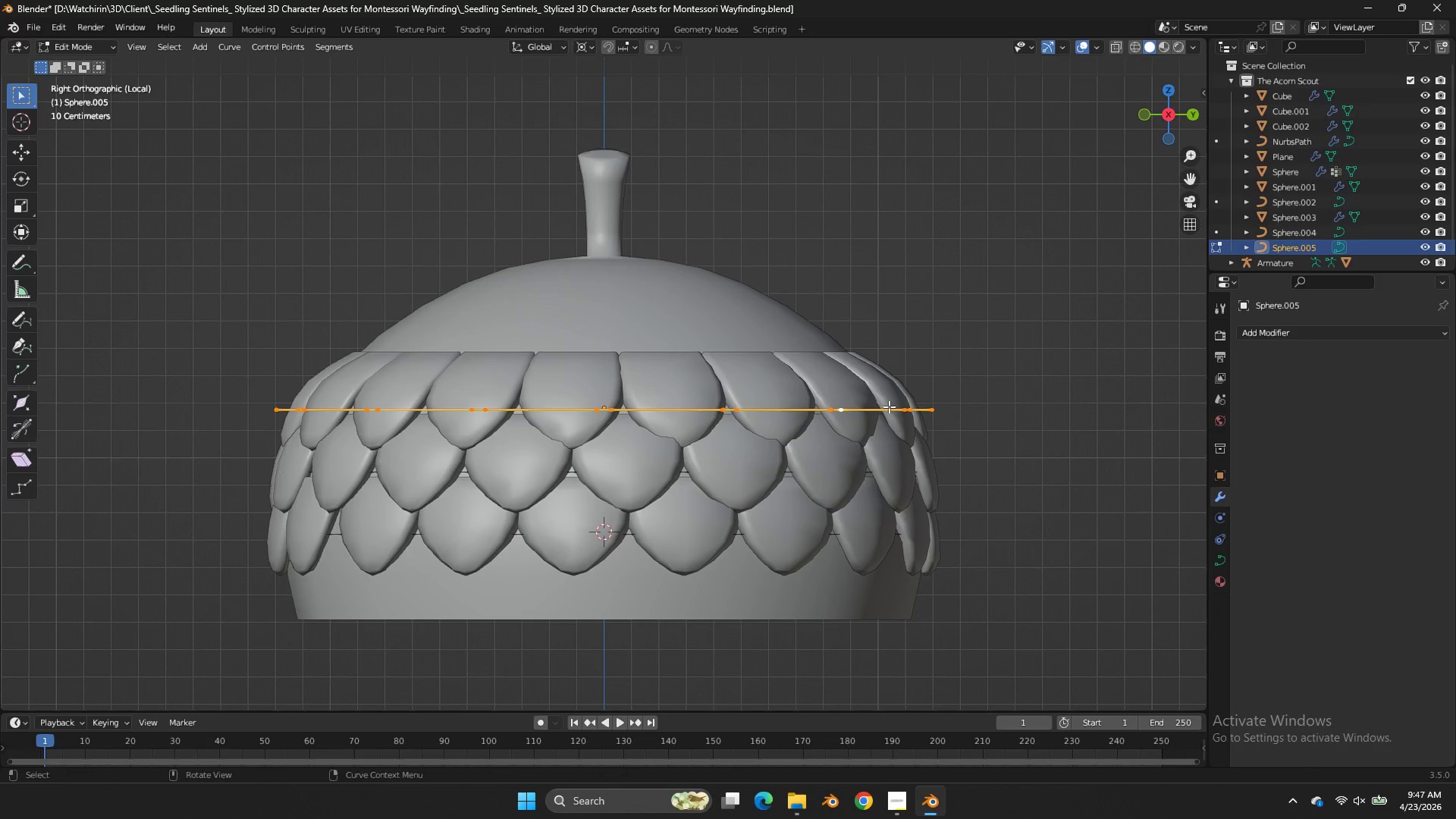 
key(Tab)
 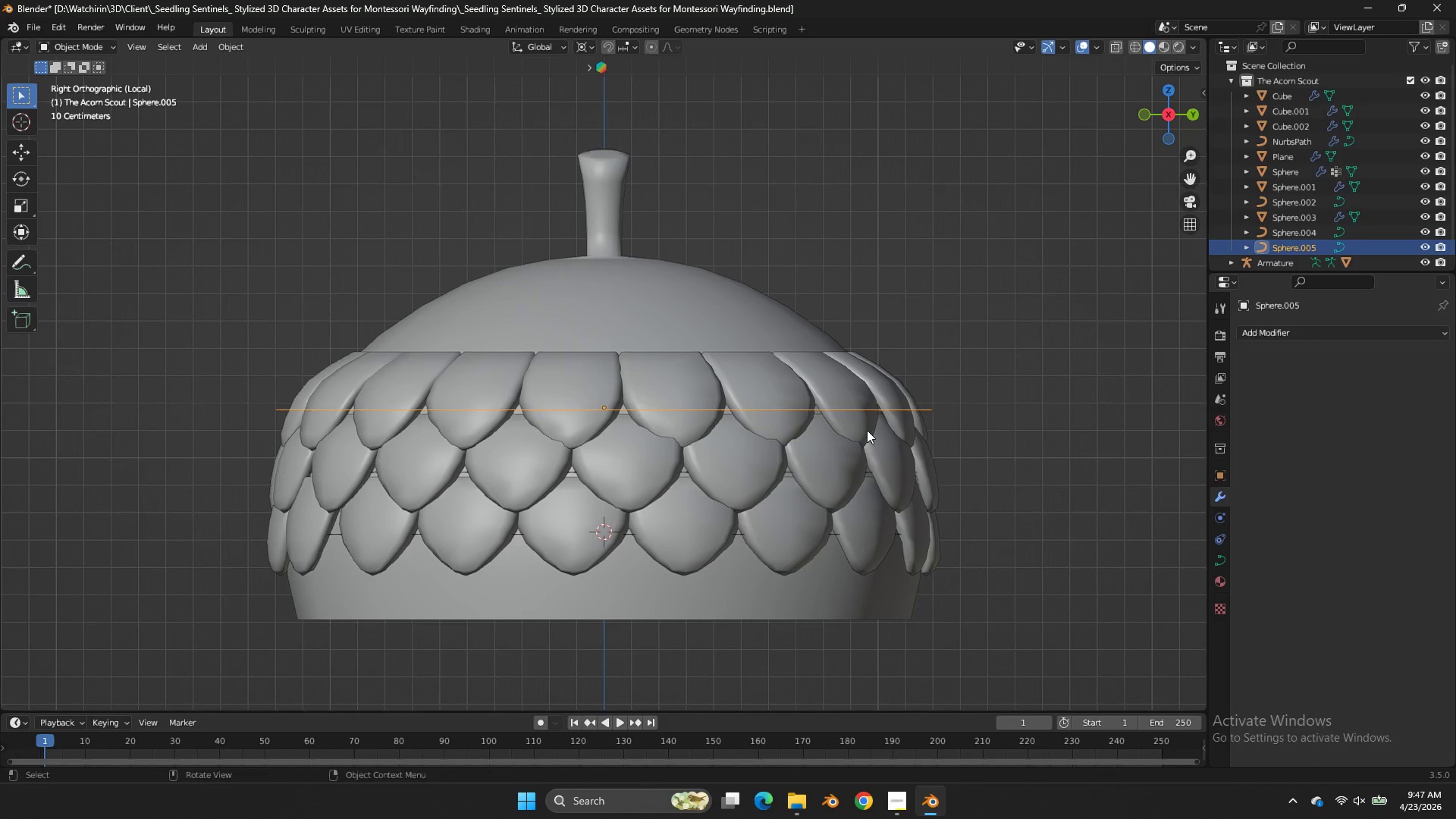 
left_click([867, 430])
 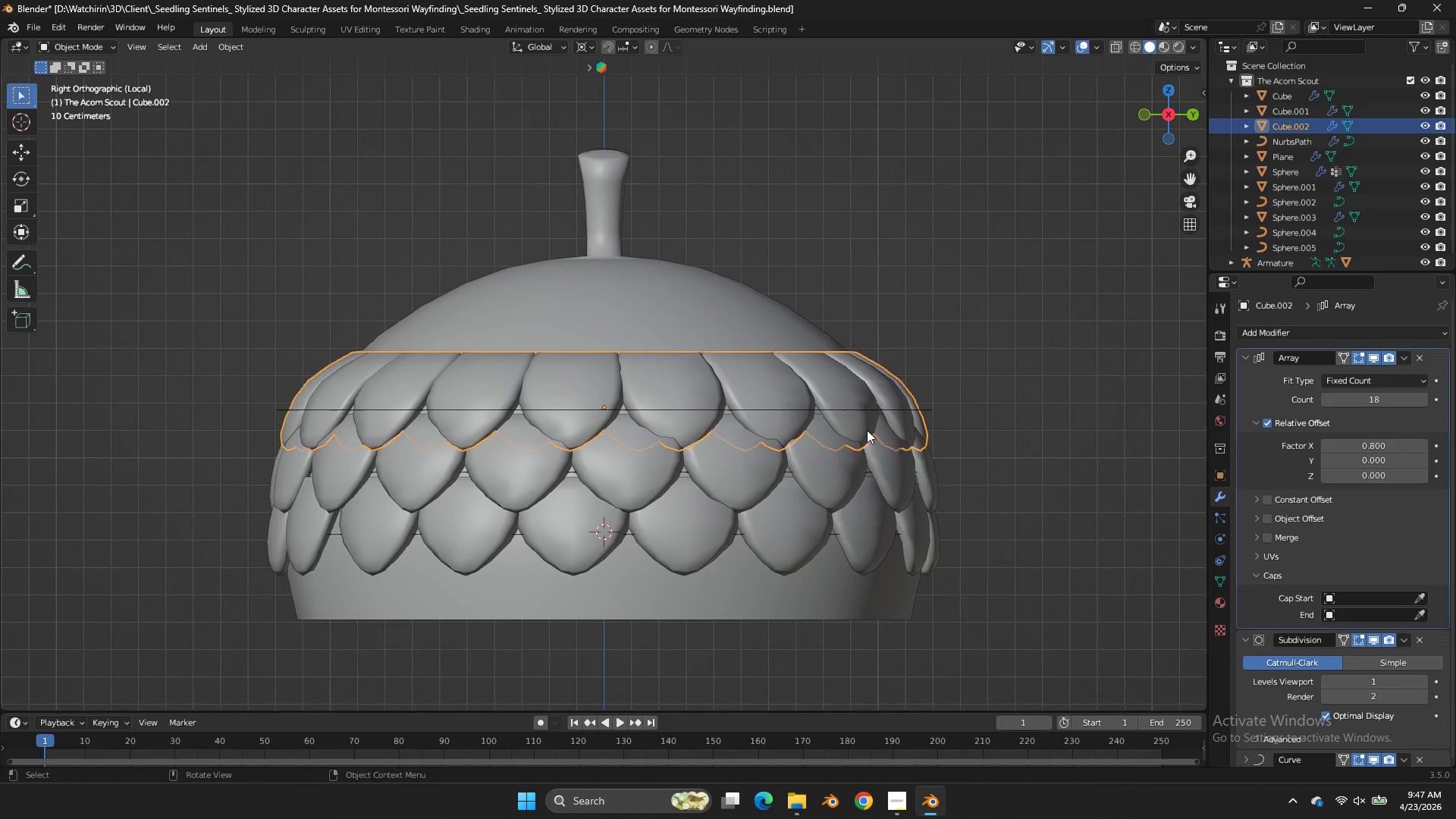 
key(Tab)
 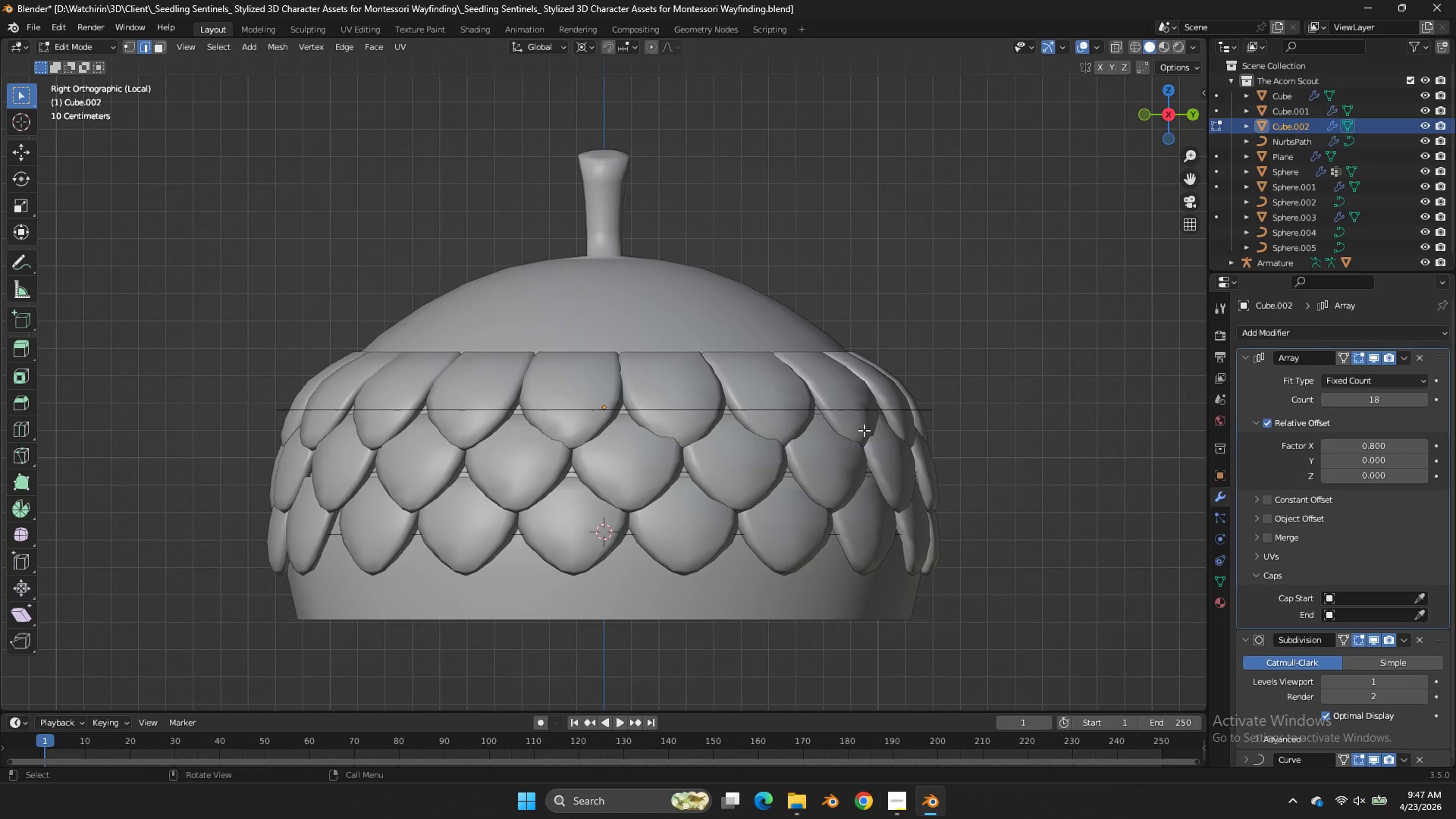 
key(Z)
 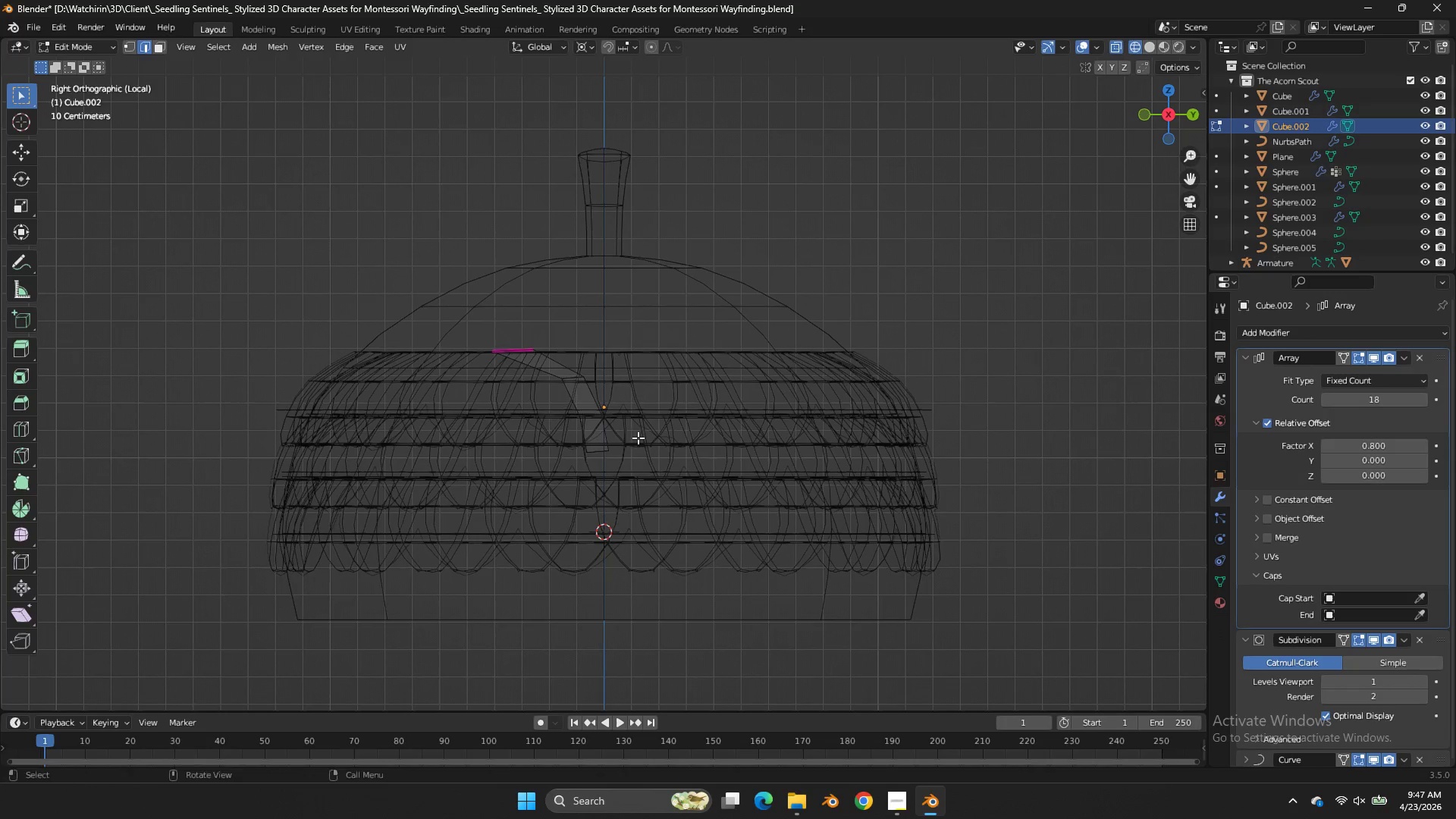 
left_click_drag(start_coordinate=[638, 438], to_coordinate=[563, 463])
 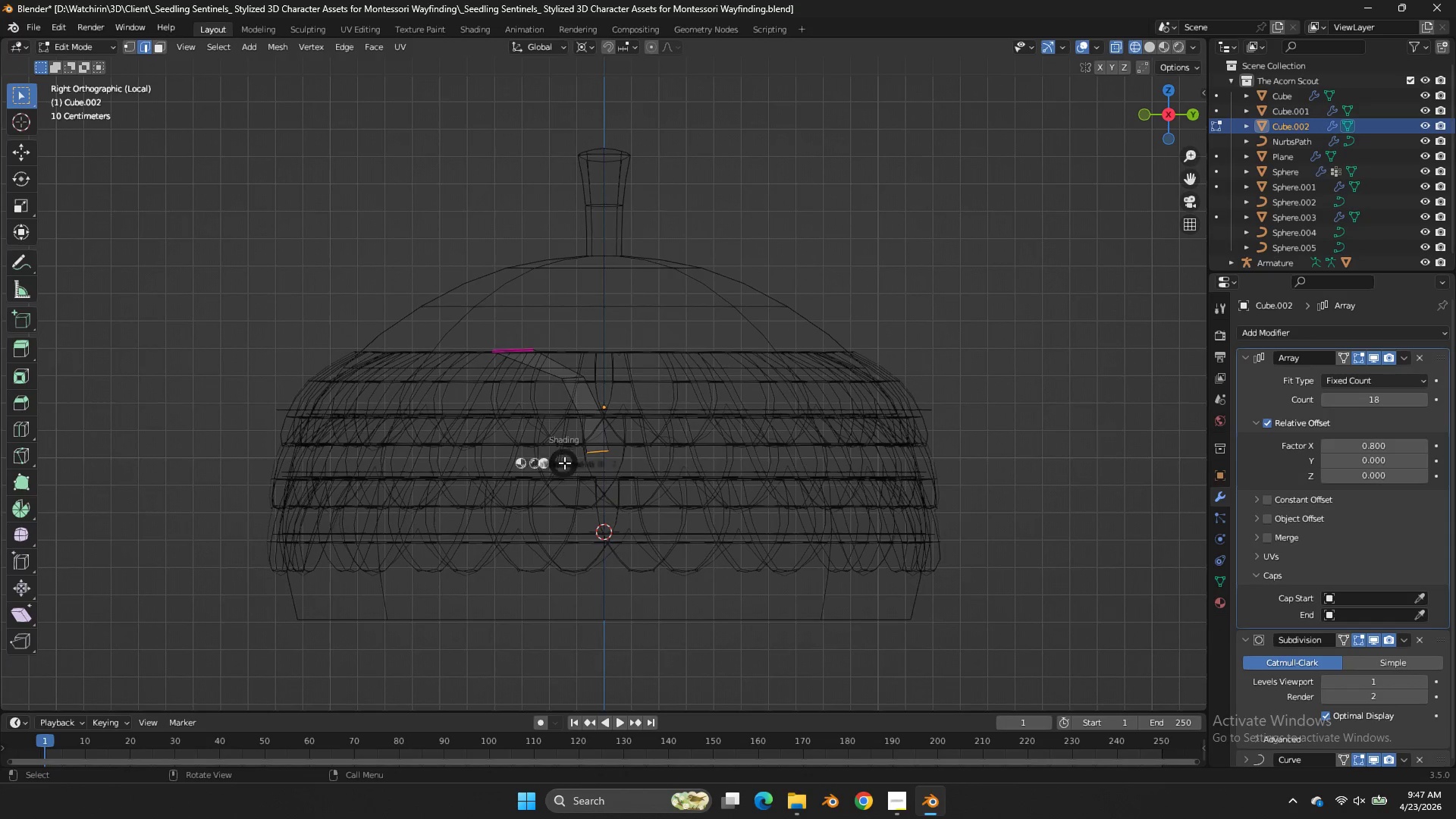 
type(zgy)
 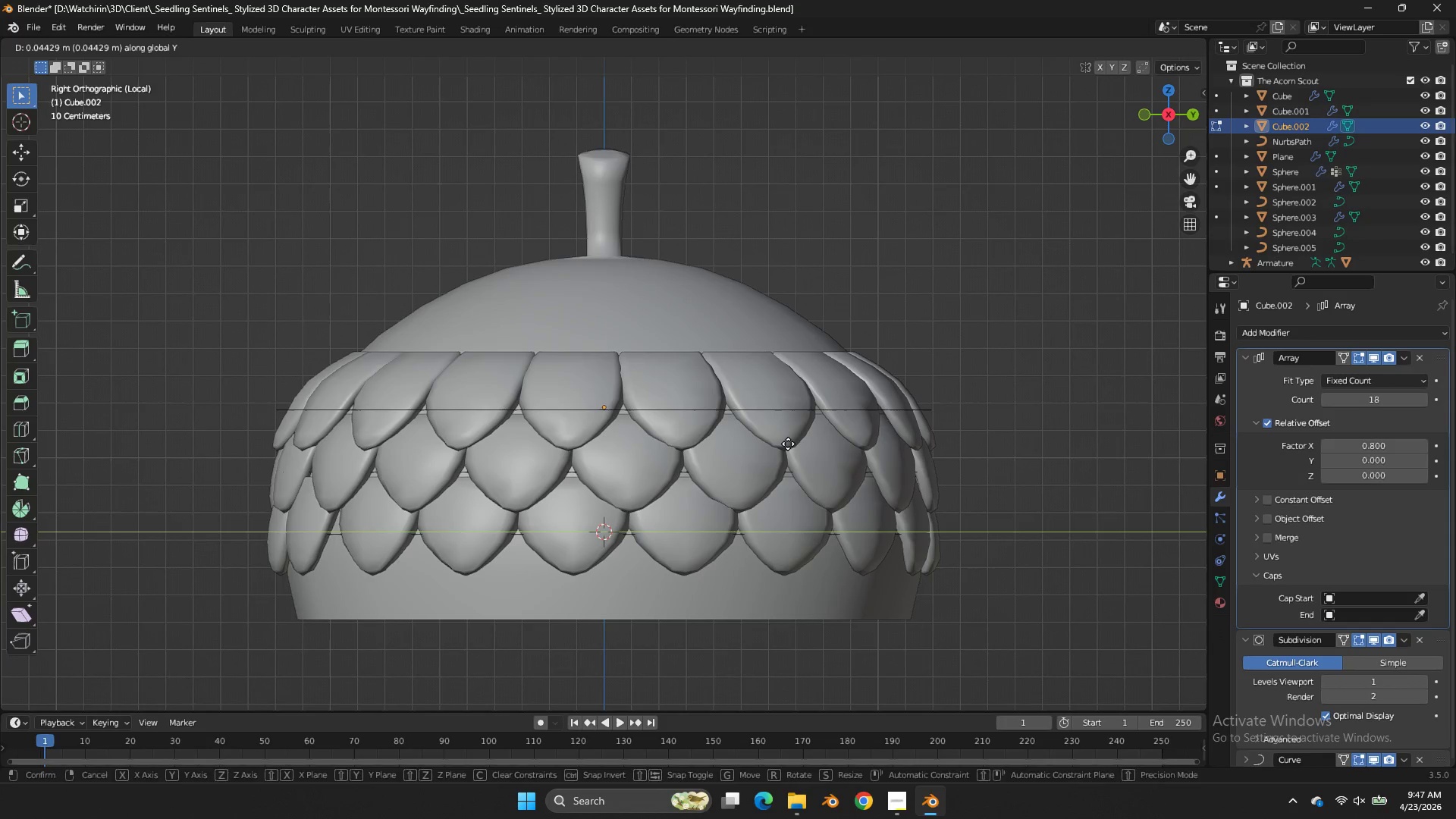 
left_click([788, 444])
 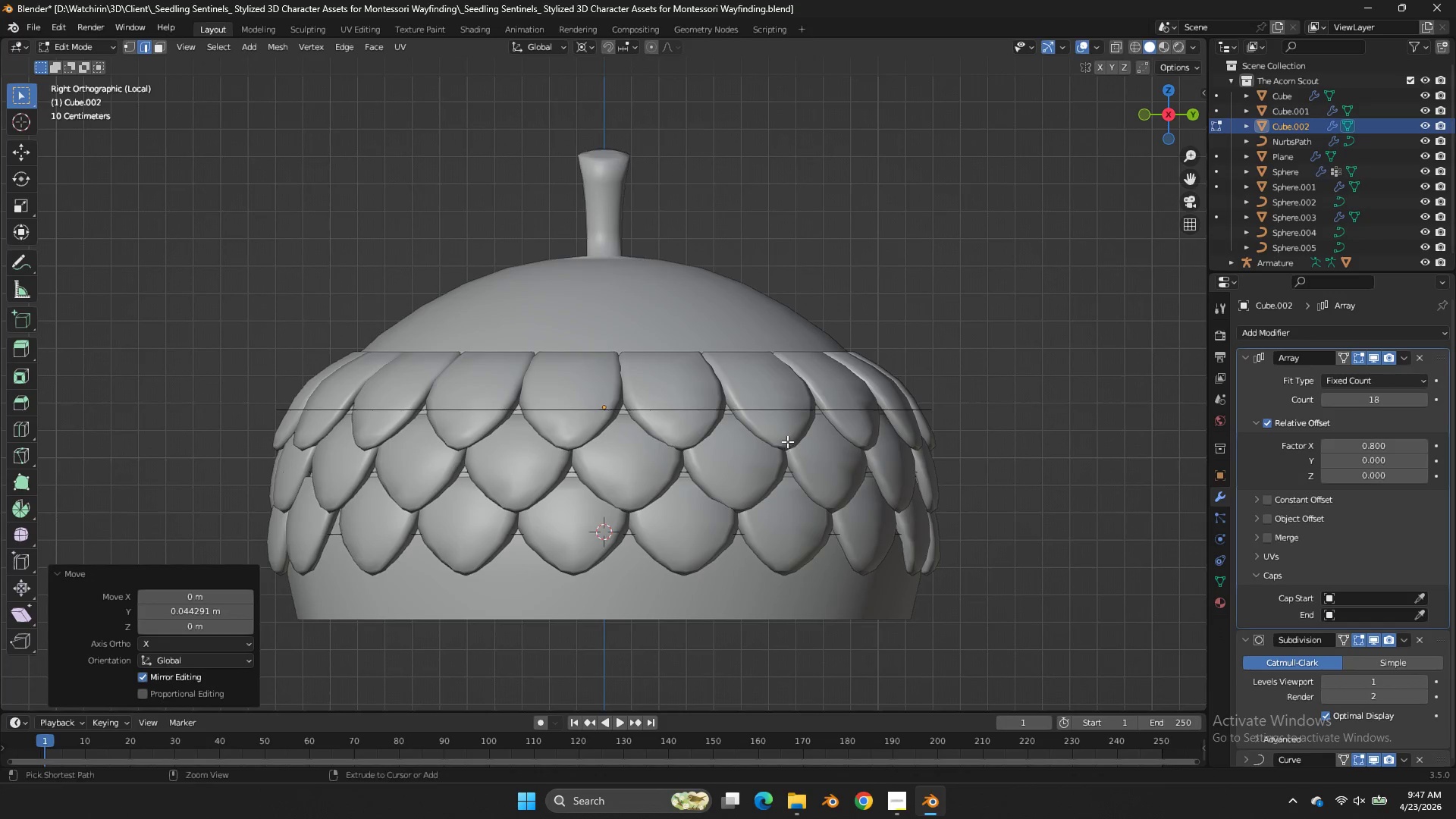 
key(Control+ControlLeft)
 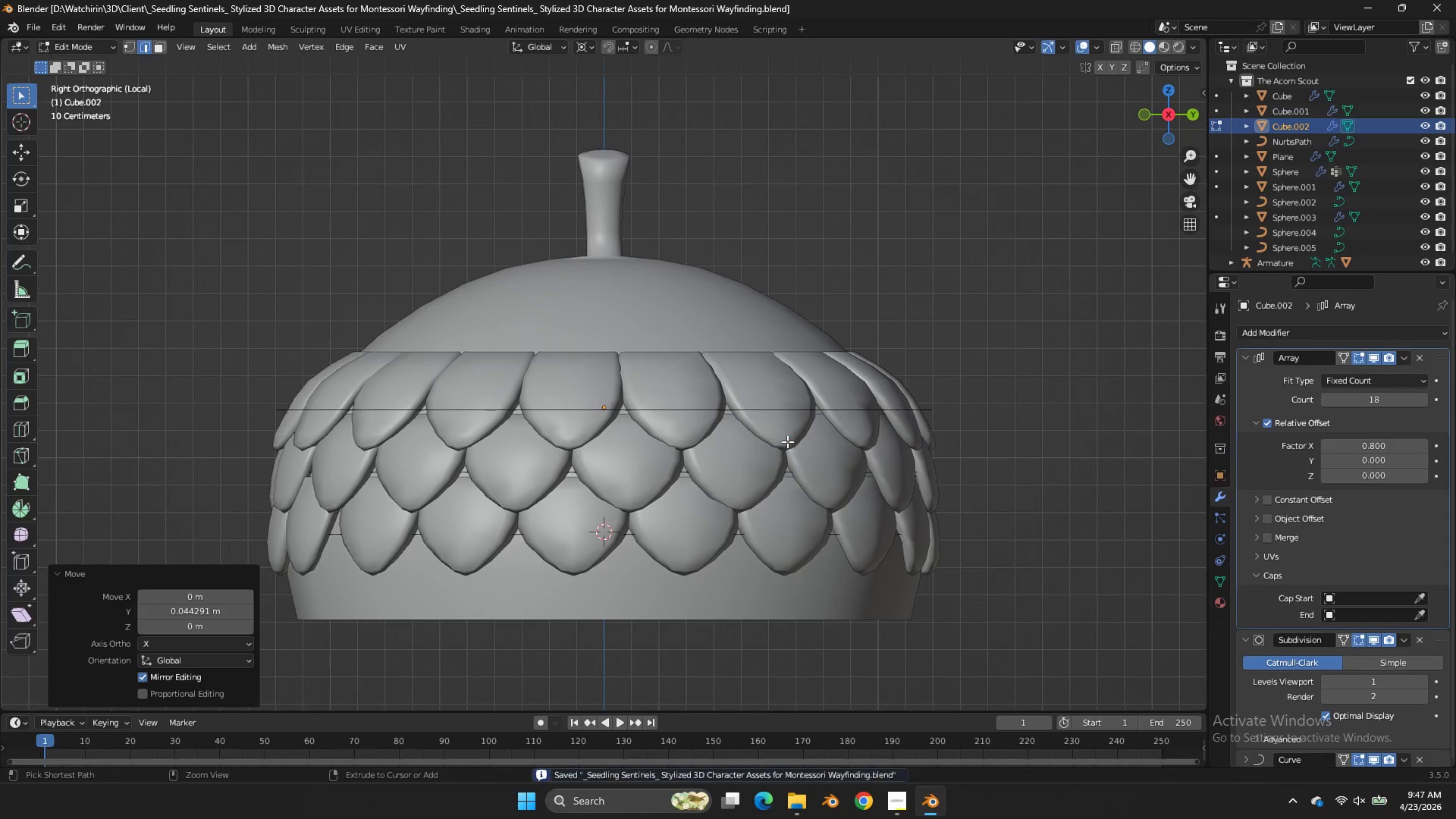 
key(Control+S)
 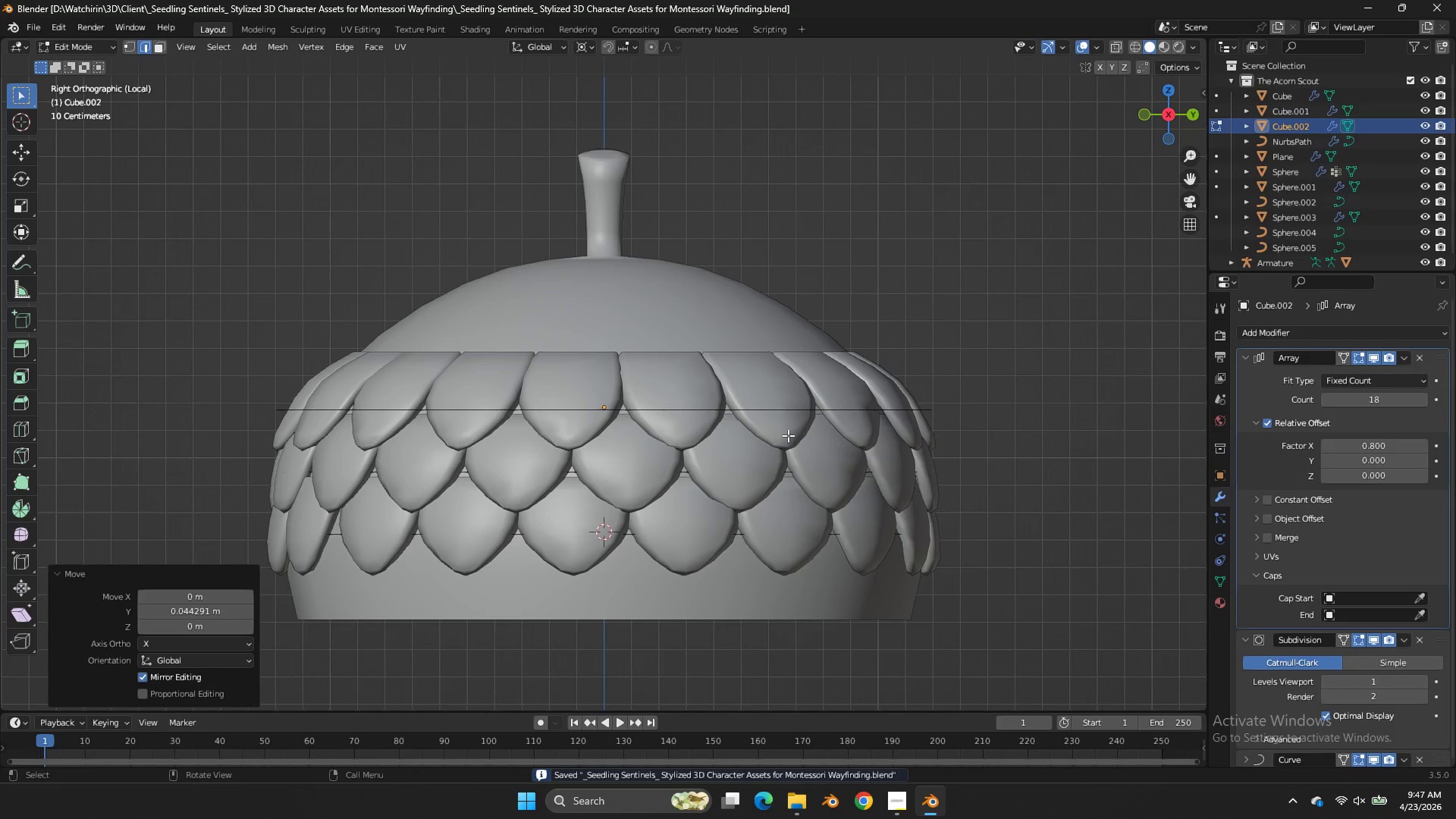 
key(Control+ControlLeft)
 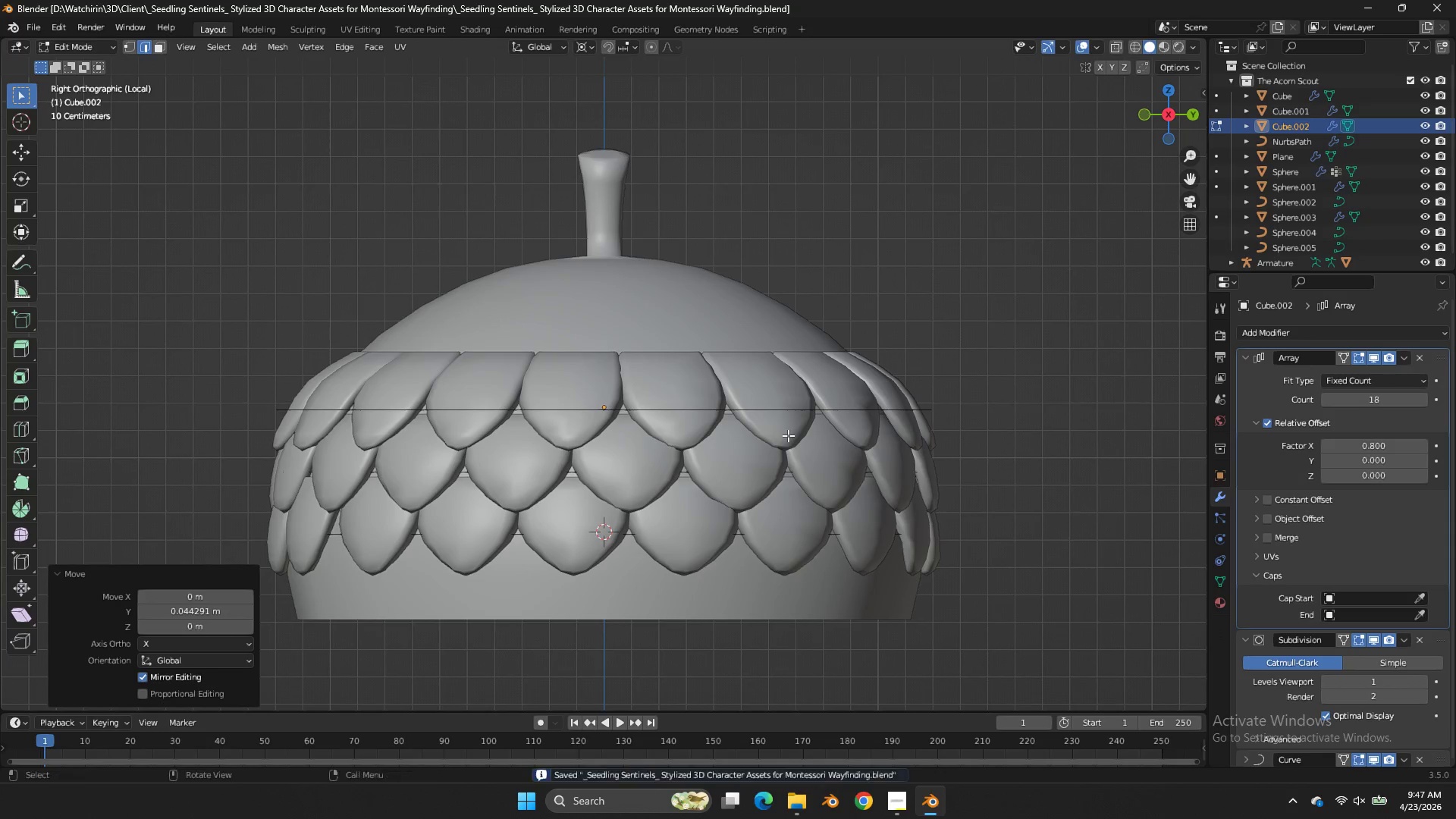 
key(Control+S)
 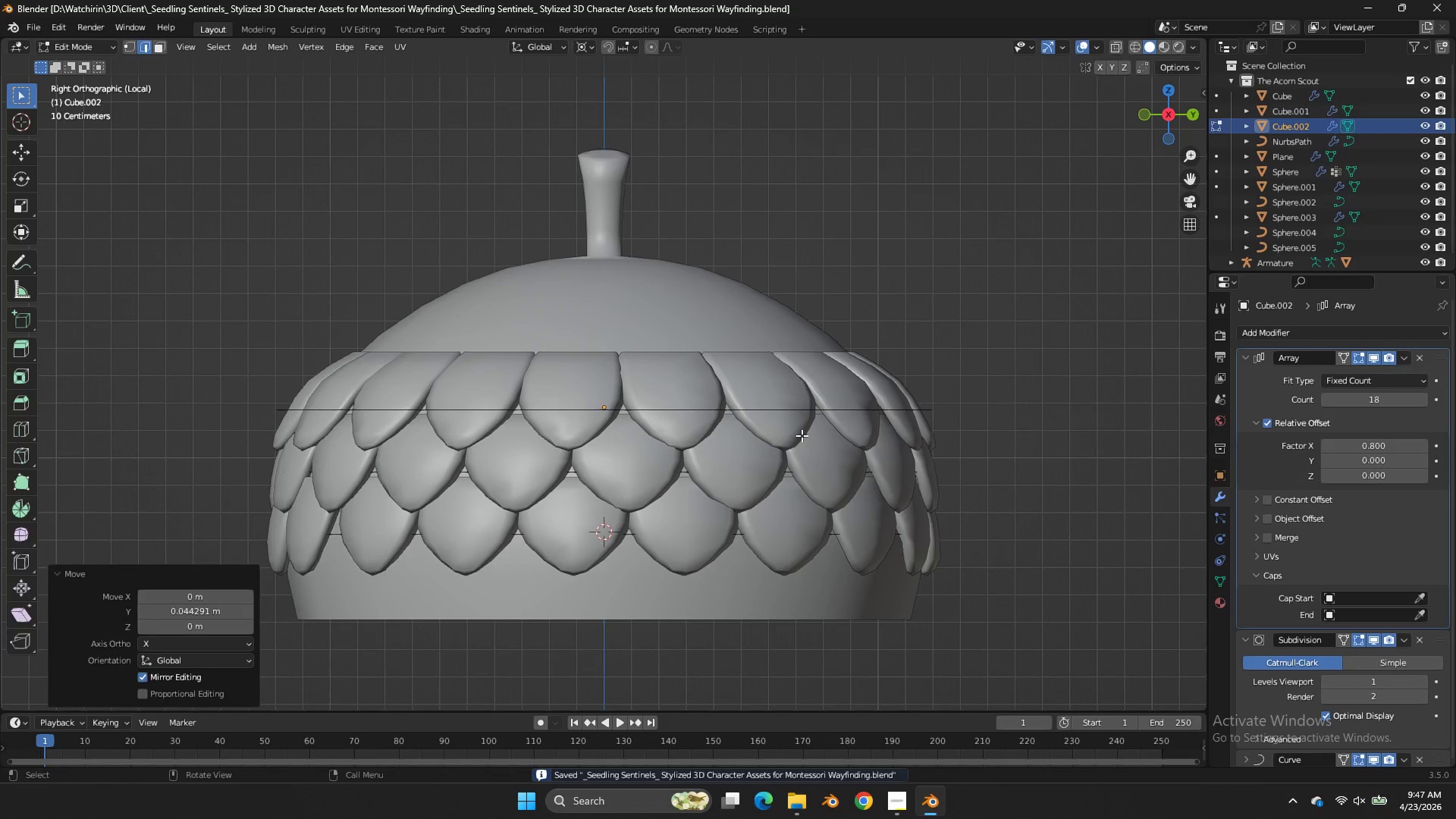 
key(Tab)
 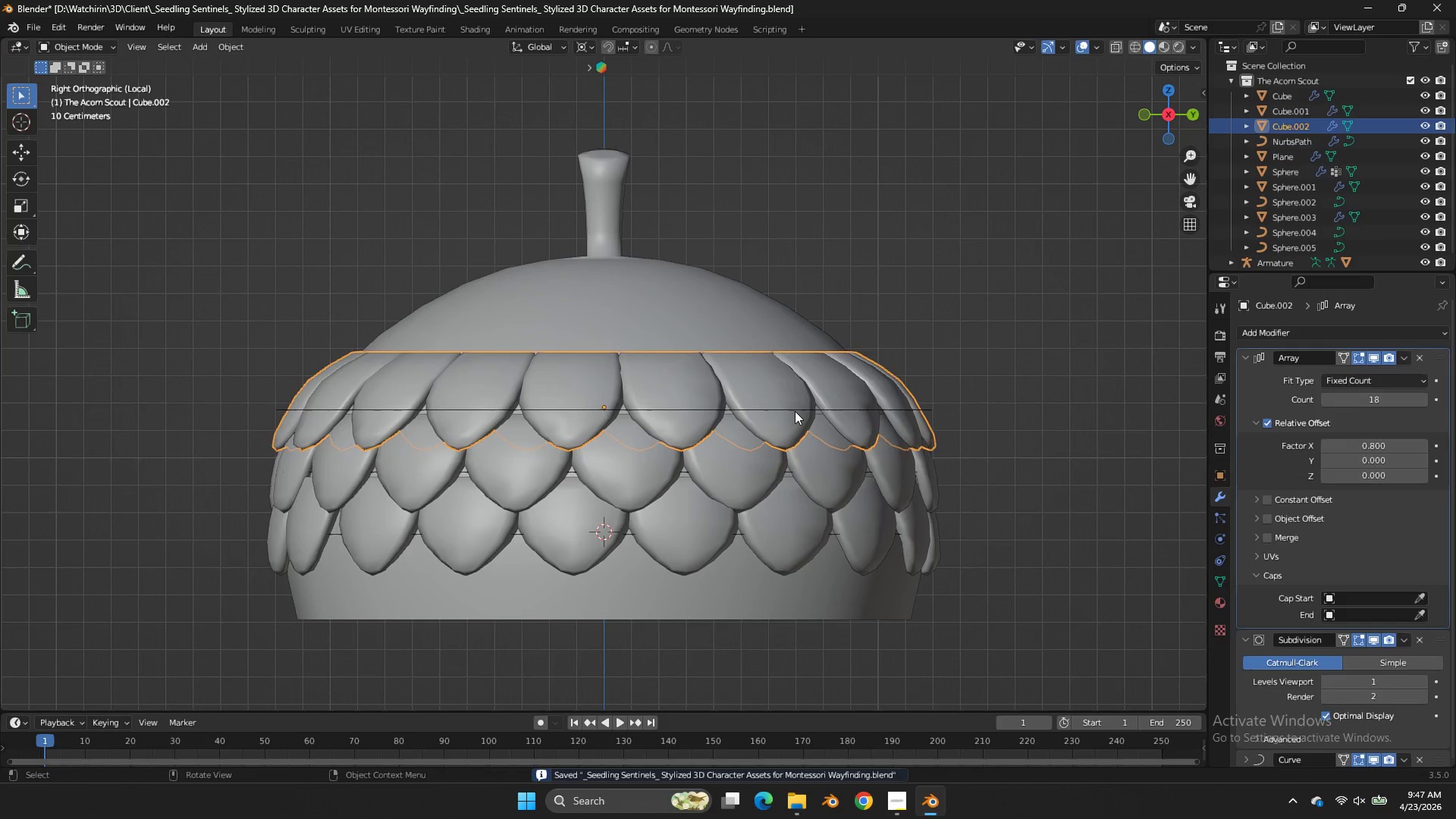 
left_click([795, 411])
 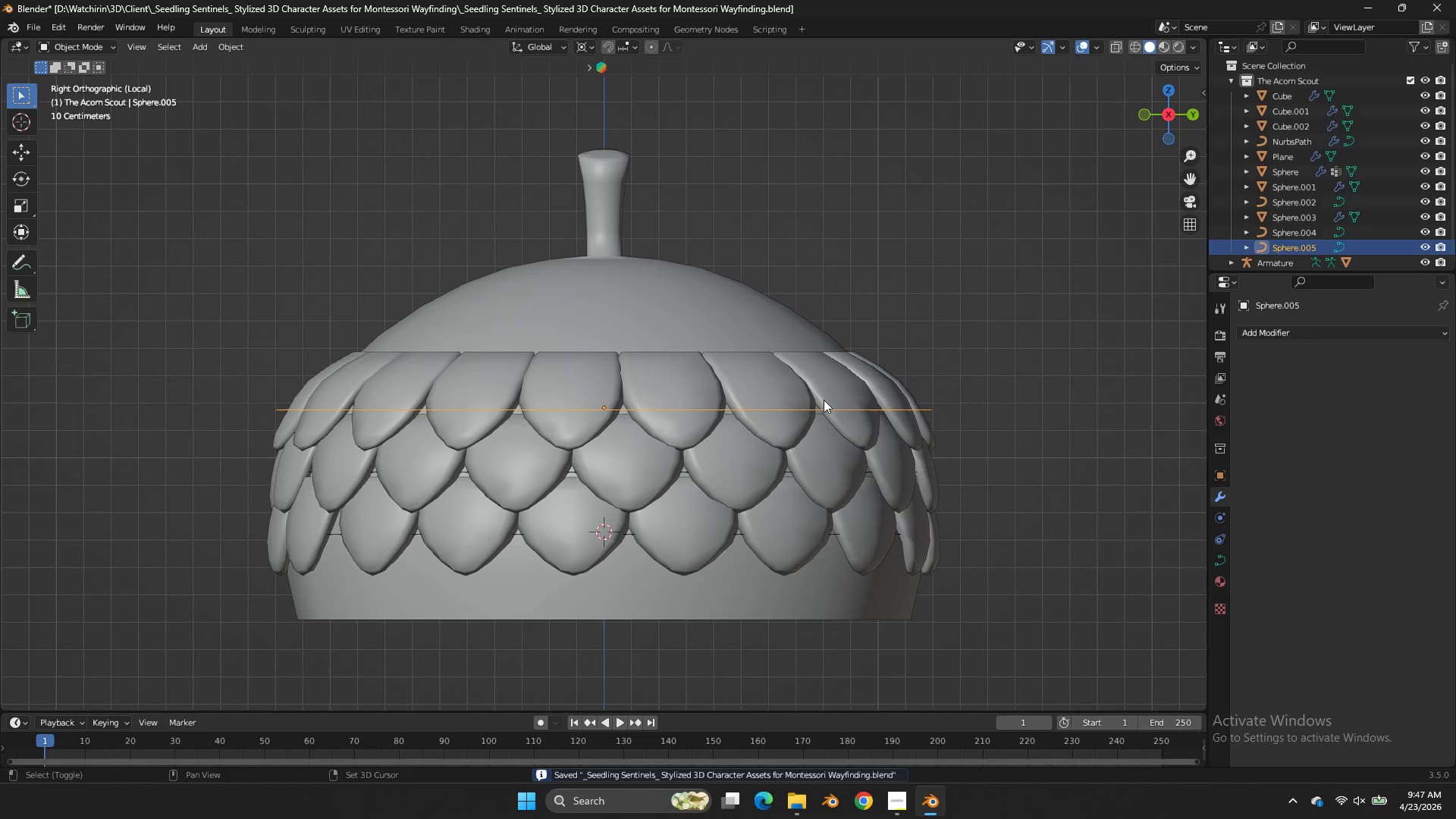 
hold_key(key=ShiftLeft, duration=0.61)
 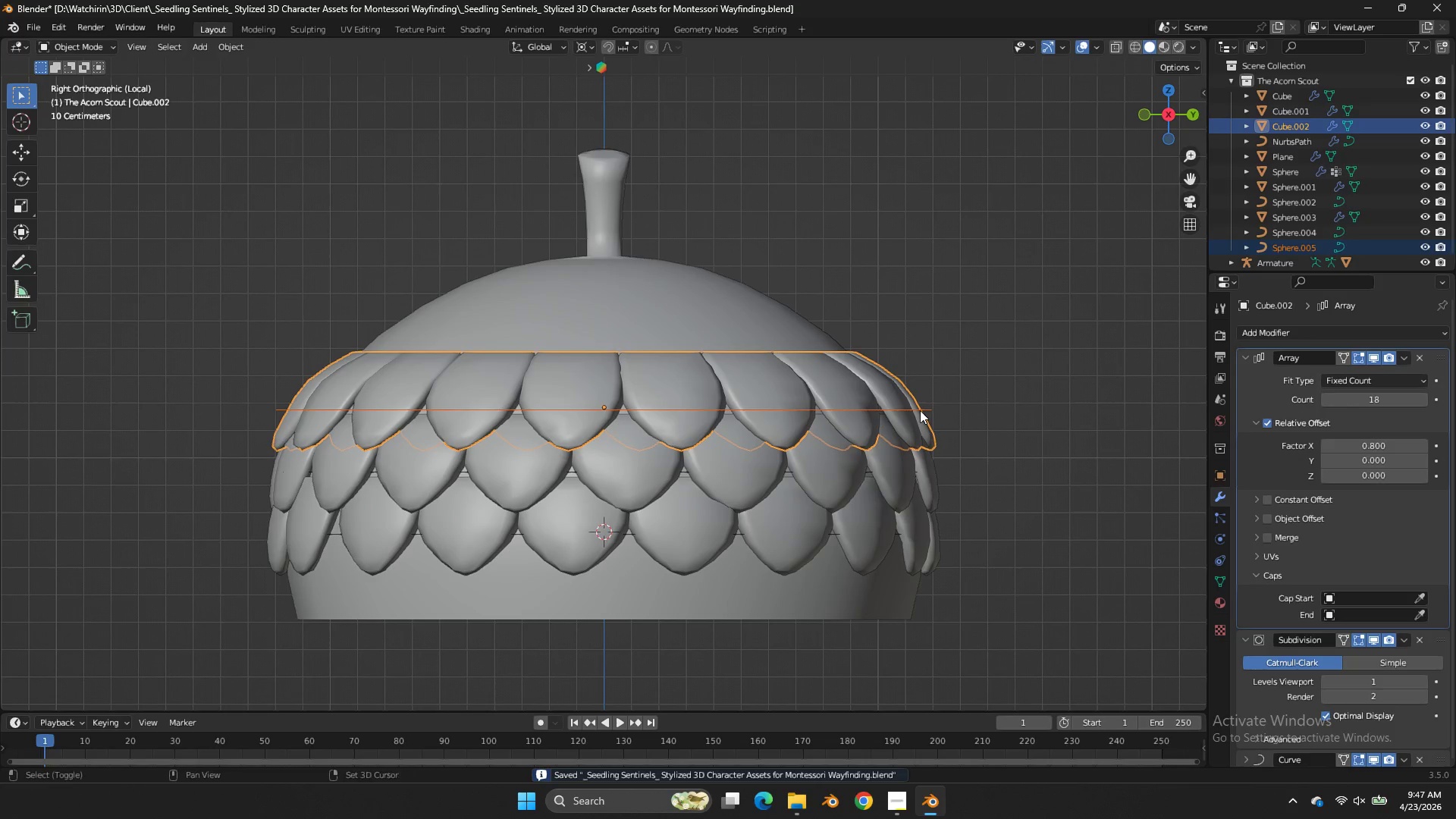 
type(Dz)
 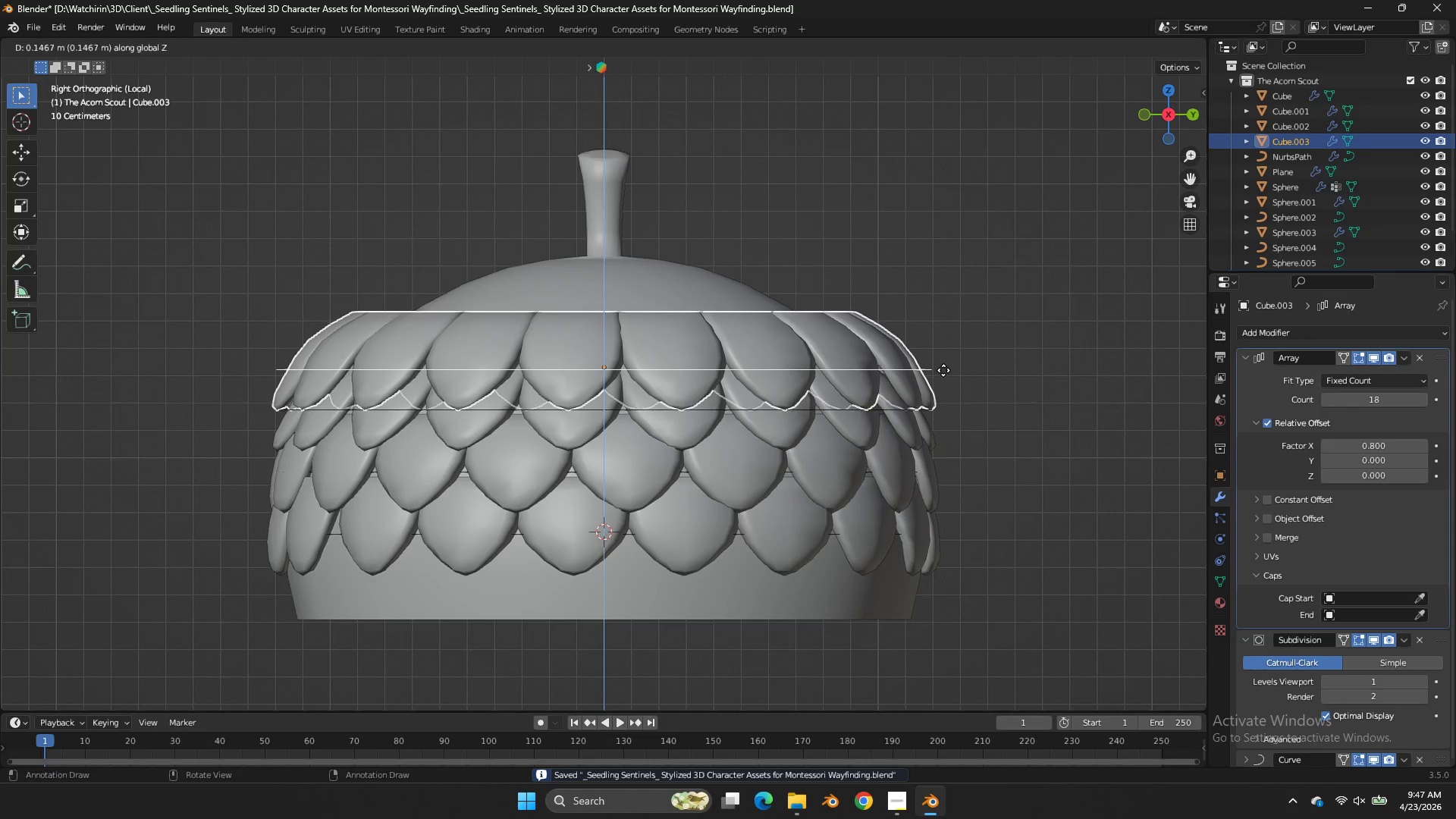 
left_click([943, 370])
 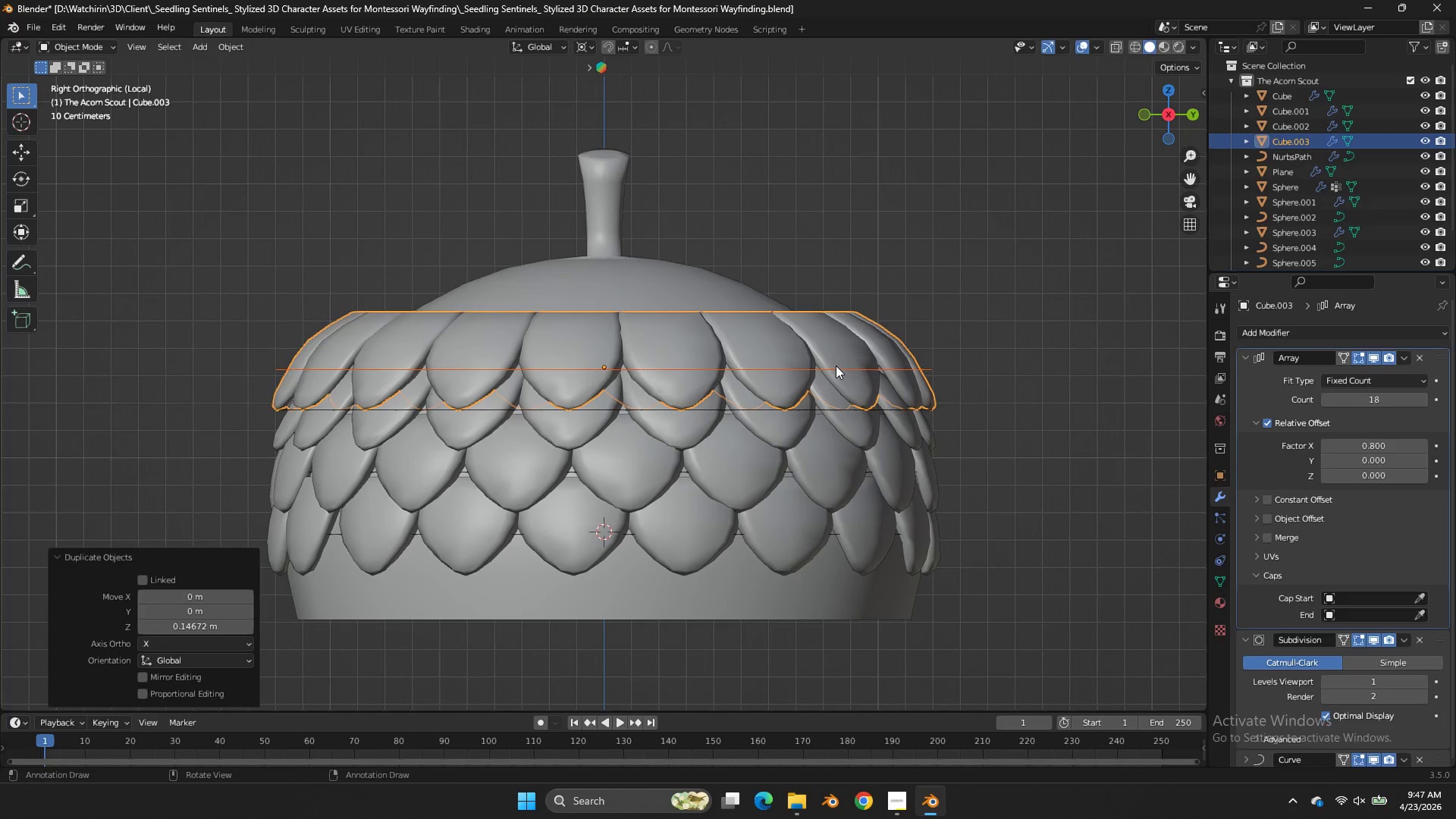 
left_click([836, 369])
 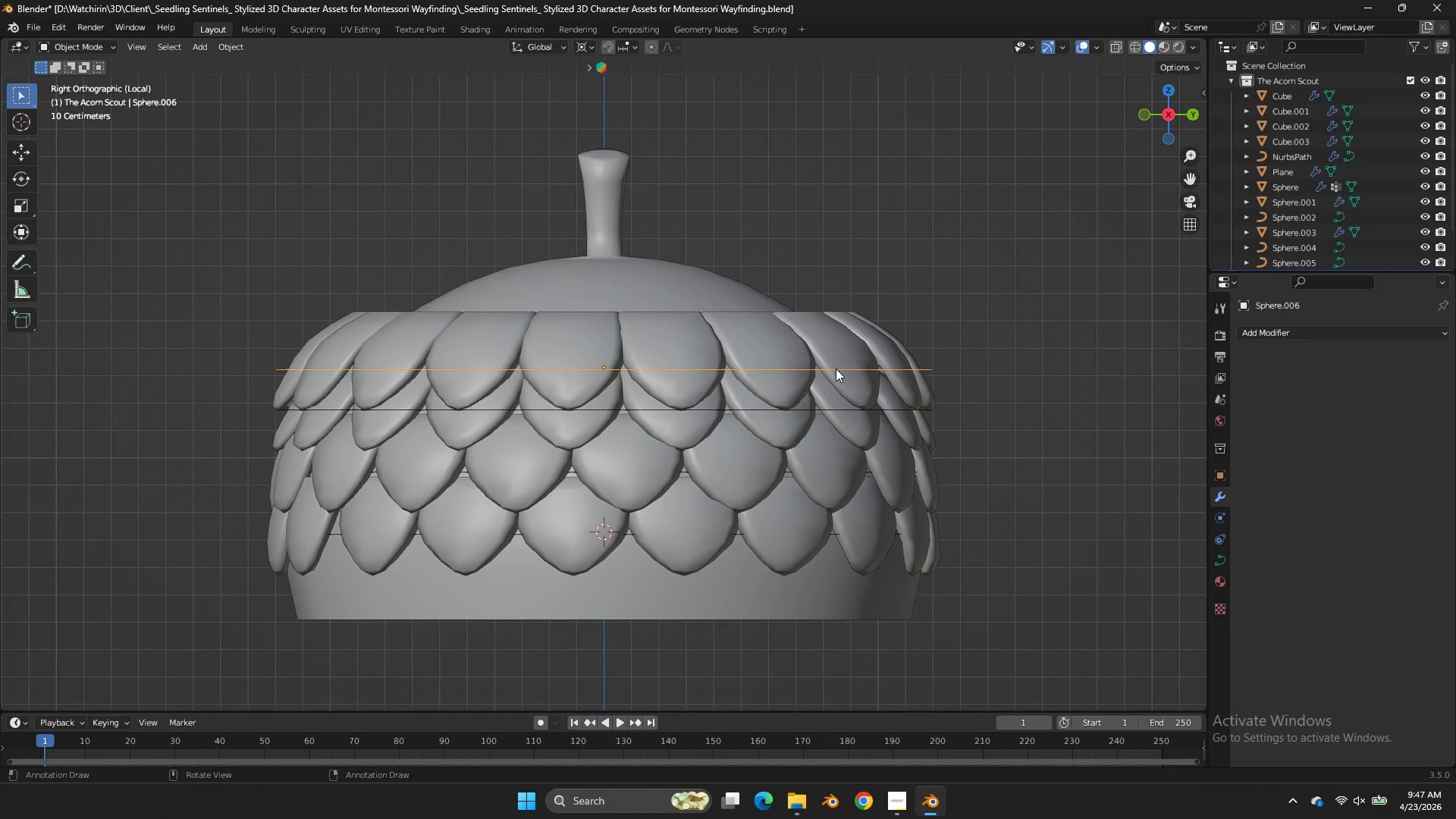 
key(Tab)
 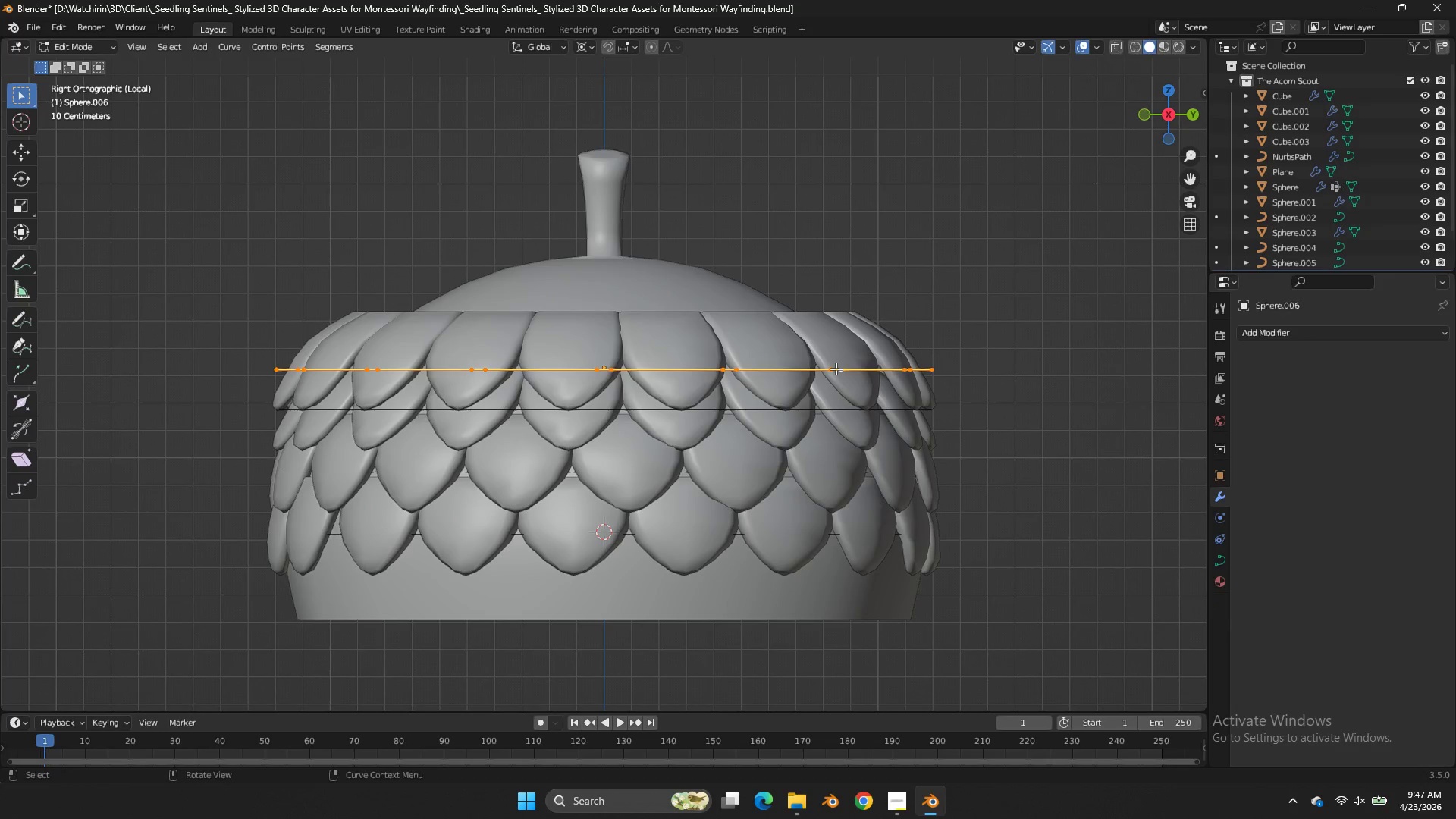 
left_click([836, 369])
 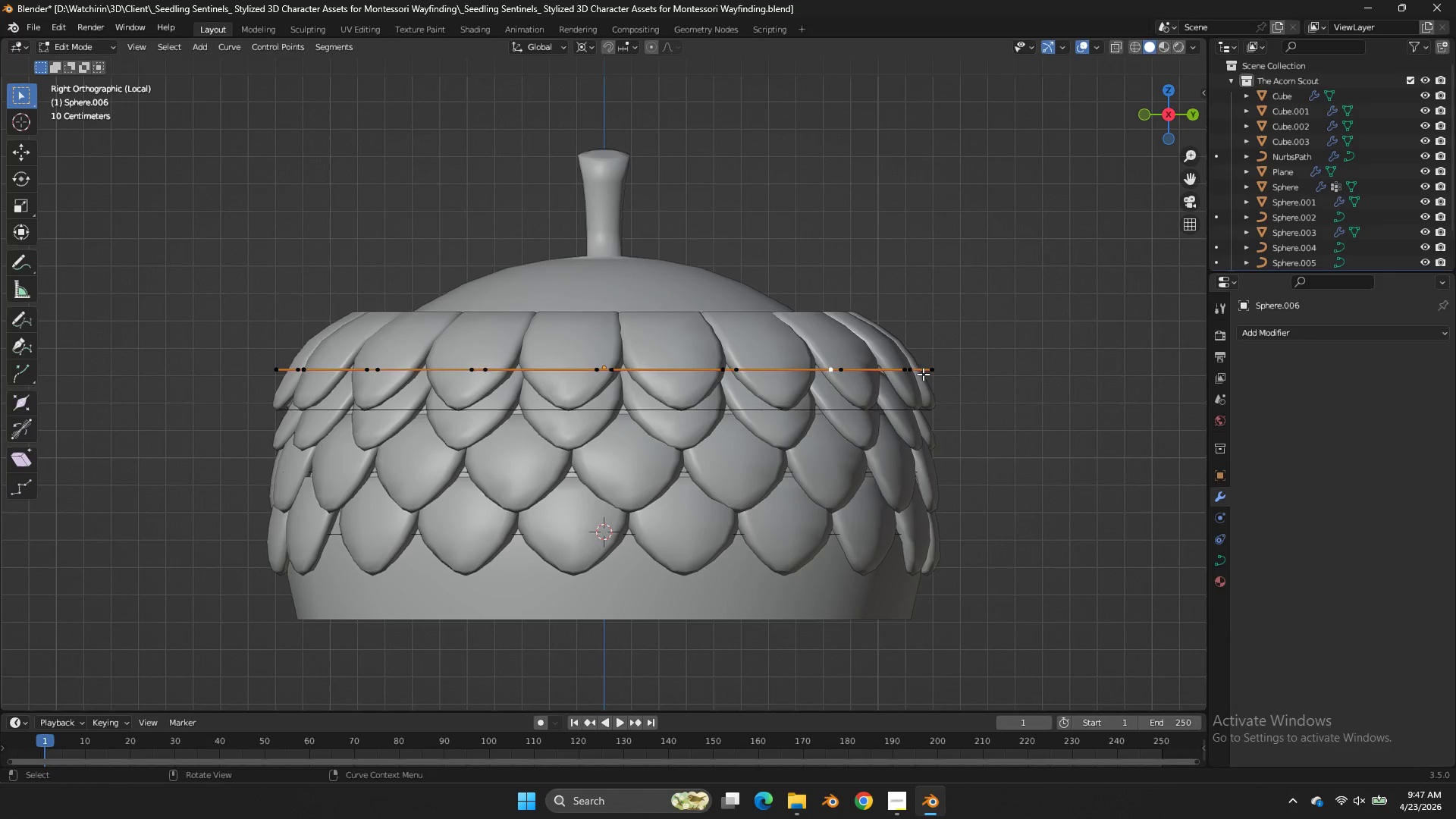 
type(arz)
 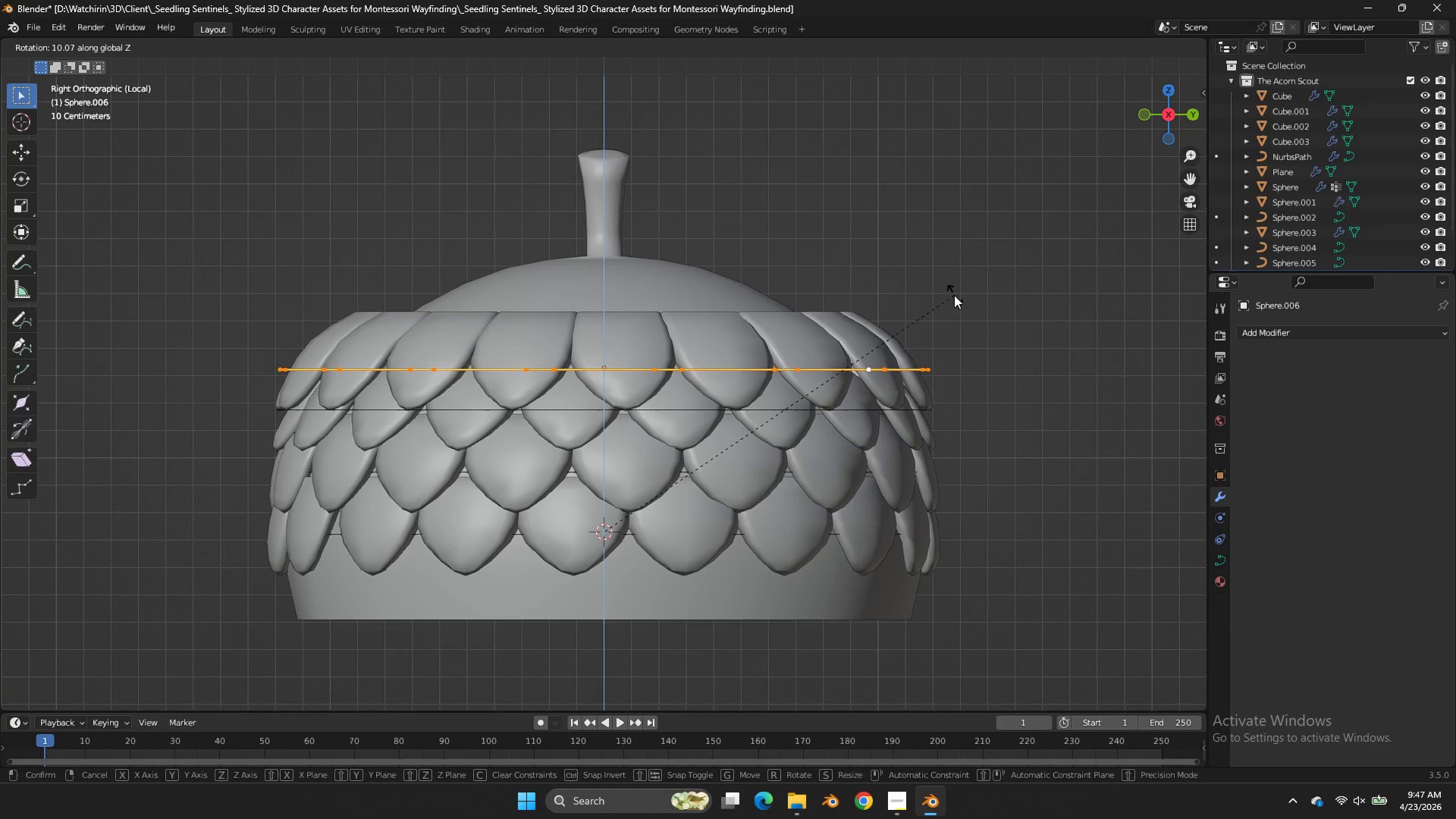 
left_click([954, 295])
 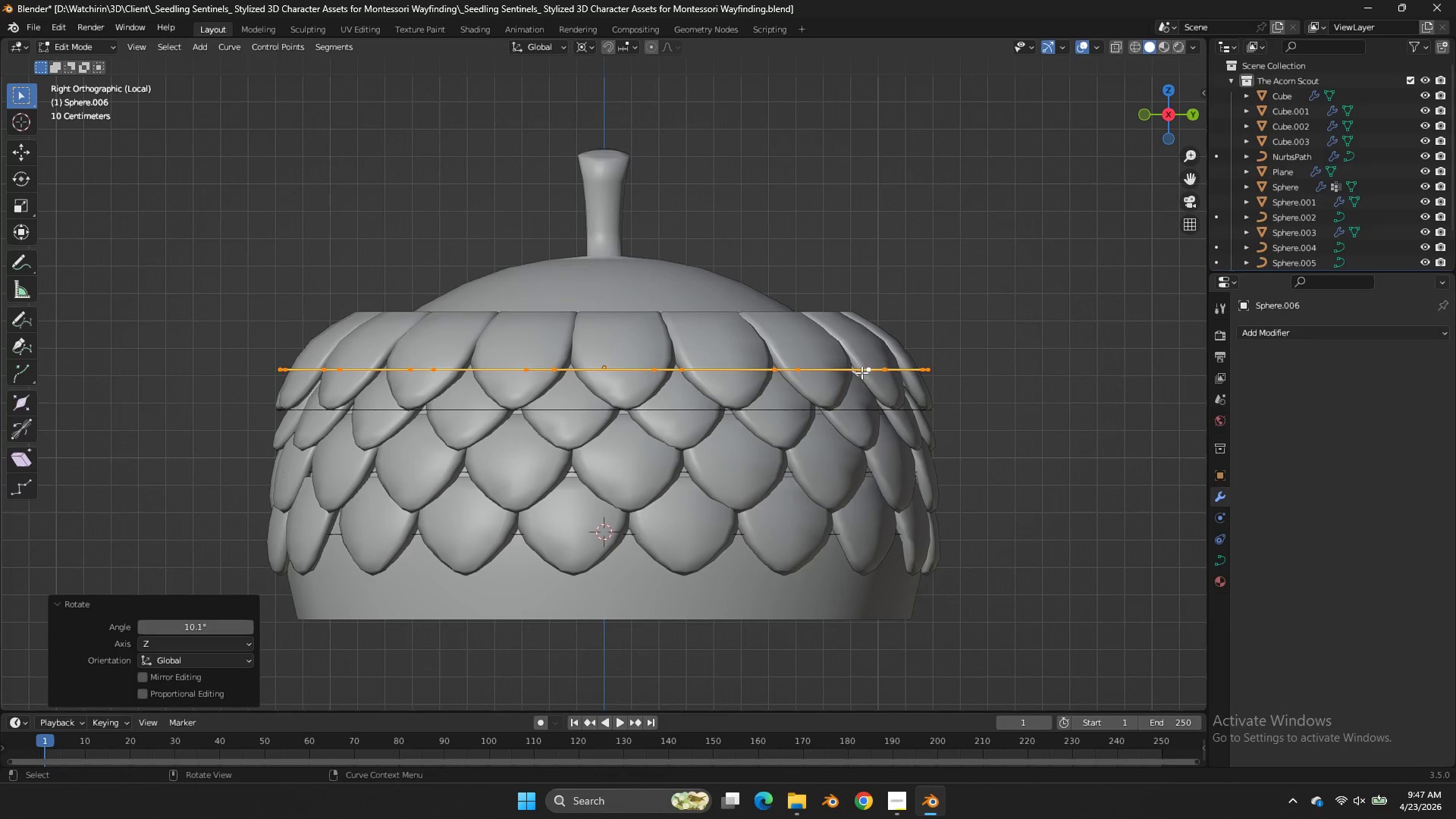 
key(Tab)
 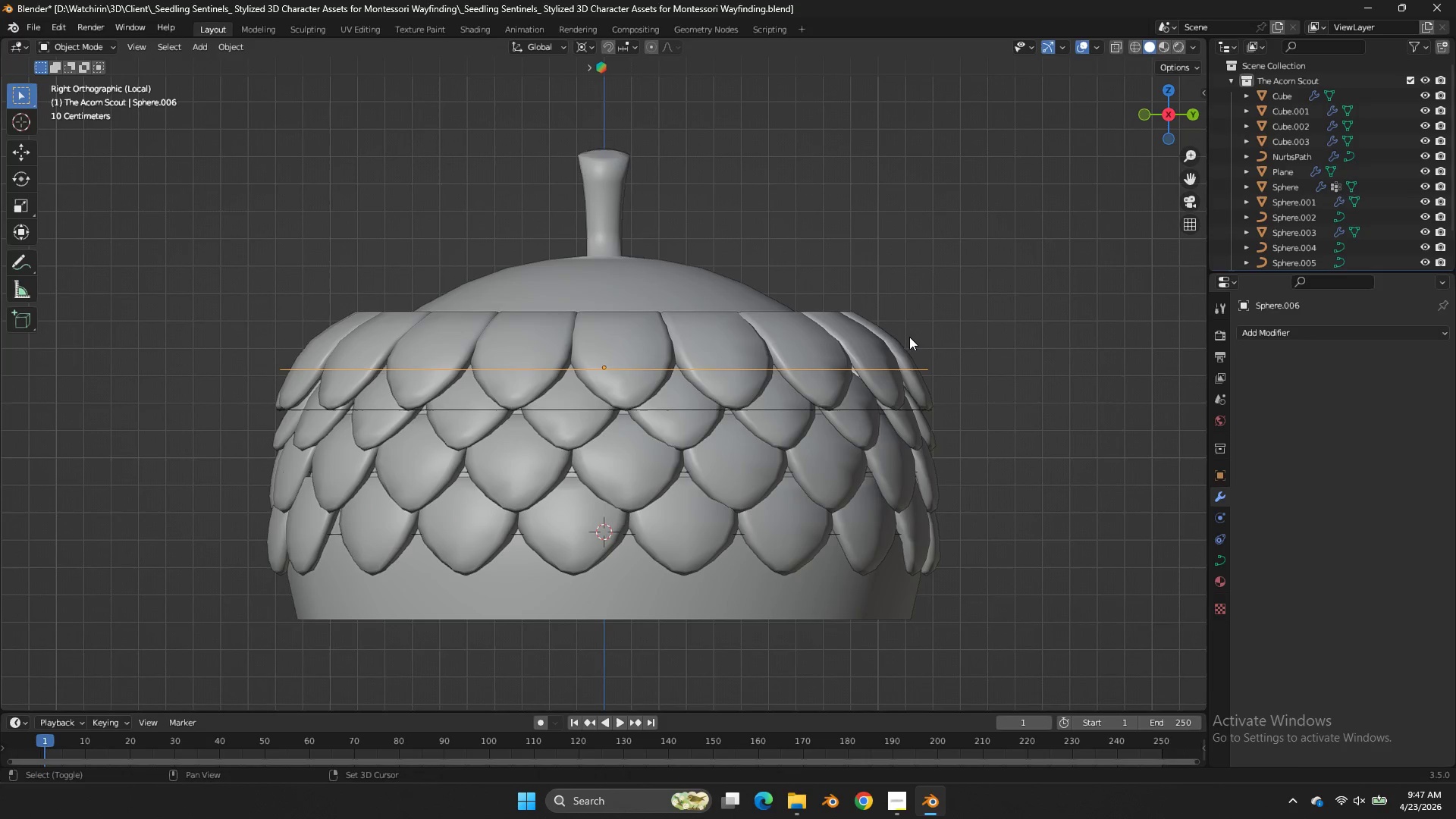 
hold_key(key=ShiftLeft, duration=0.44)
left_click([909, 337])
 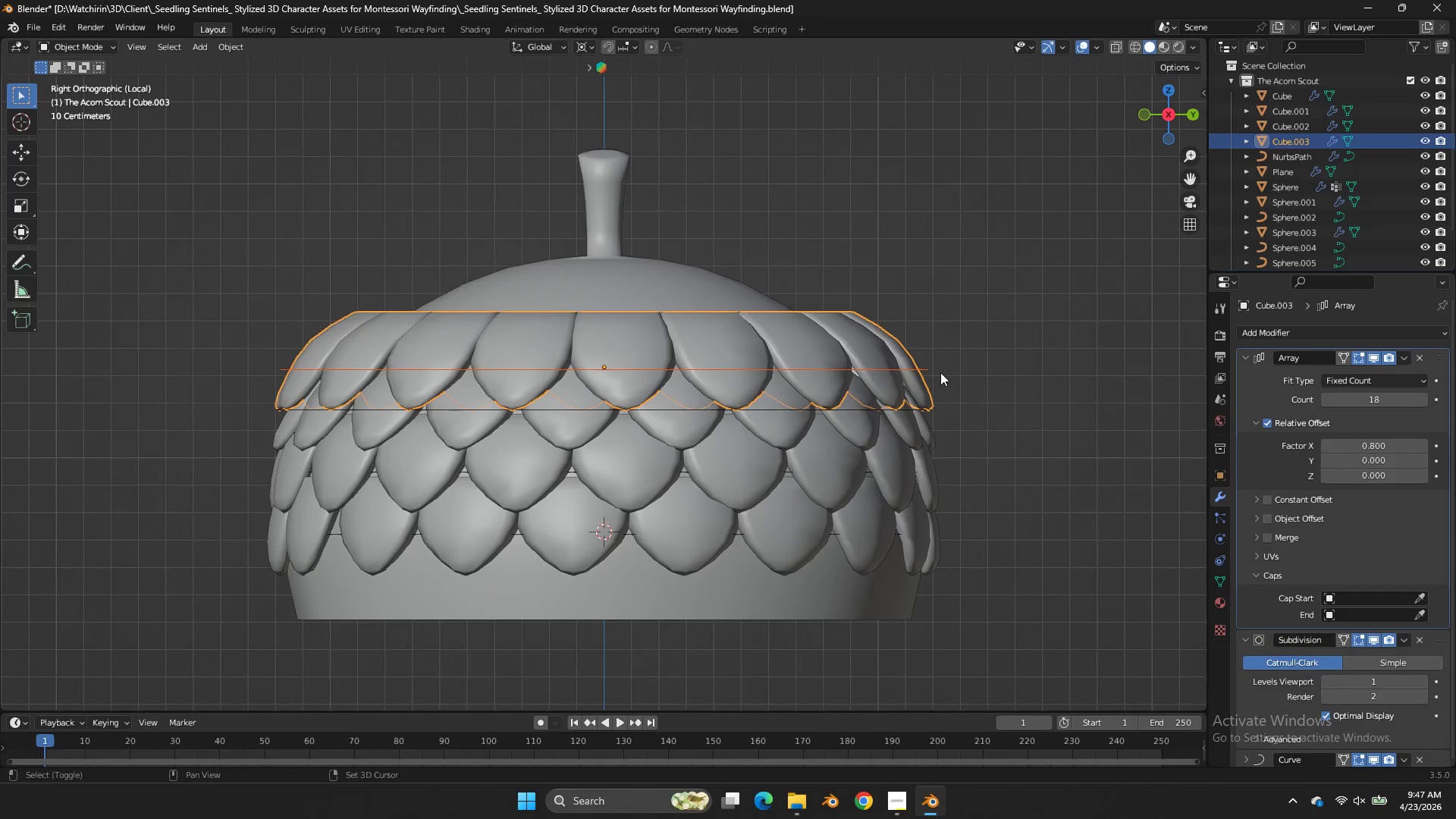 
type(Dz)
 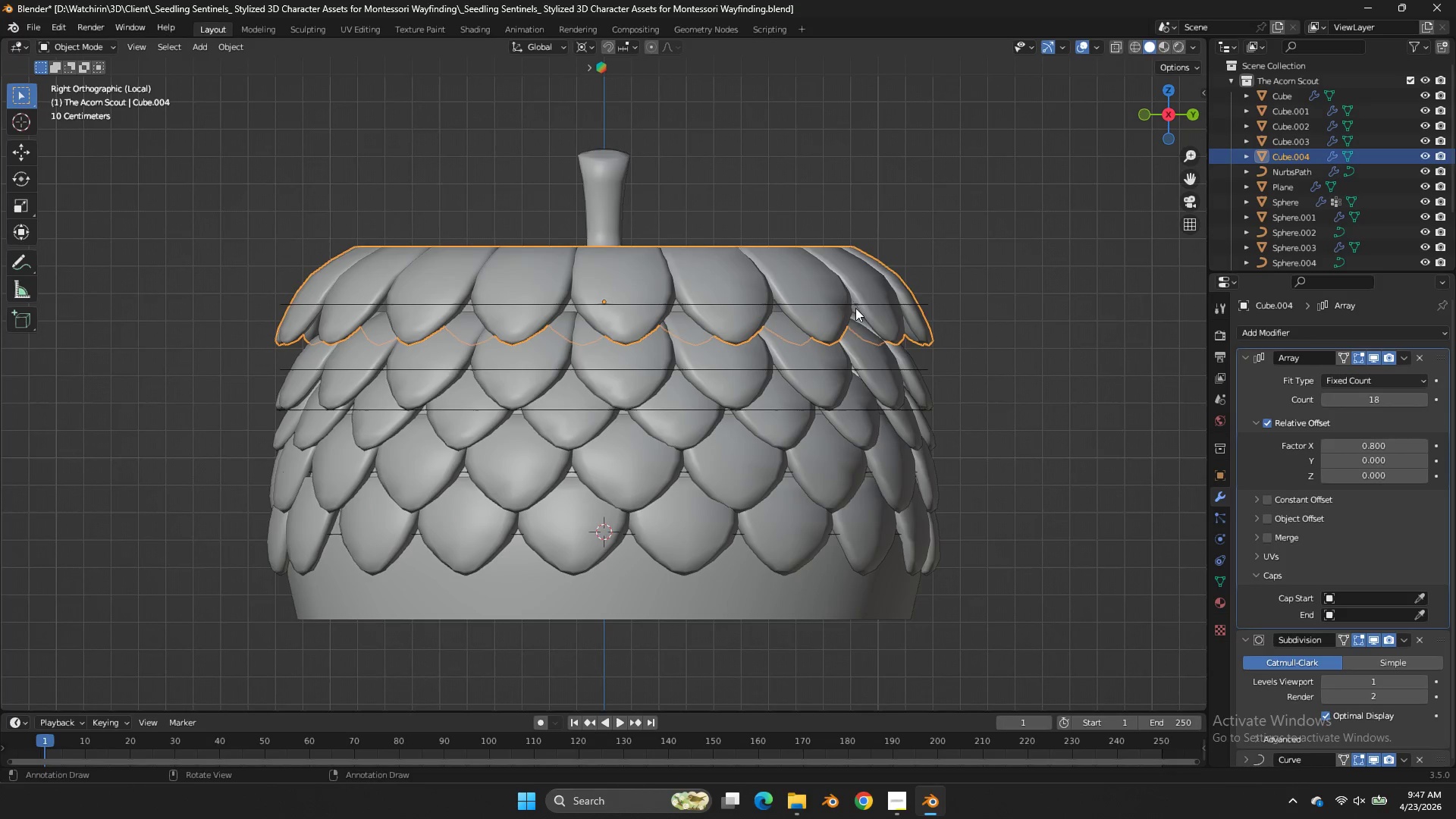 
double_click([858, 302])
 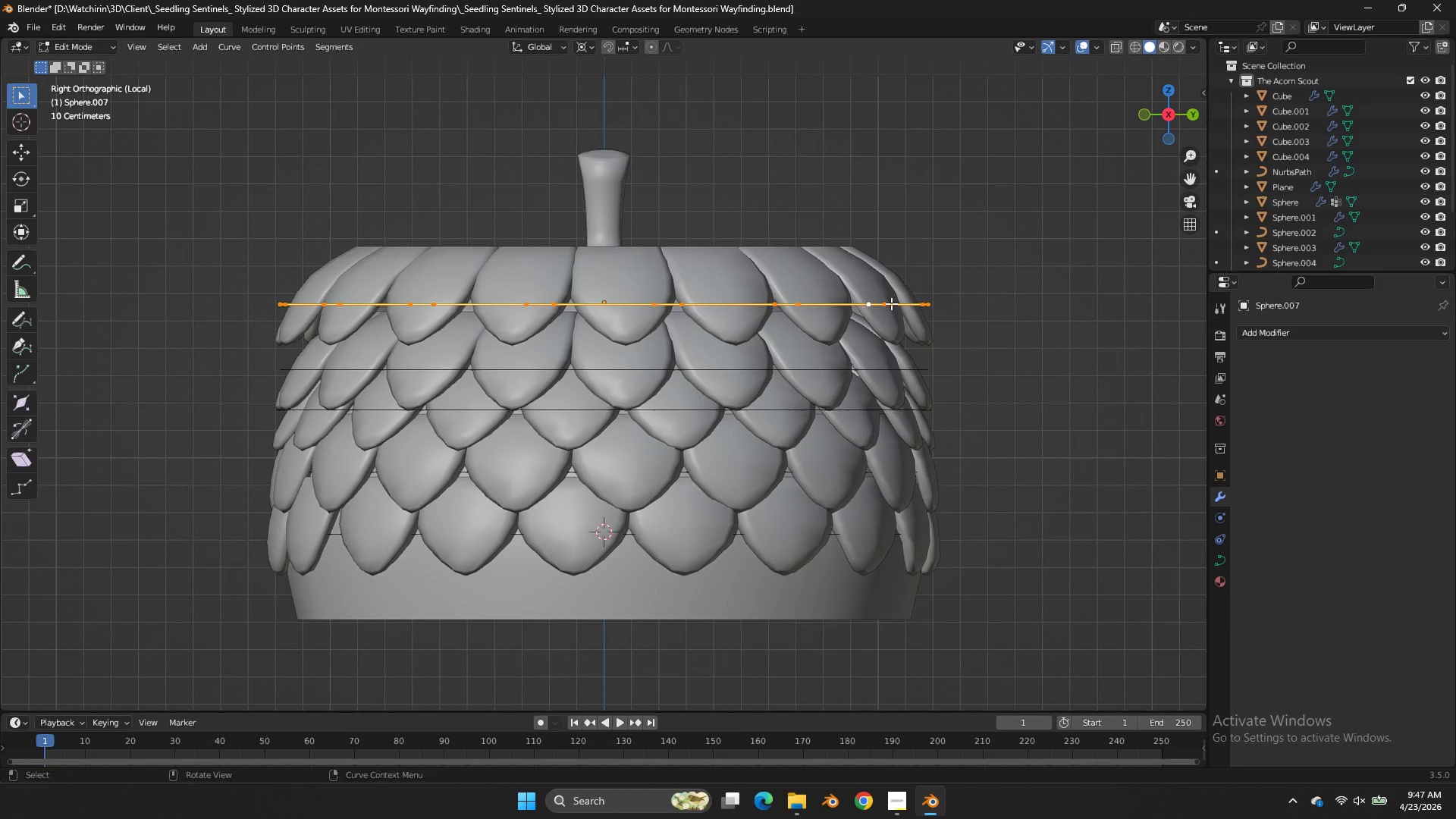 
key(Tab)
 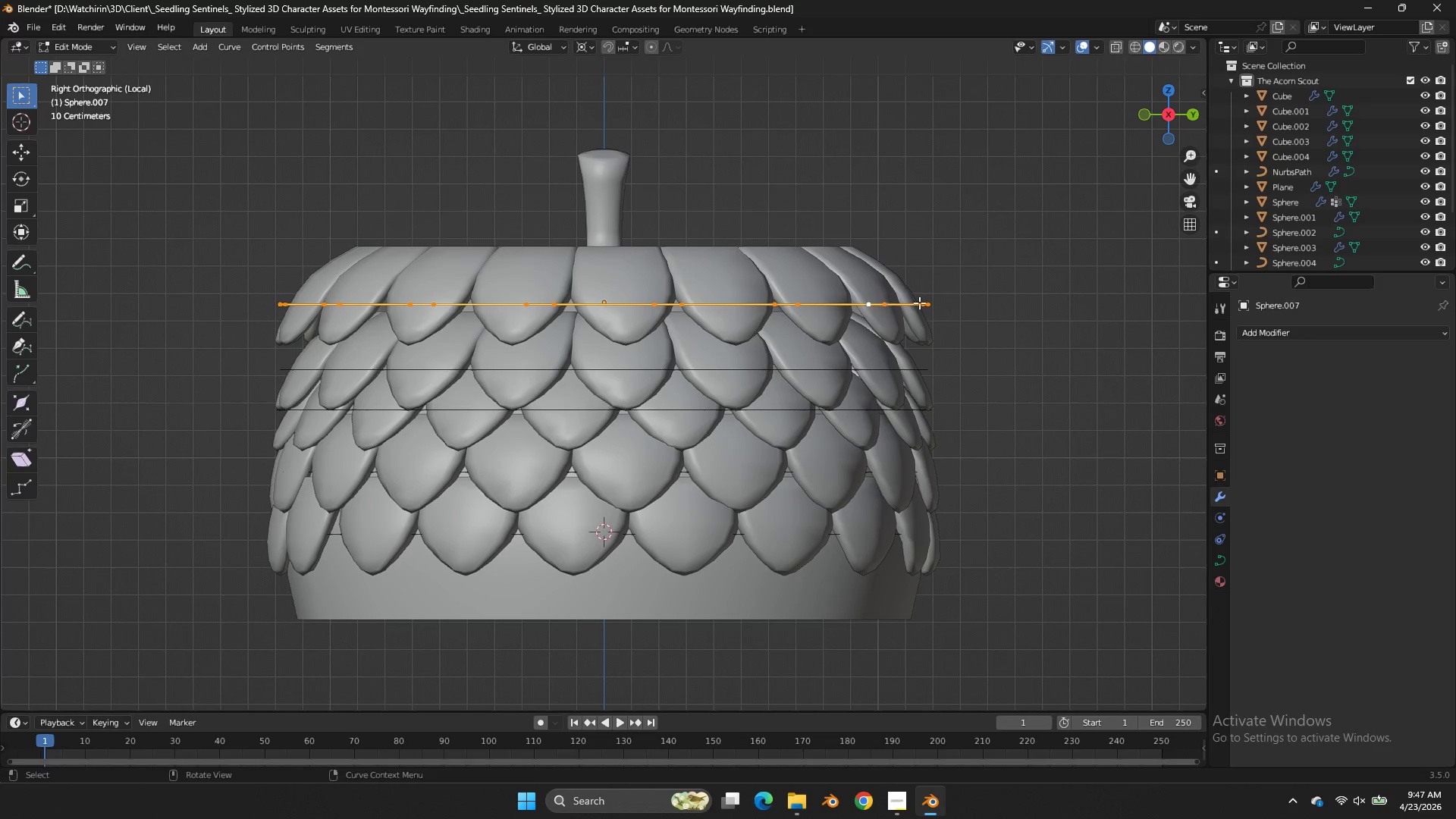 
key(S)
 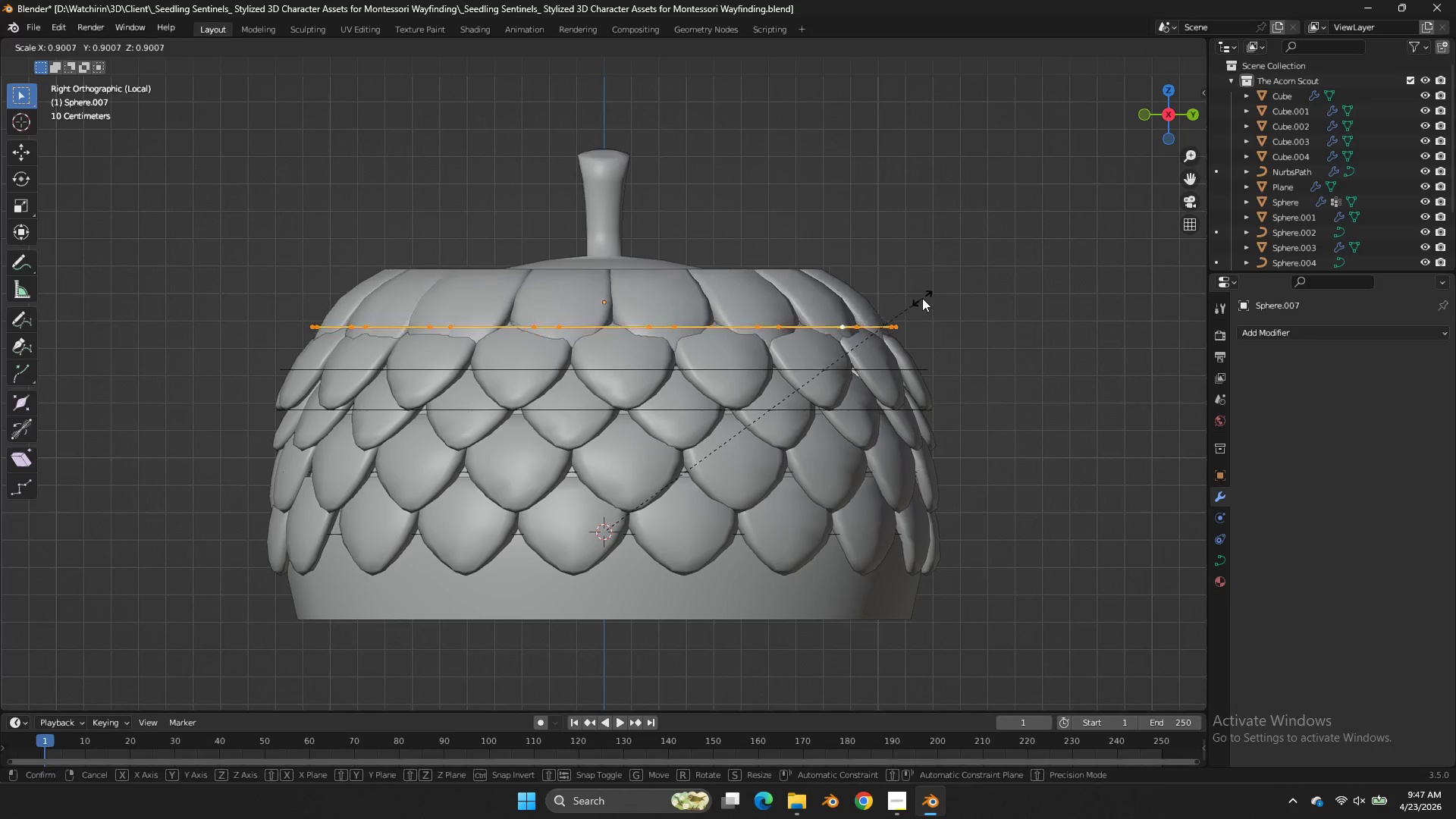 
right_click([922, 298])
 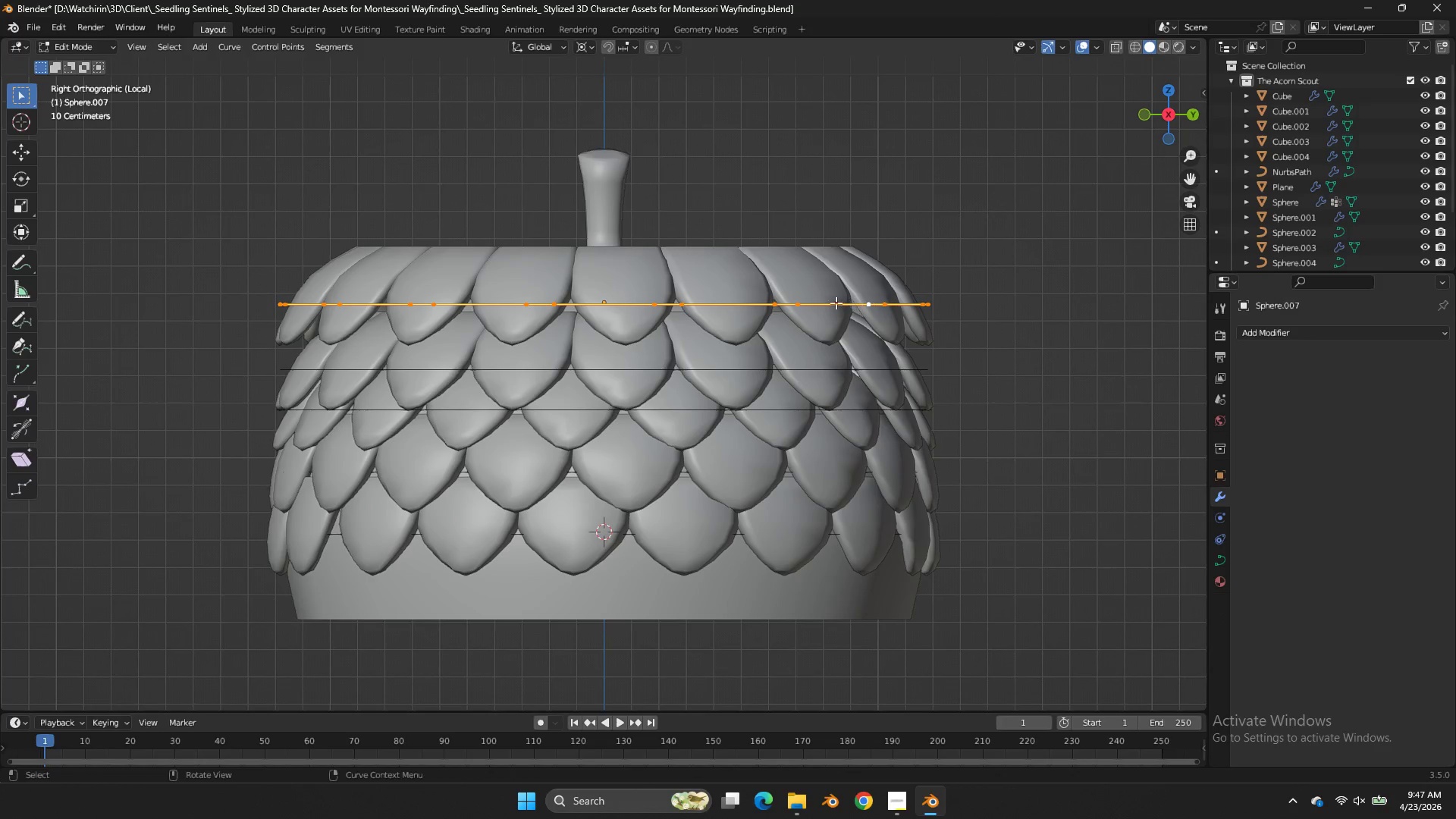 
key(Tab)
 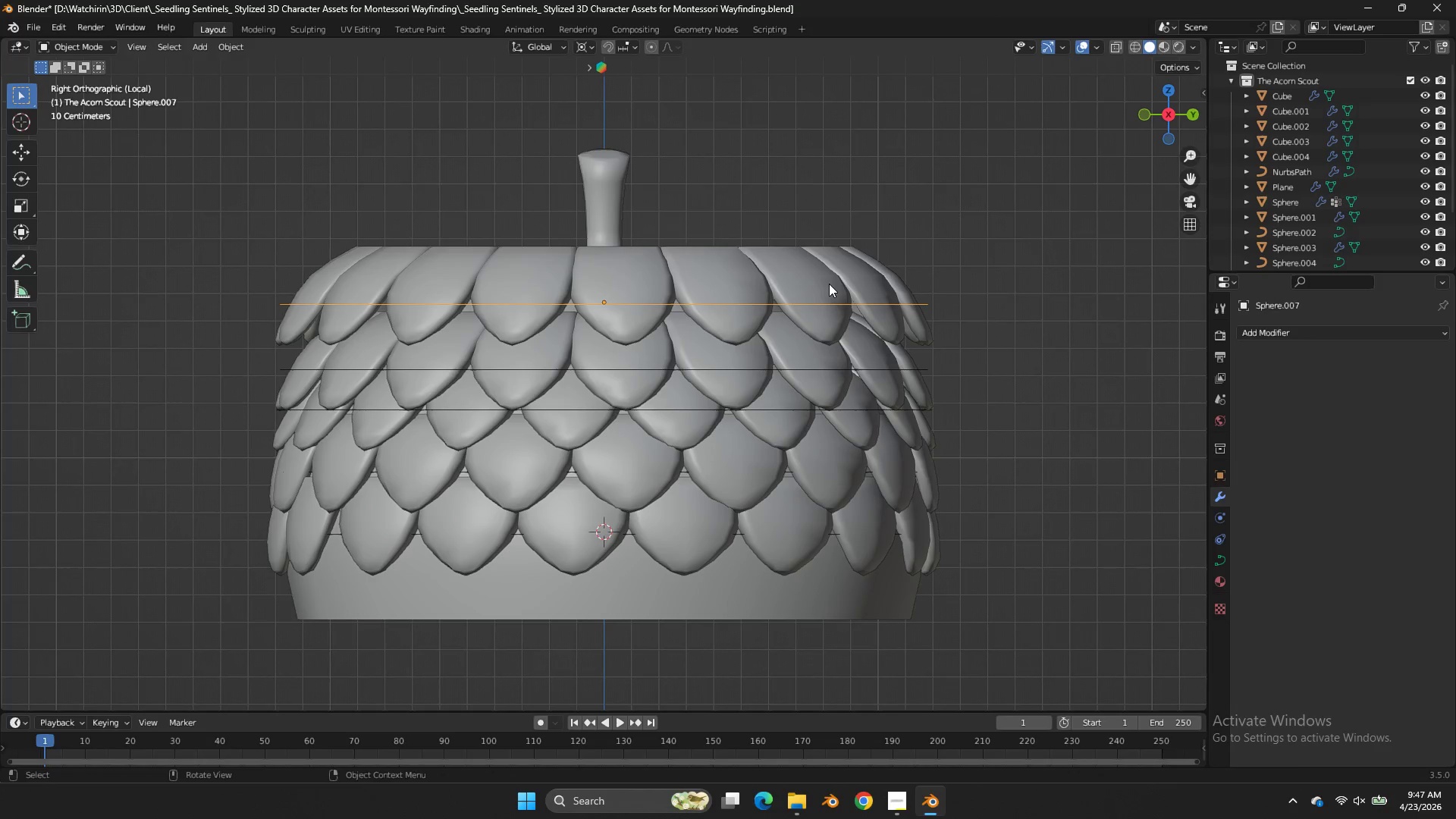 
left_click([829, 284])
 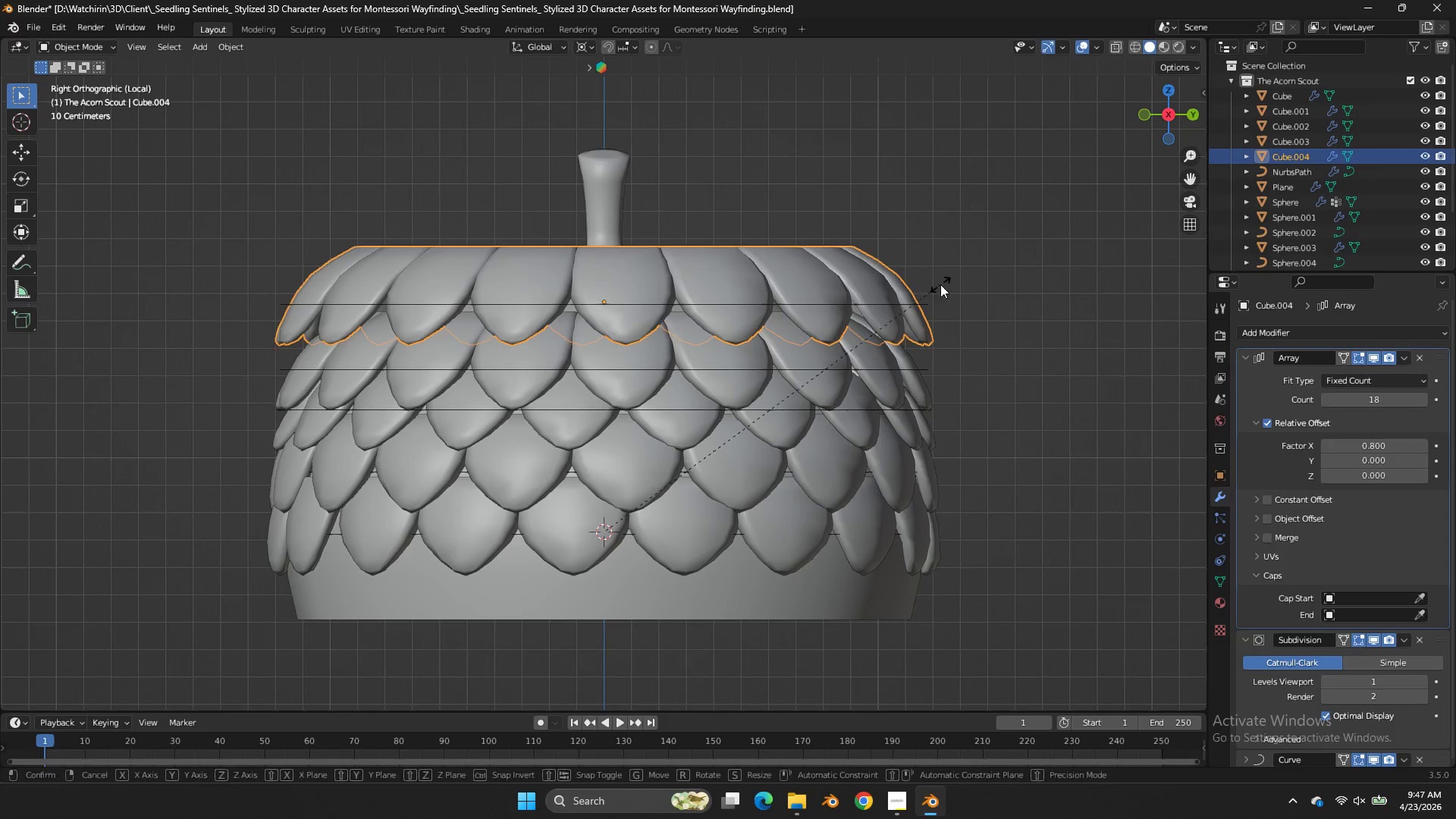 
key(S)
 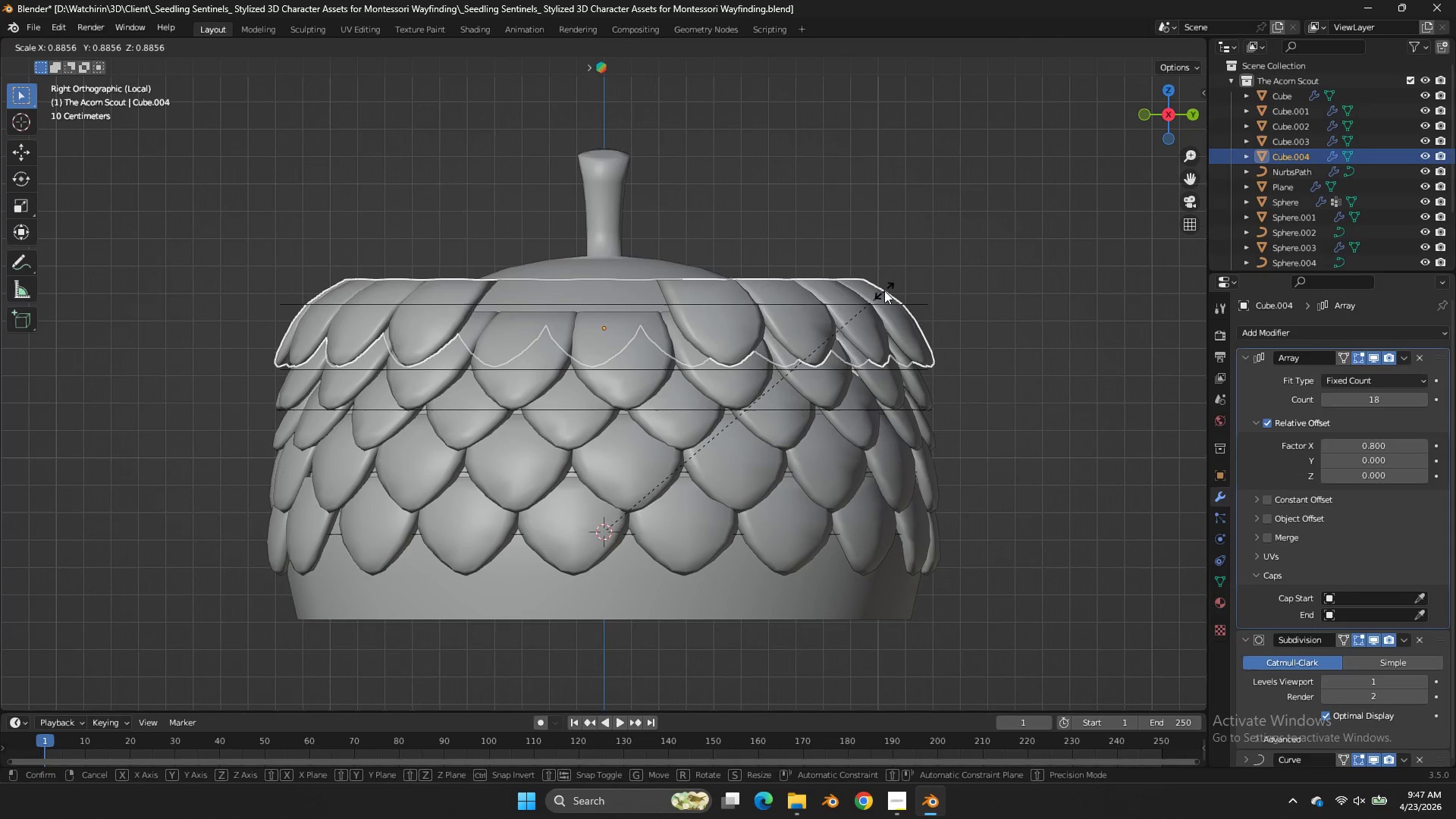 
right_click([884, 290])
 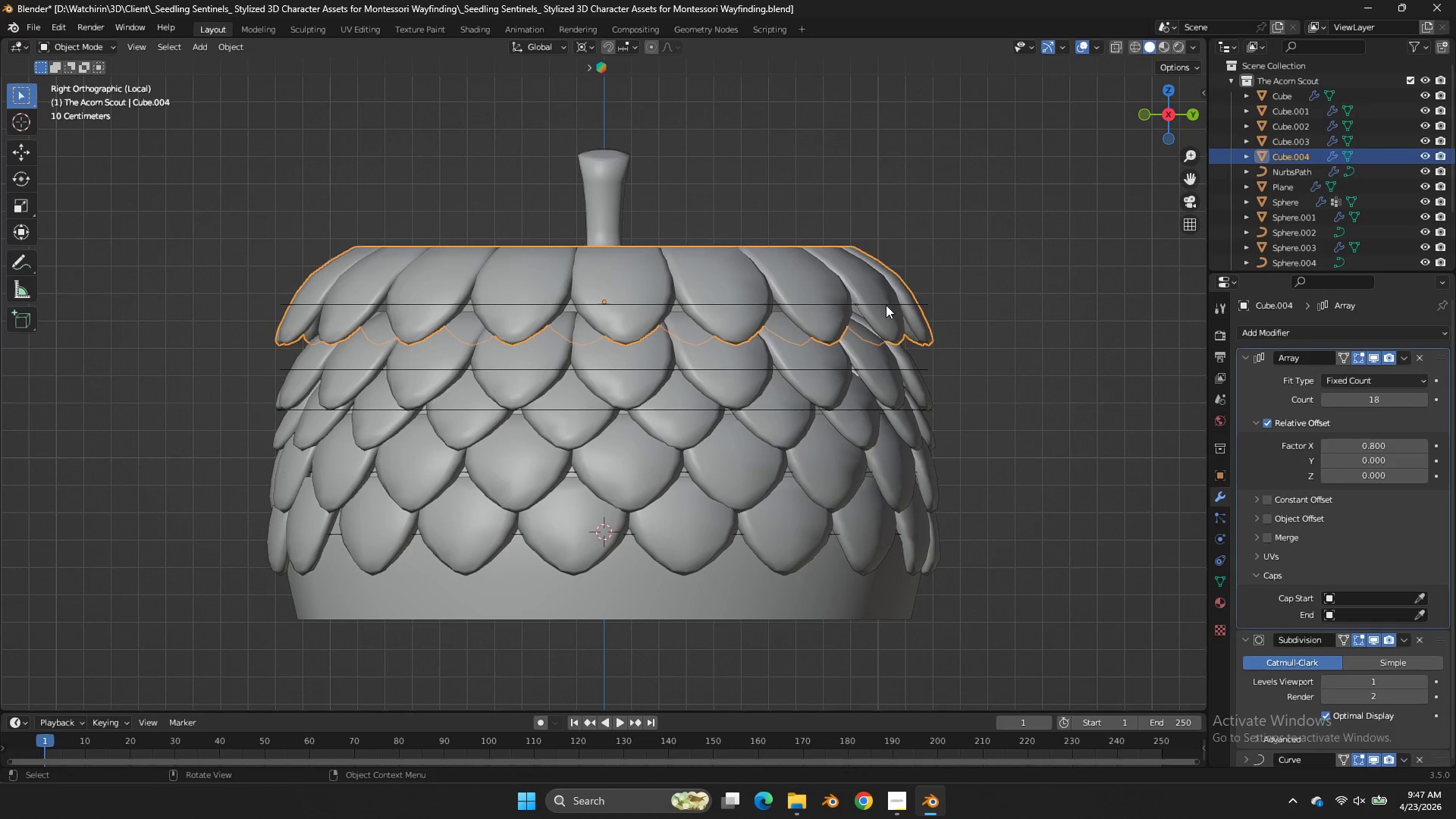 
left_click([886, 305])
 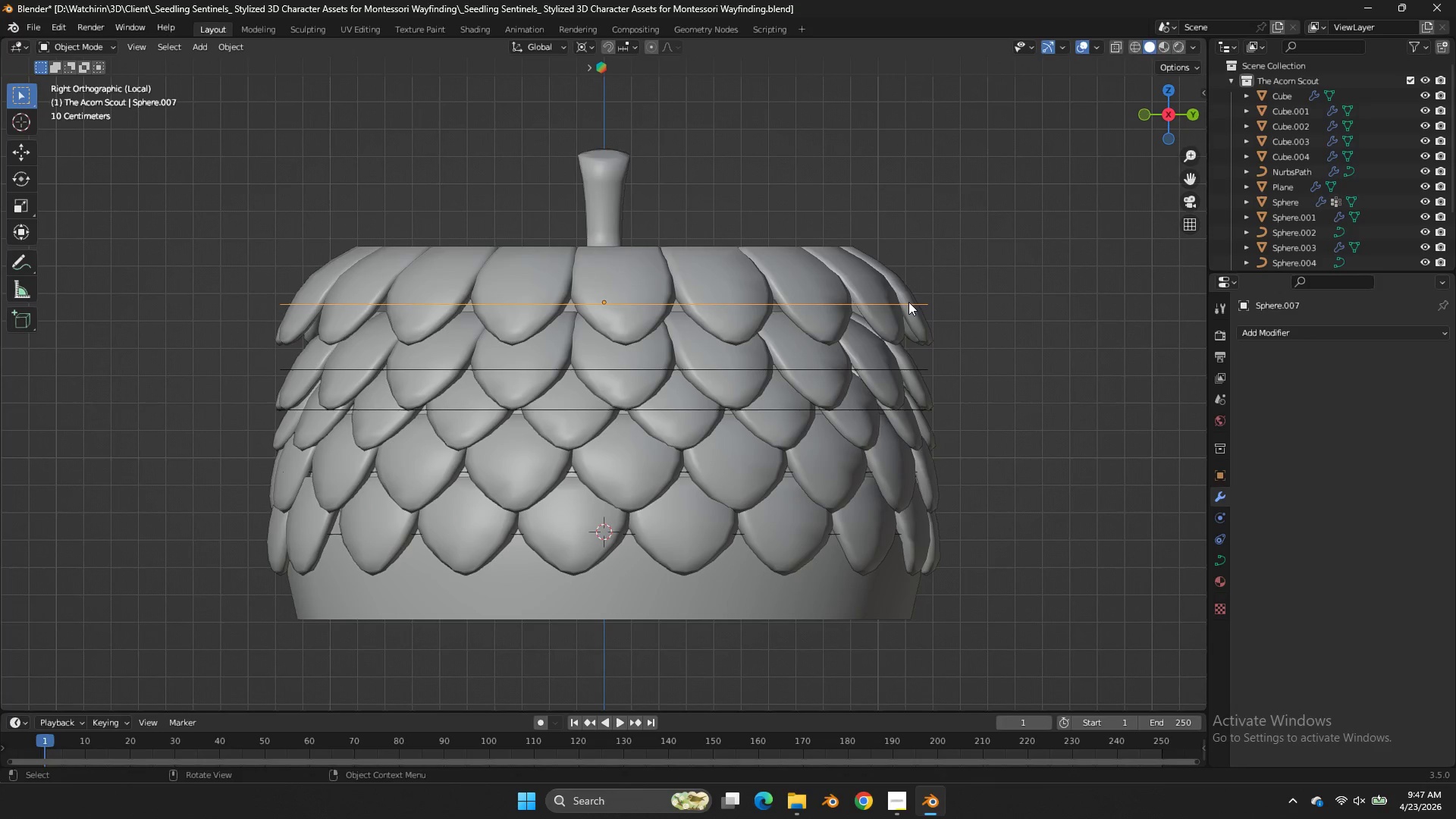 
key(S)
 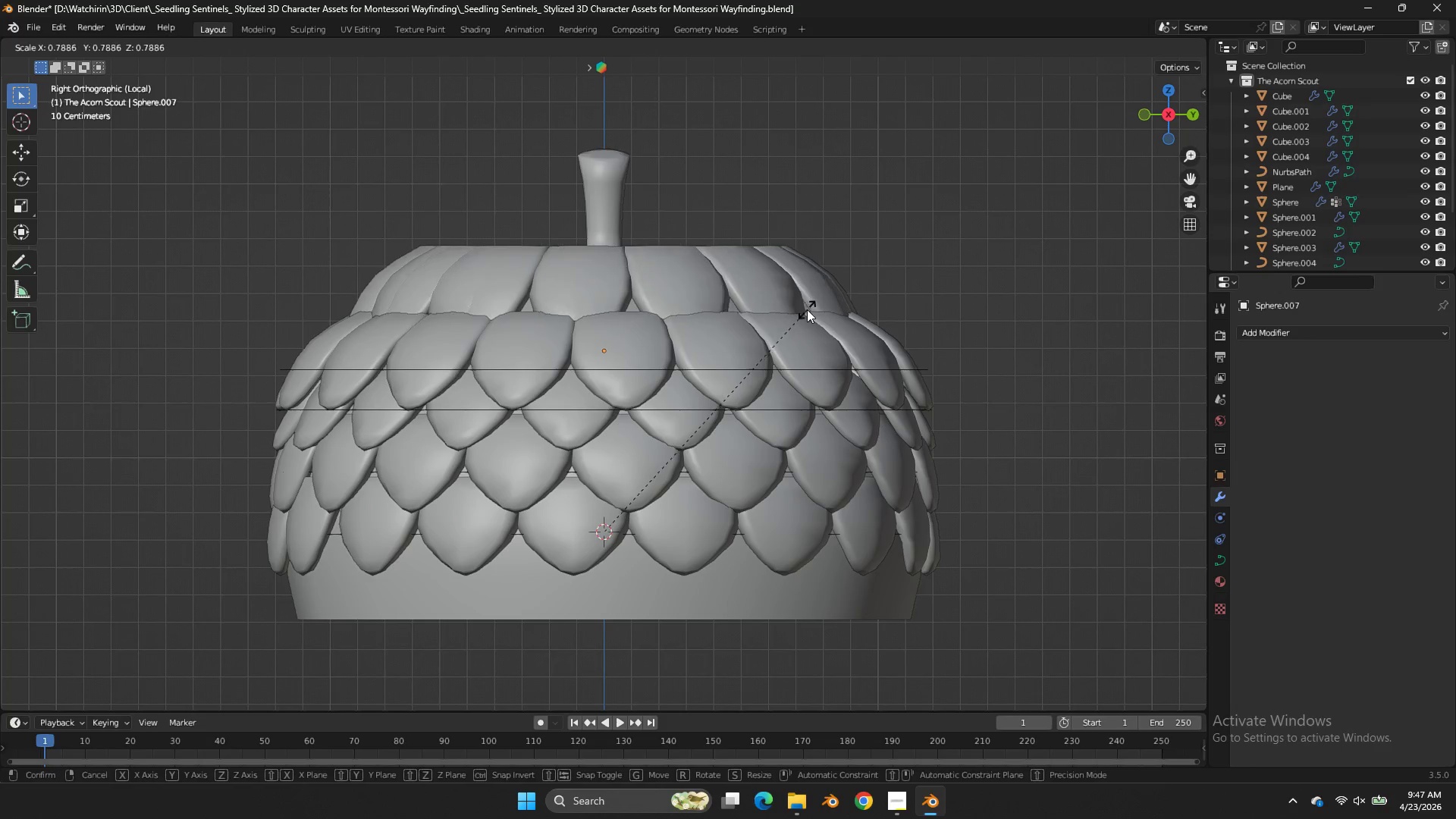 
left_click([807, 309])
 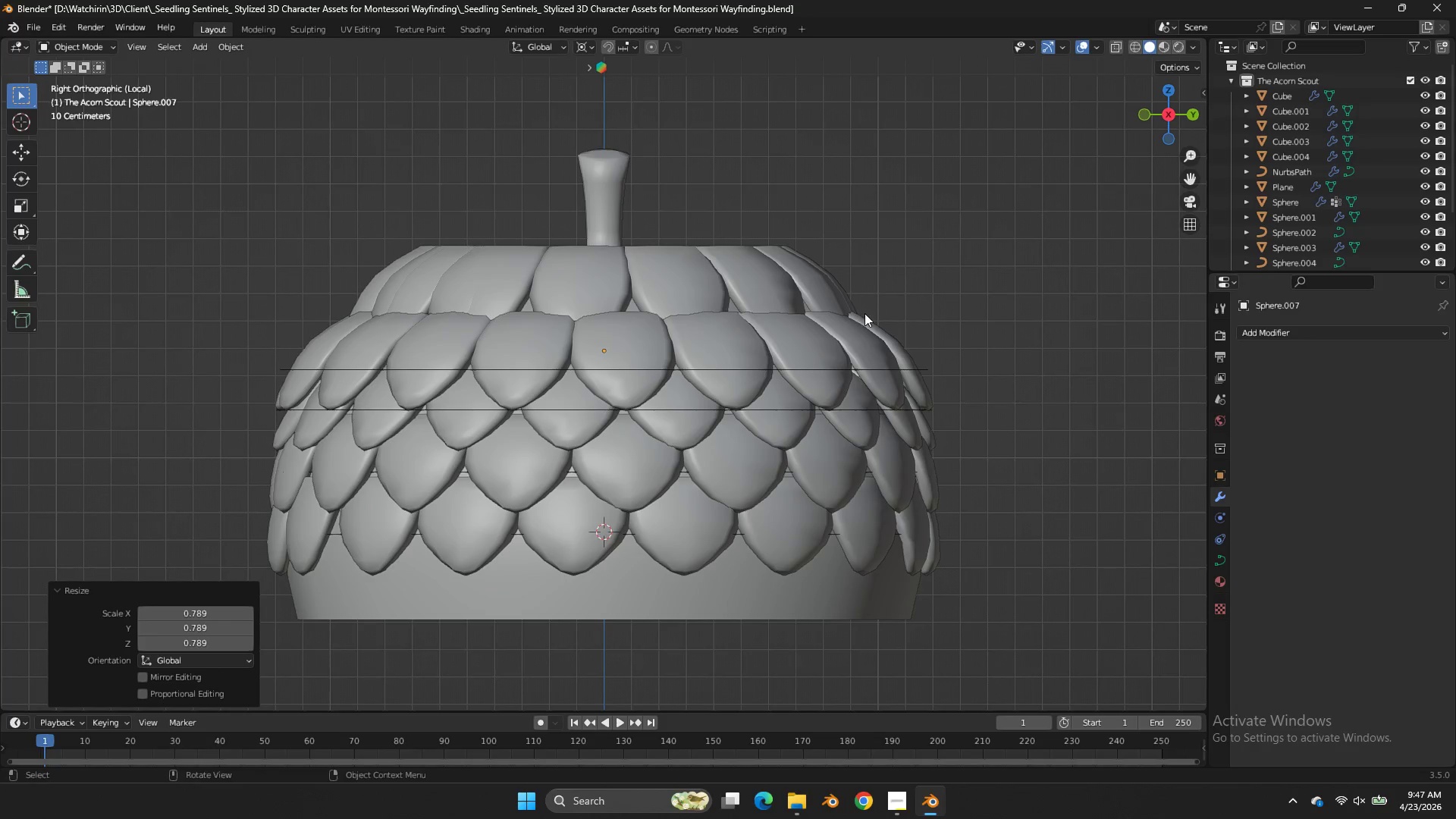 
key(Control+Z)
 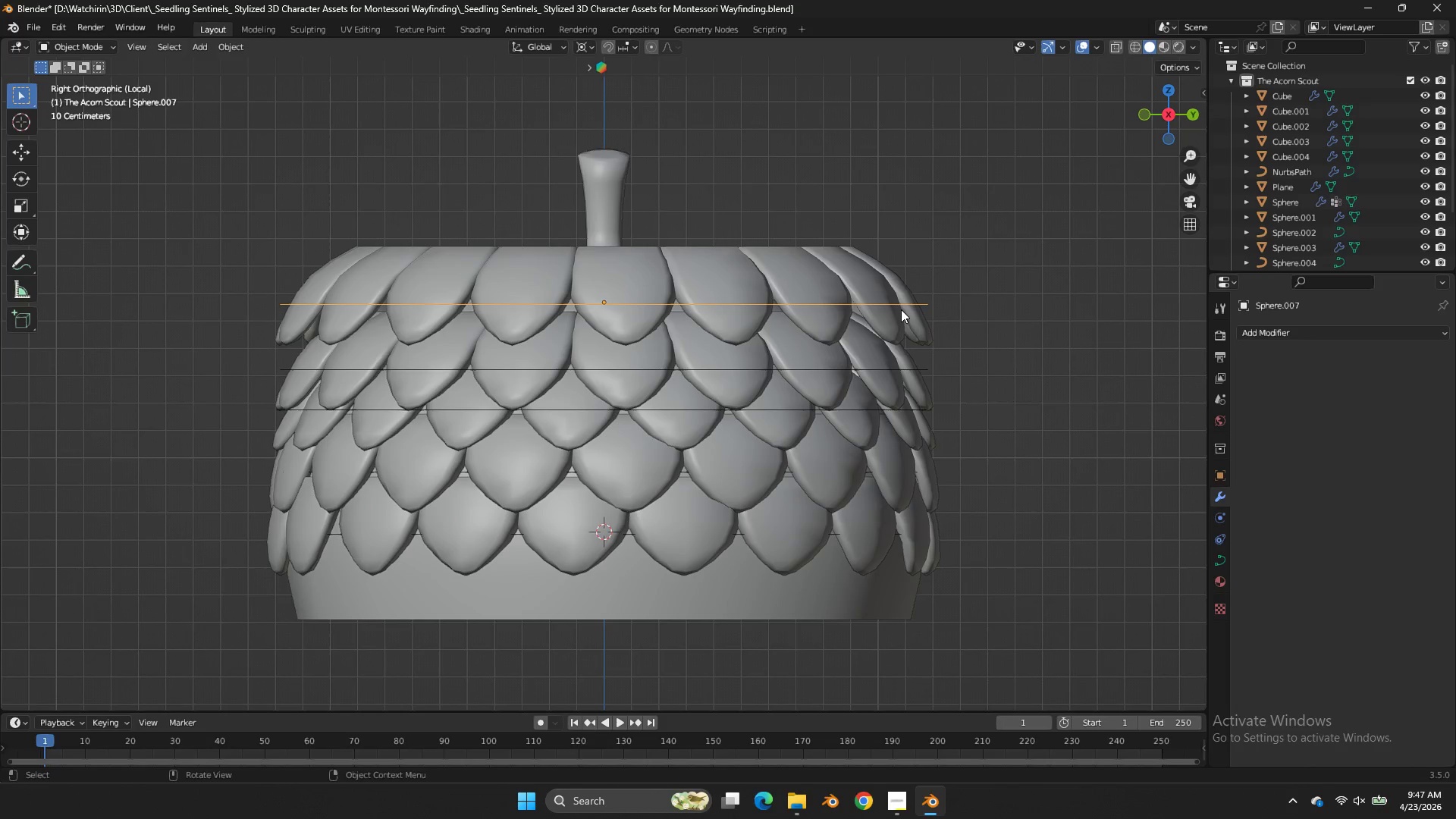 
hold_key(key=ShiftLeft, duration=0.42)
left_click([905, 276])
 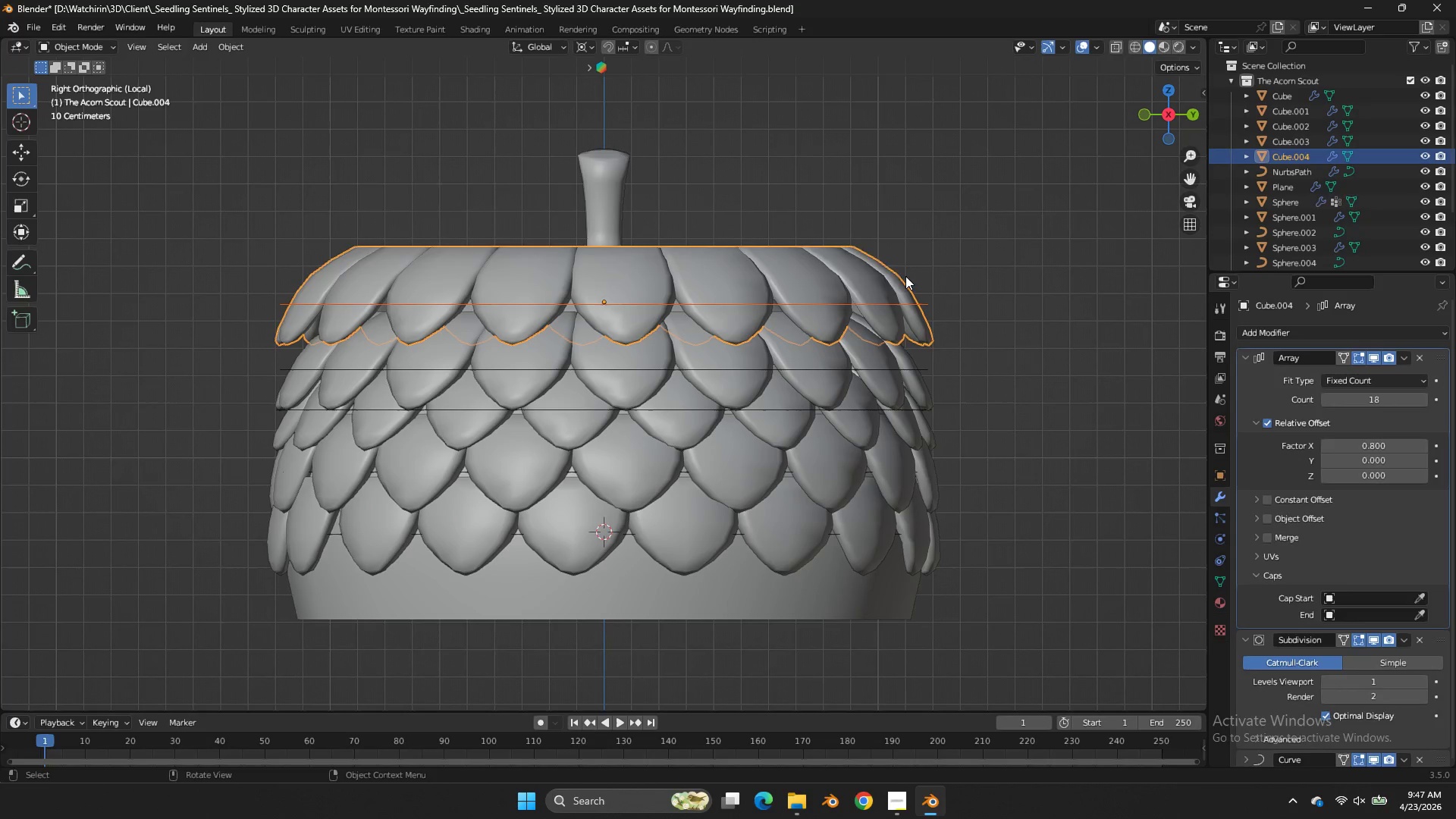 
key(X)
 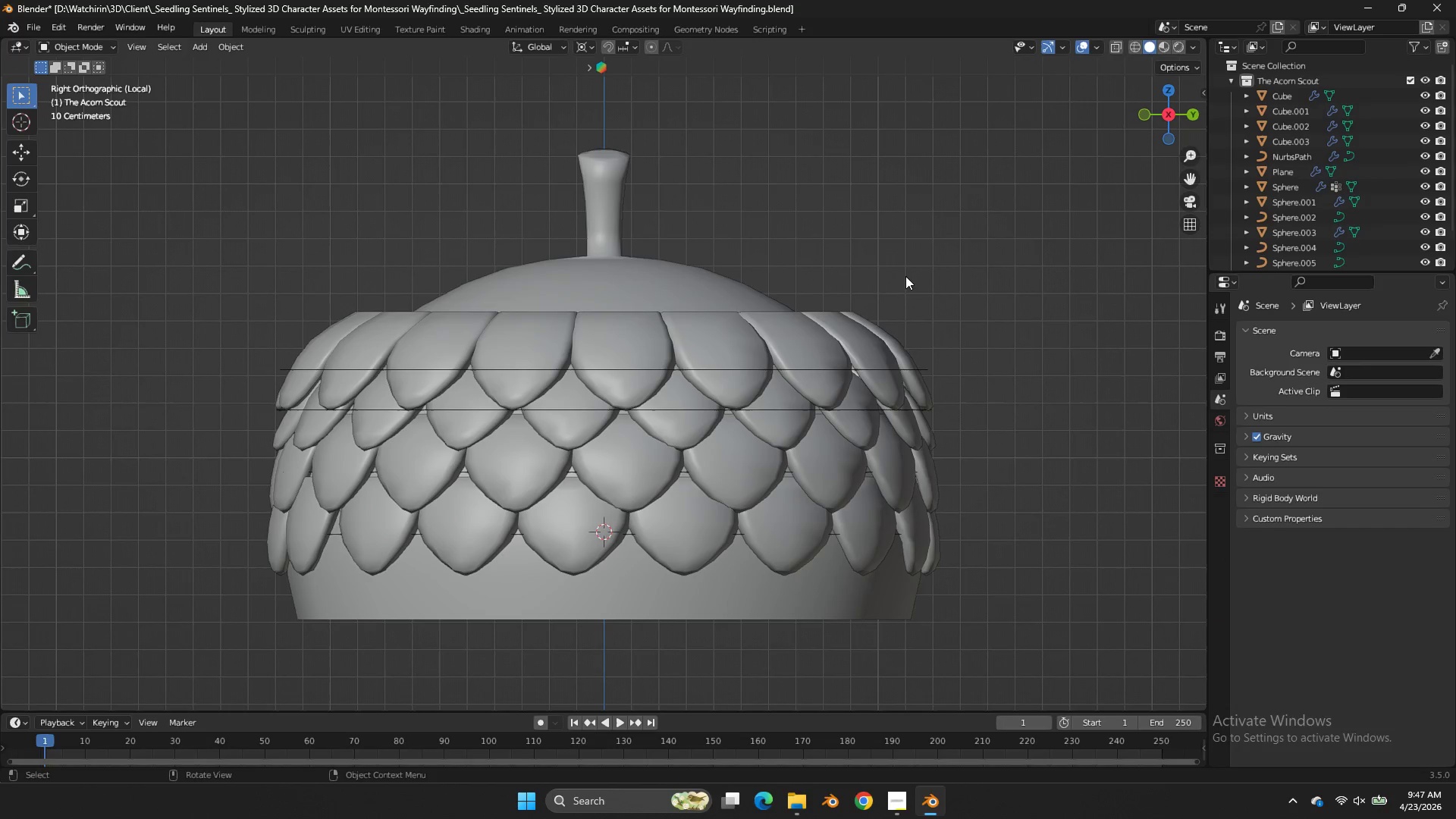 
double_click([905, 276])
 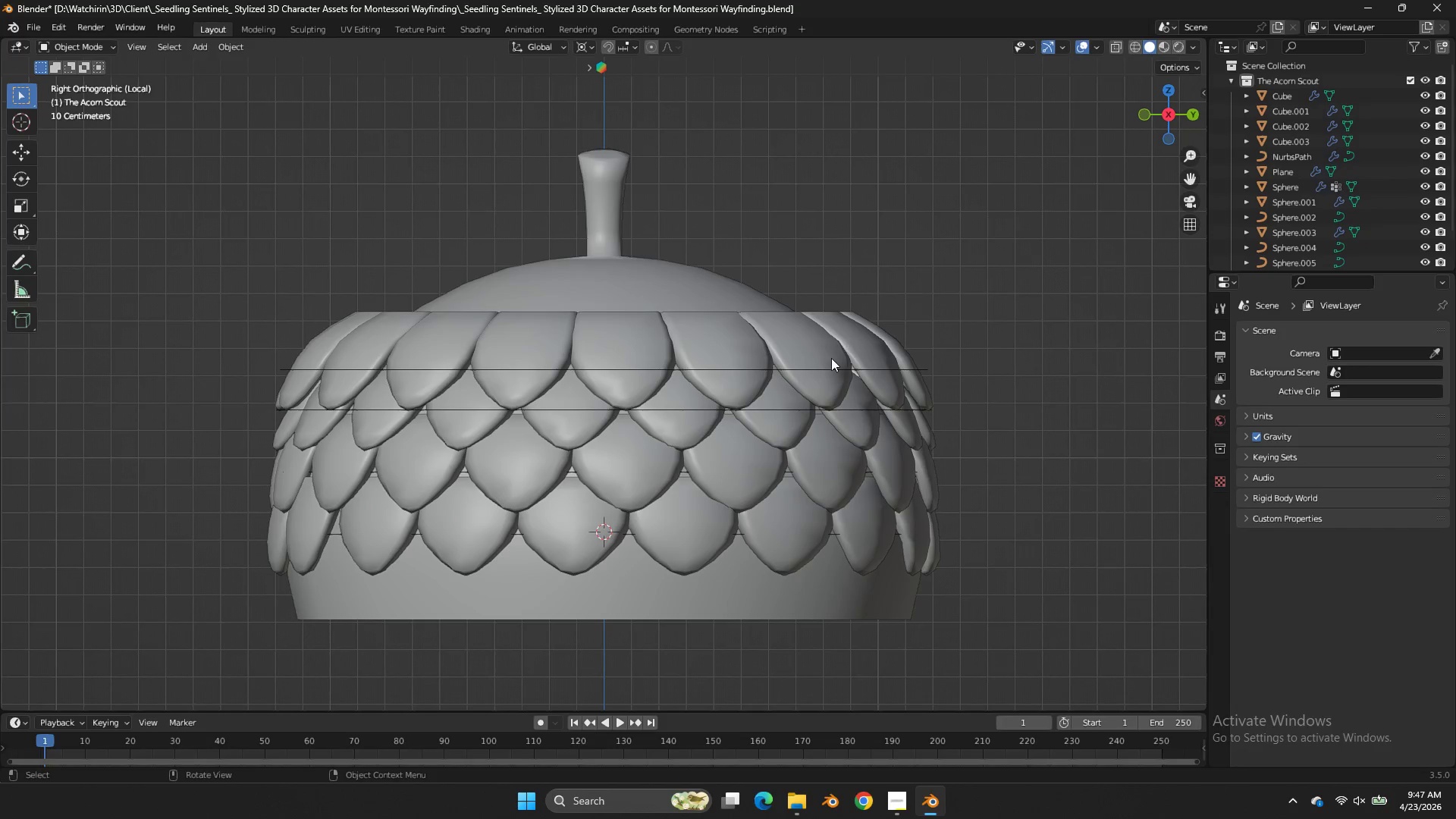 
triple_click([831, 358])
 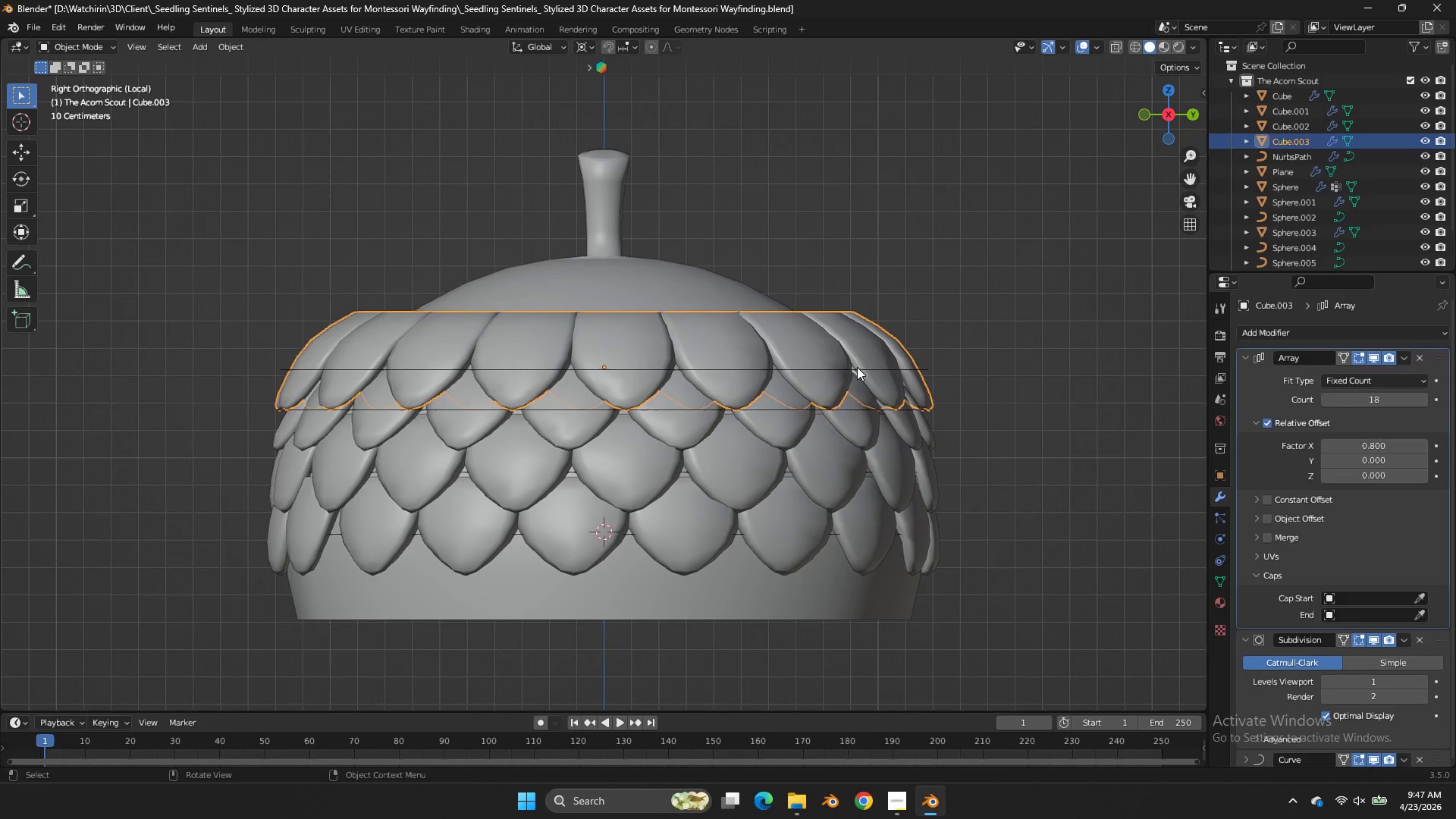 
triple_click([857, 367])
 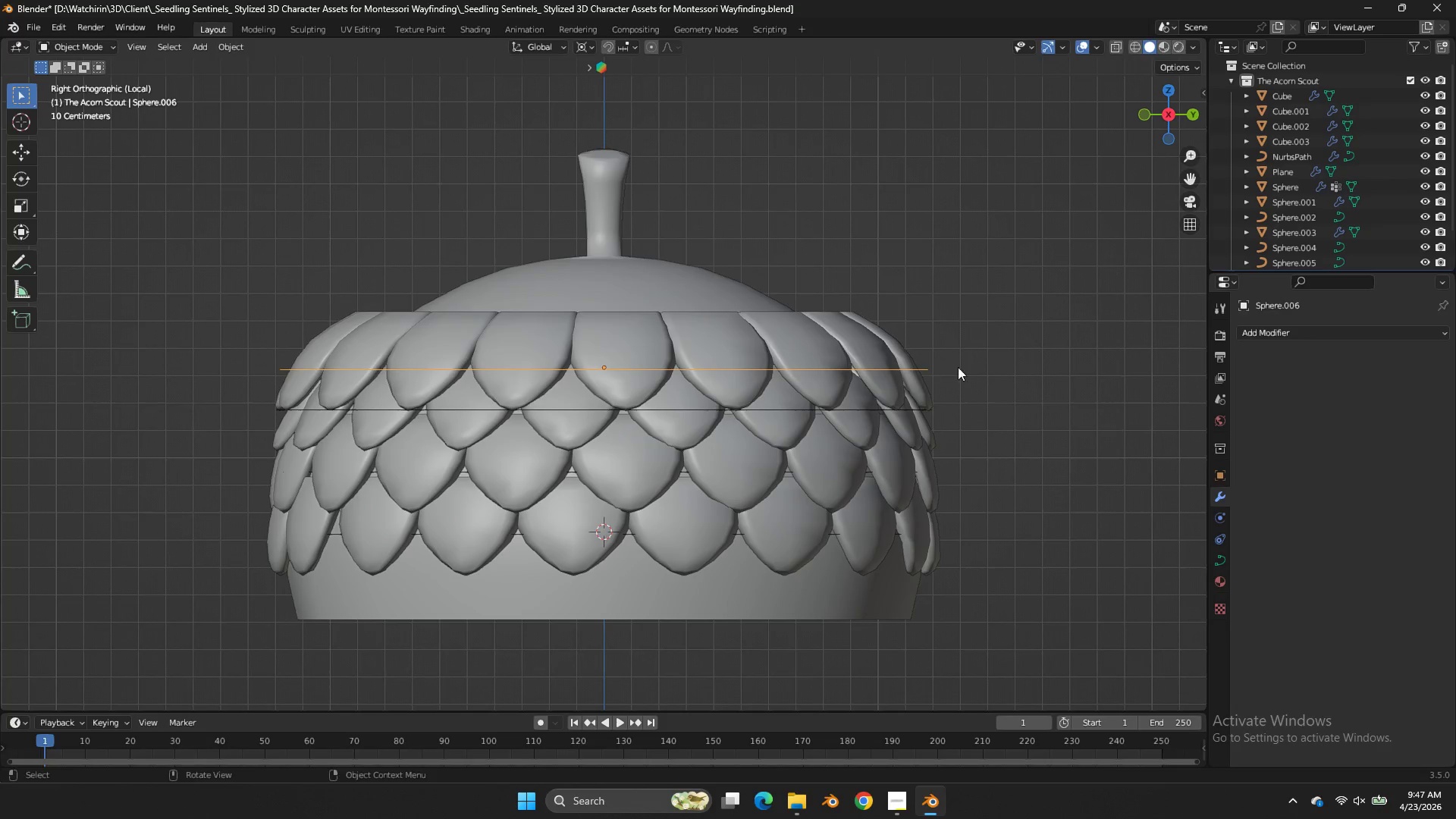 
key(S)
 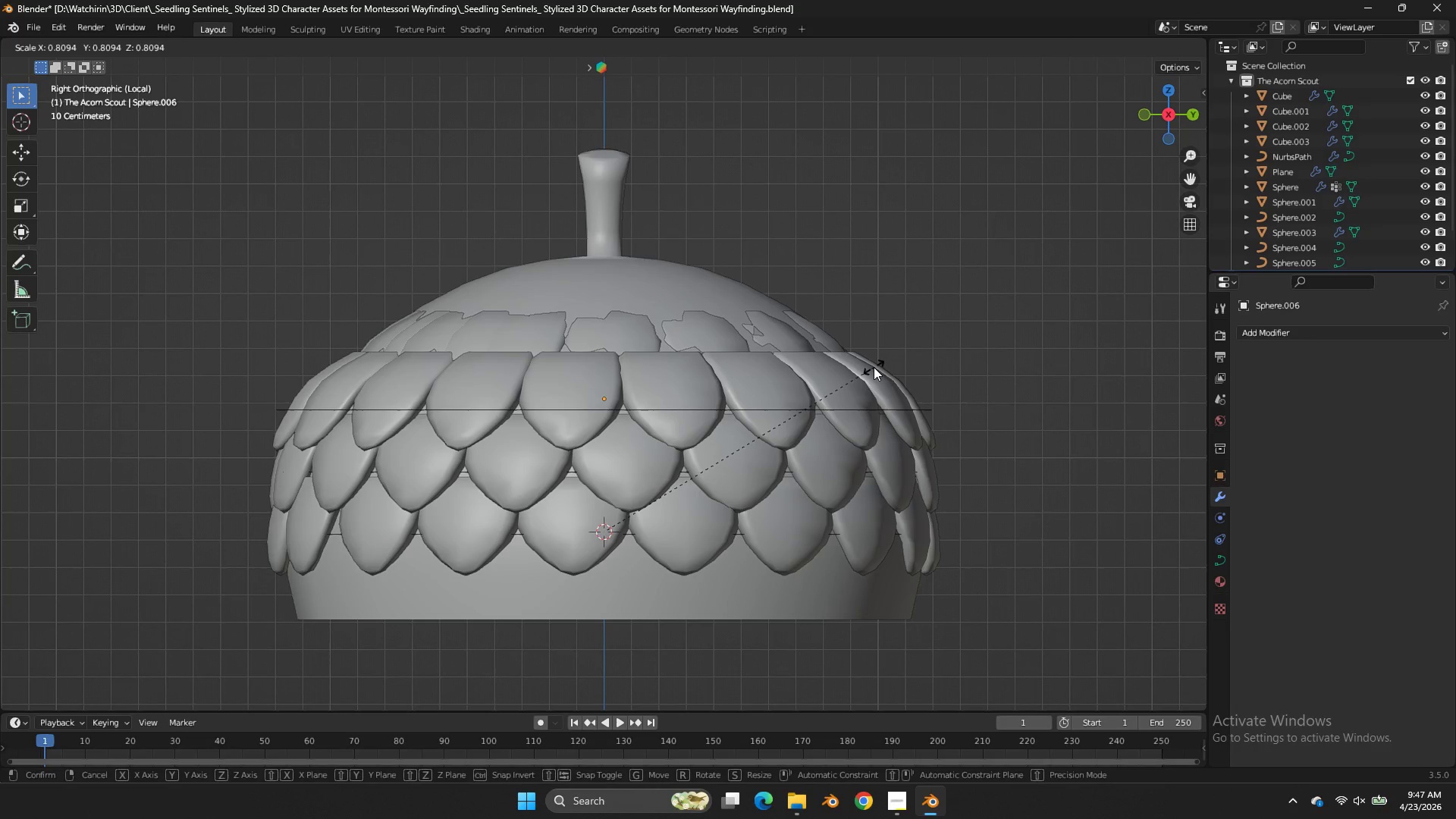 
wait(7.48)
 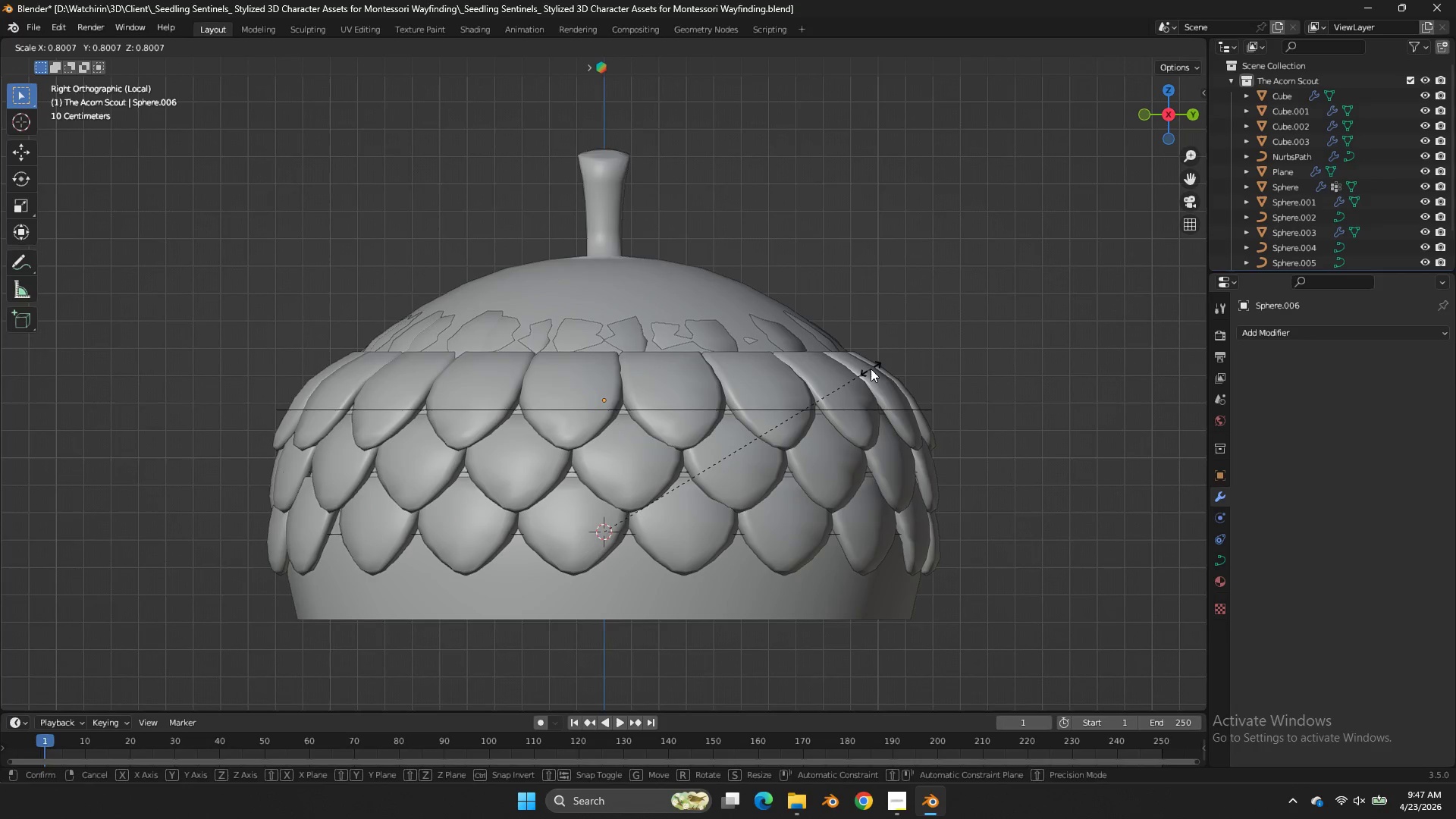 
hold_key(key=ShiftLeft, duration=7.59)
left_click([53, 314])
 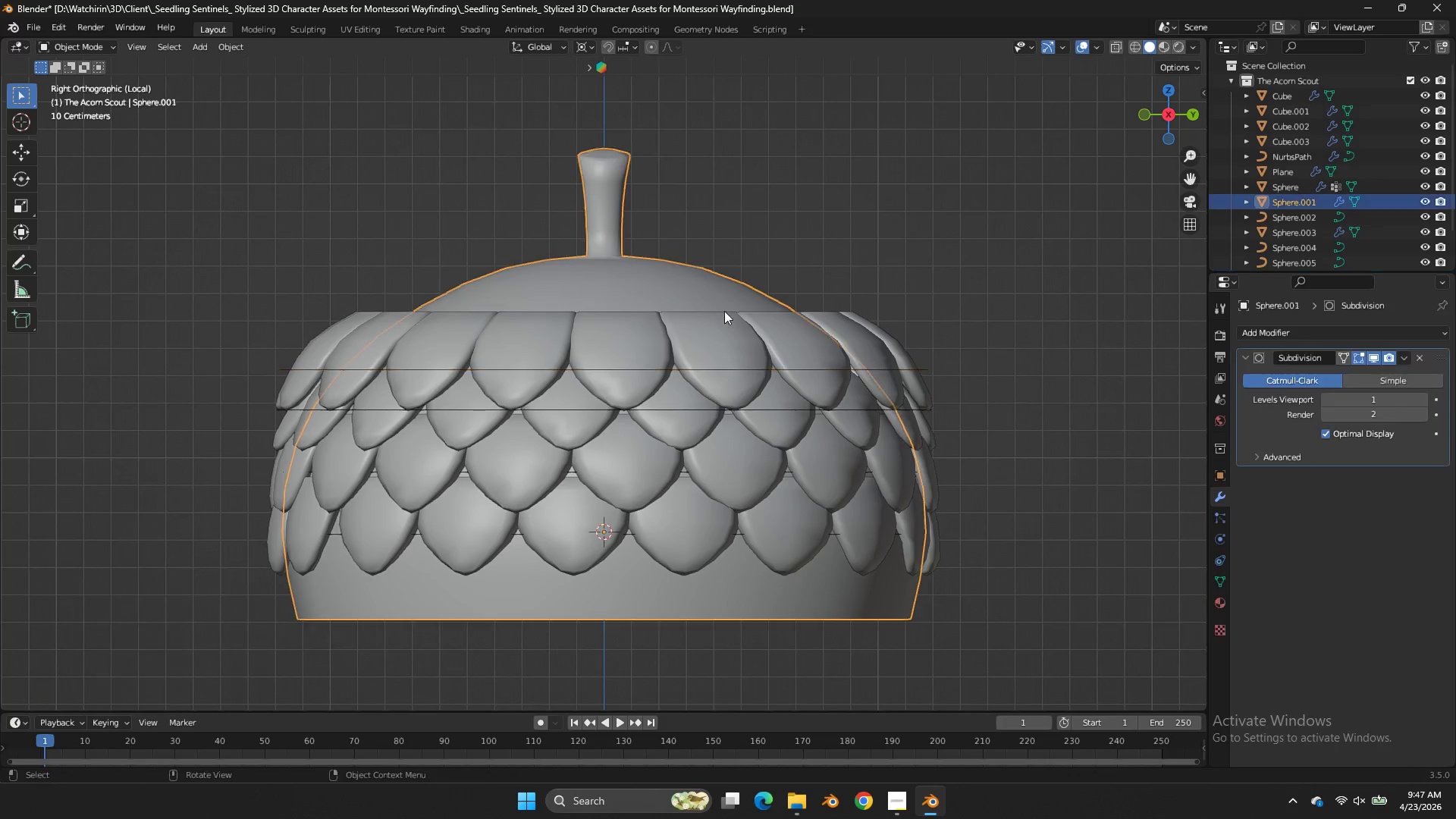 
double_click([721, 325])
 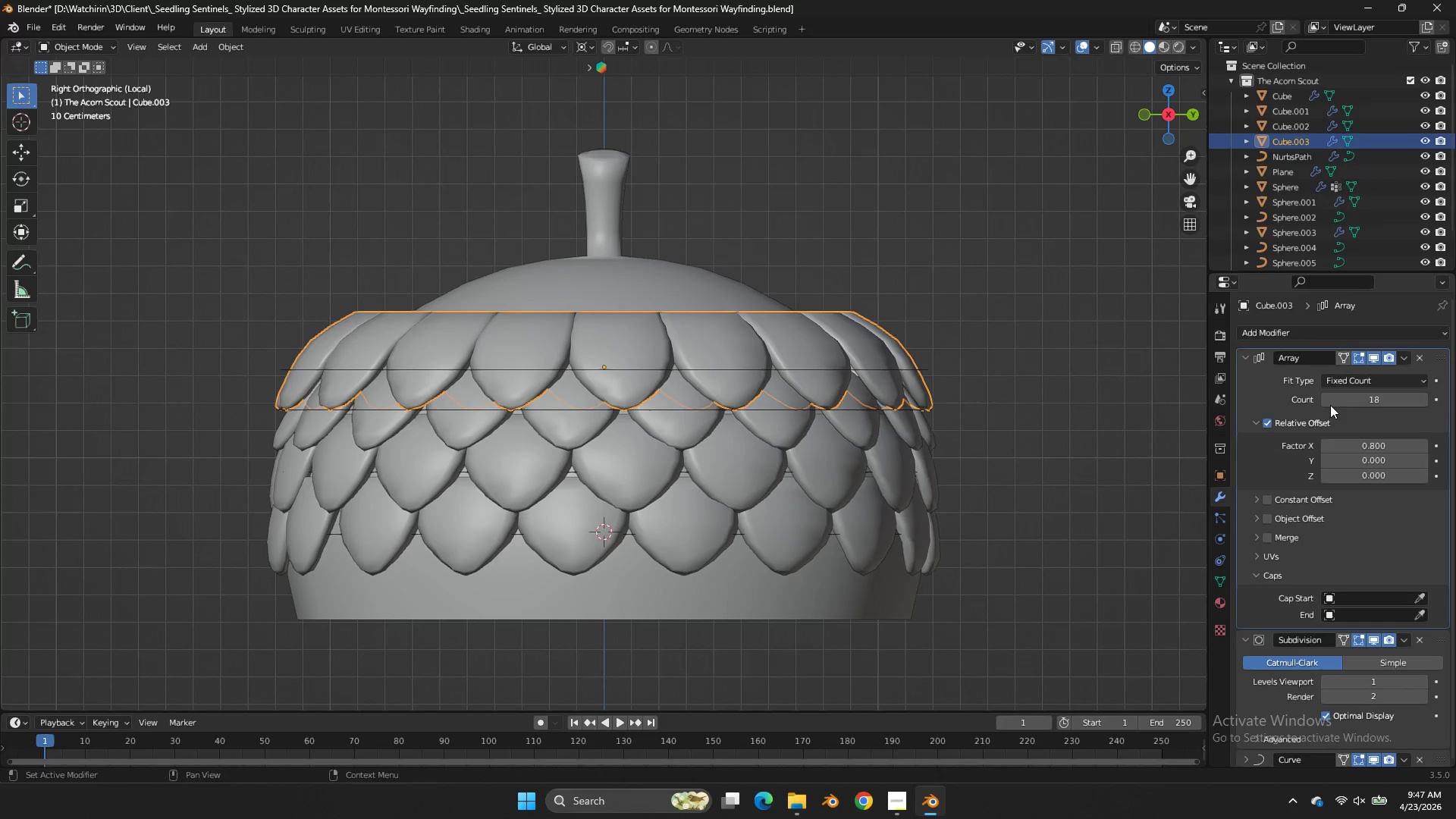 
left_click([1329, 399])
 